 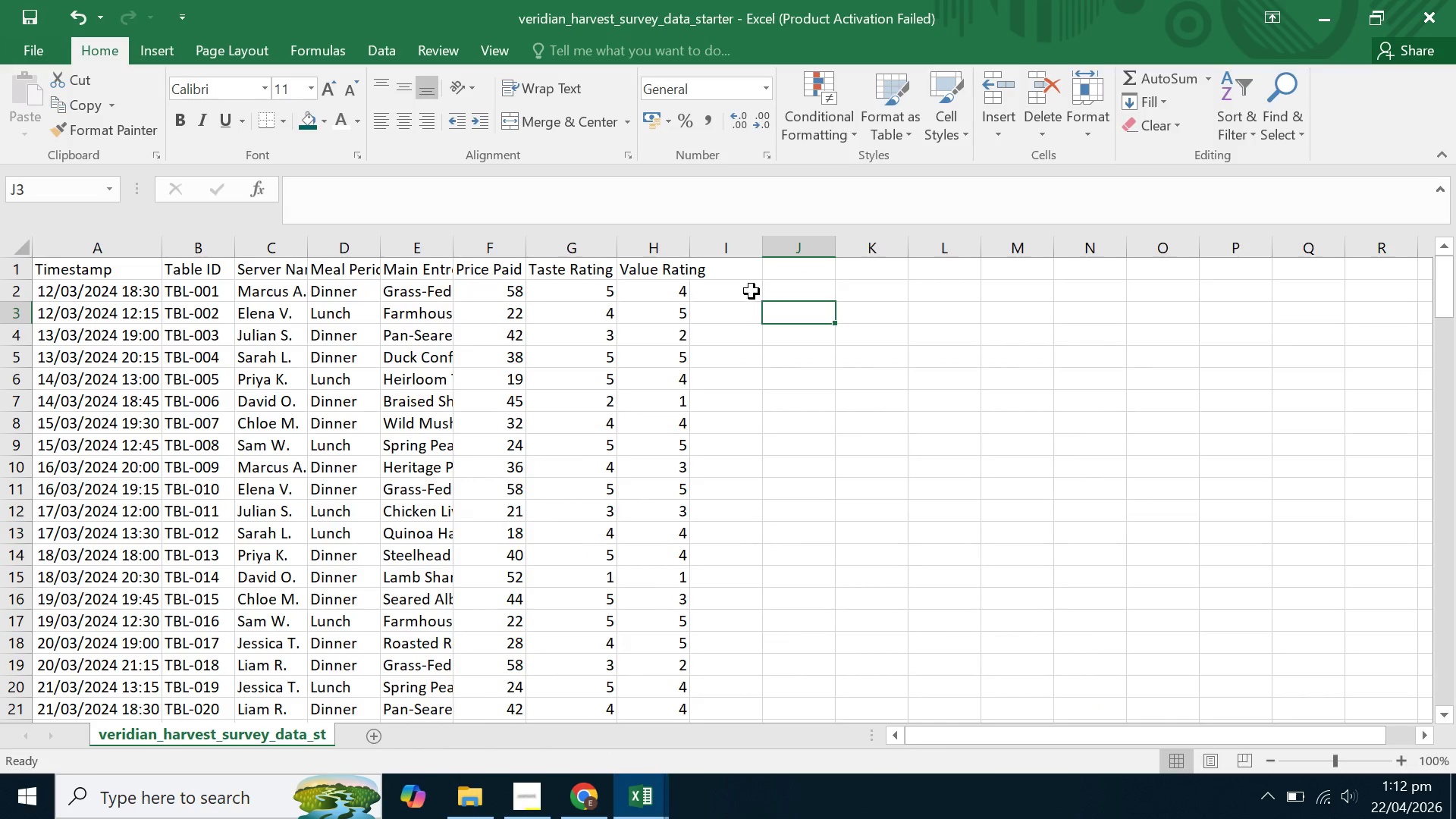 
left_click([648, 809])
 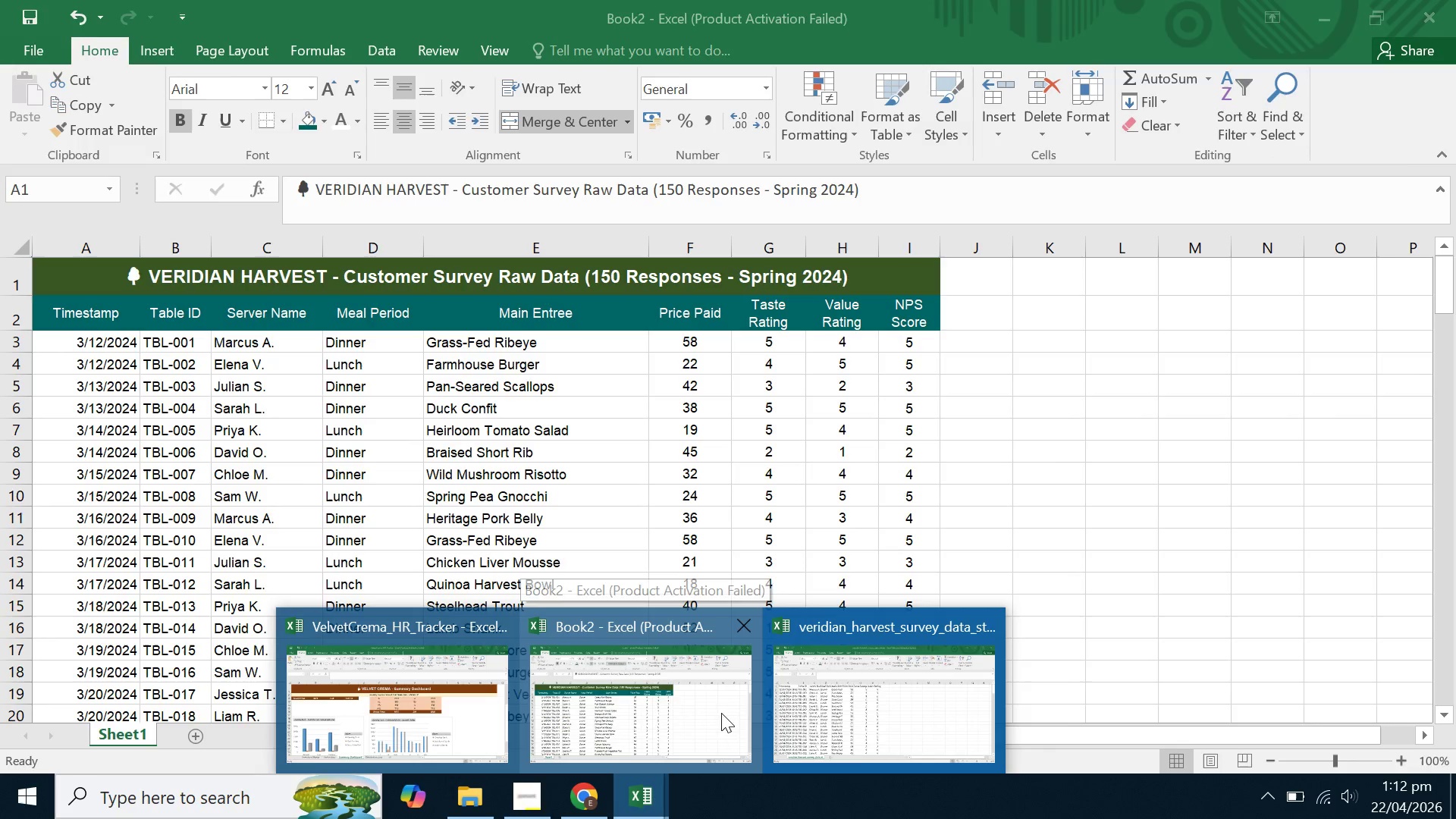 
left_click([676, 715])
 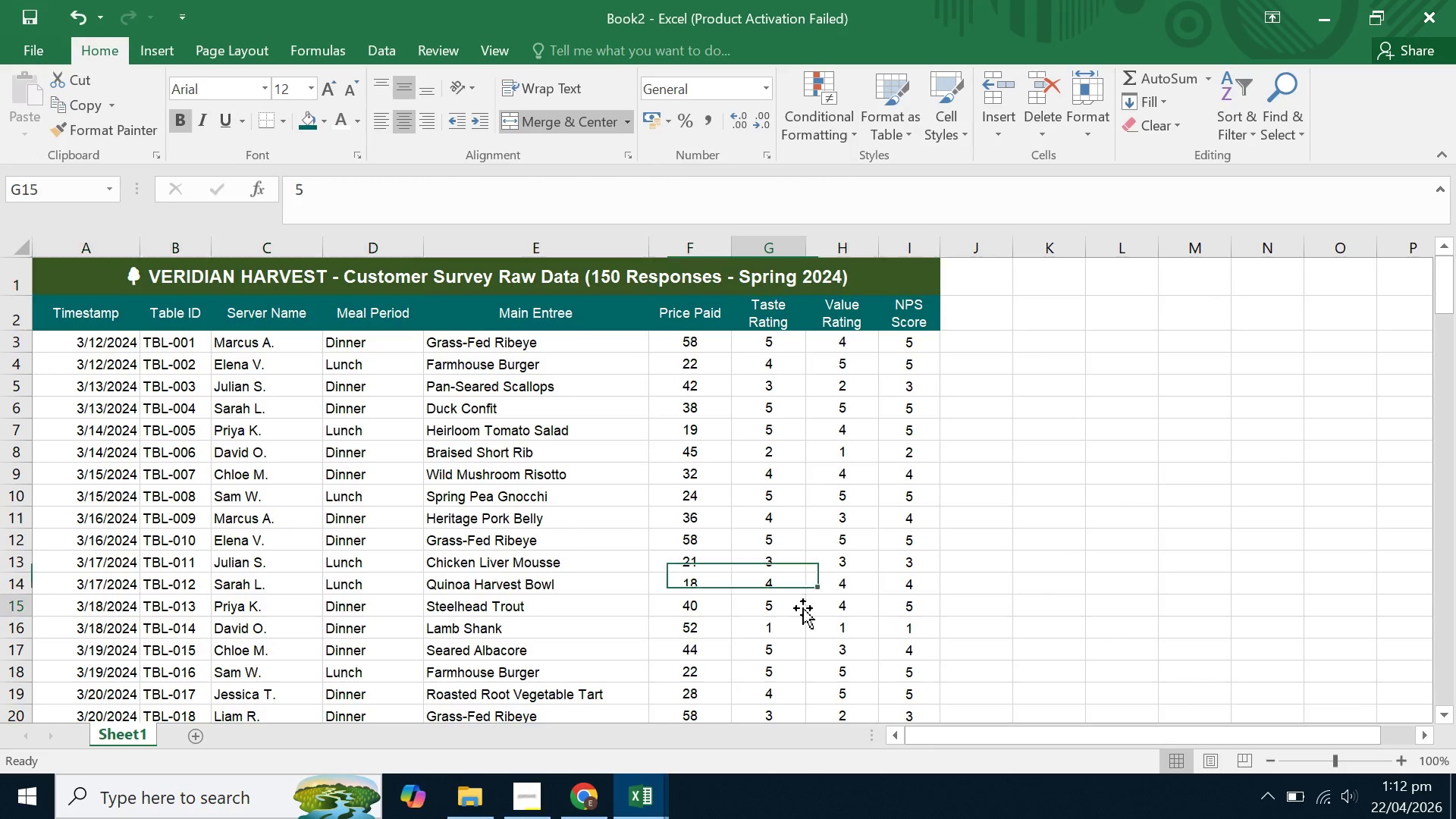 
double_click([528, 594])
 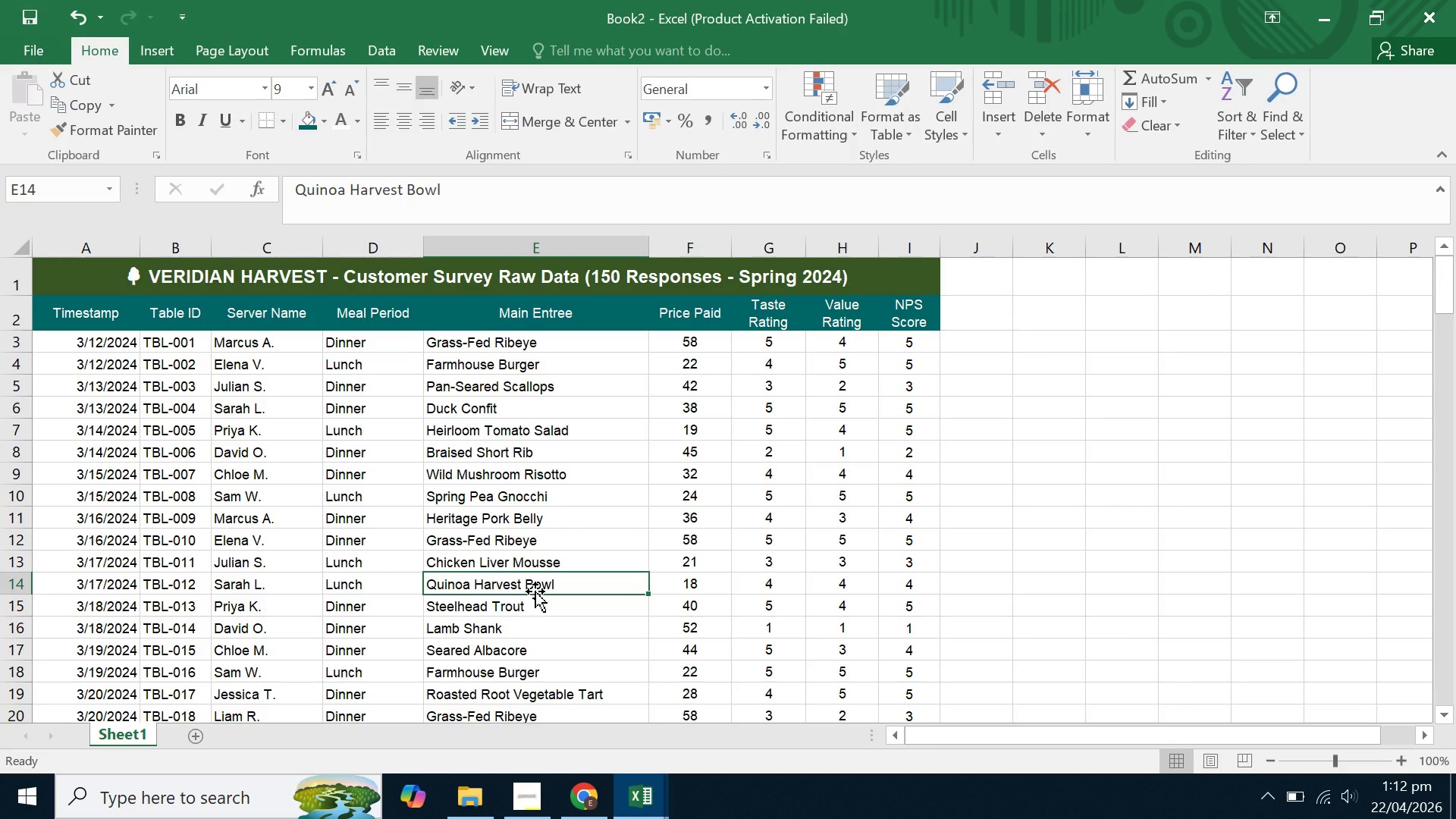 
scroll: coordinate [535, 592], scroll_direction: down, amount: 9.0
 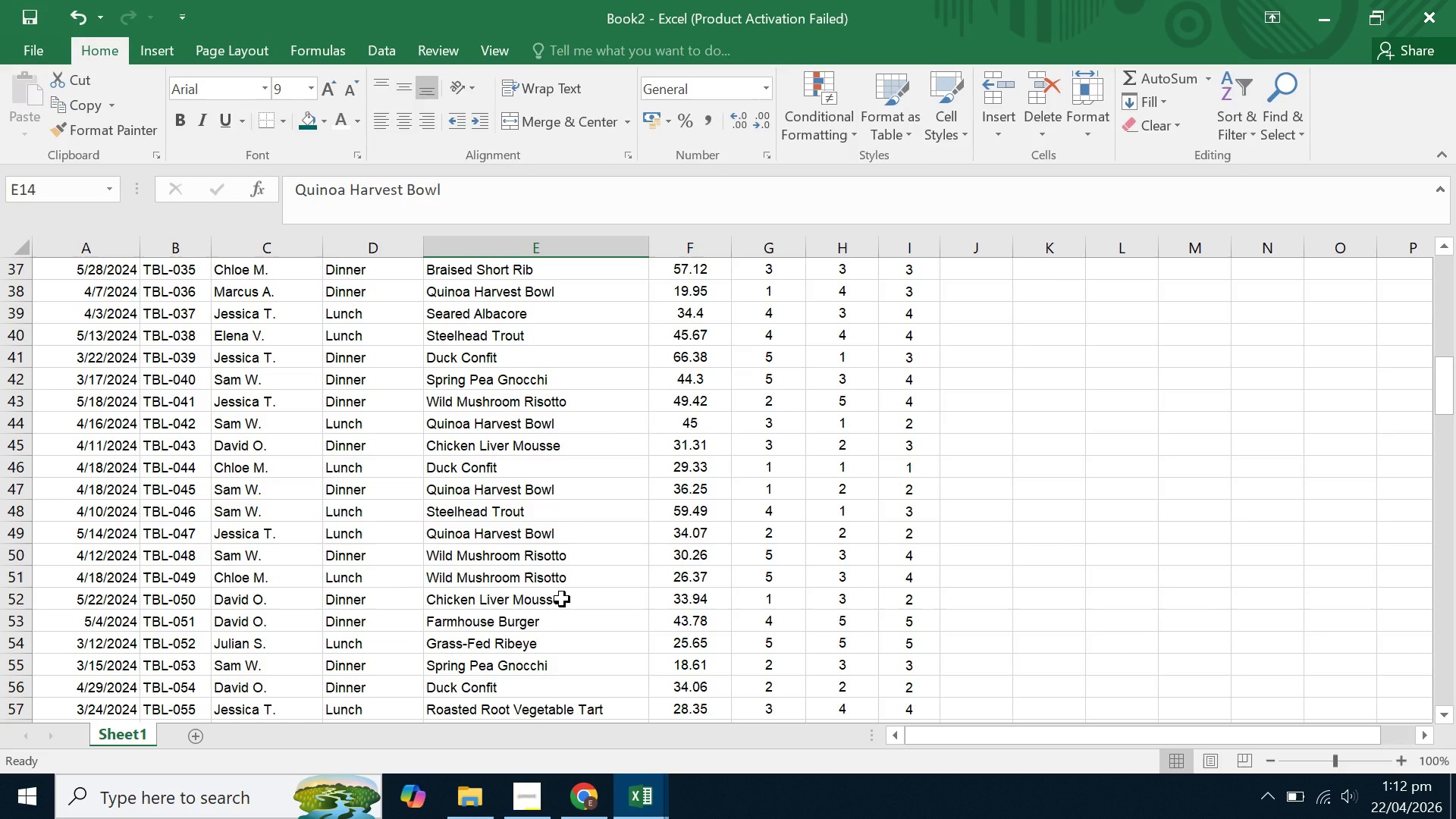 
wait(12.38)
 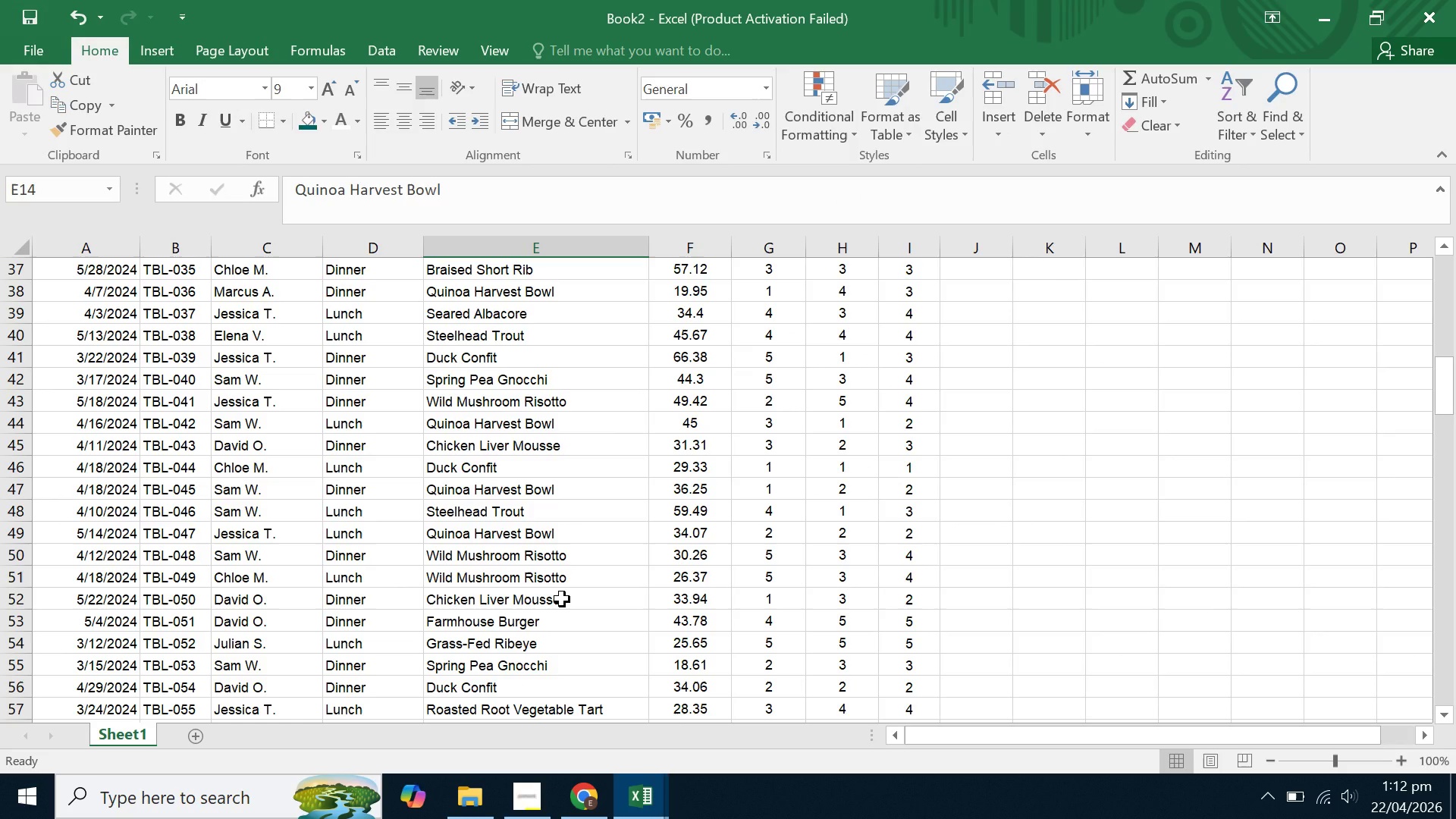 
scroll: coordinate [602, 570], scroll_direction: up, amount: 19.0
 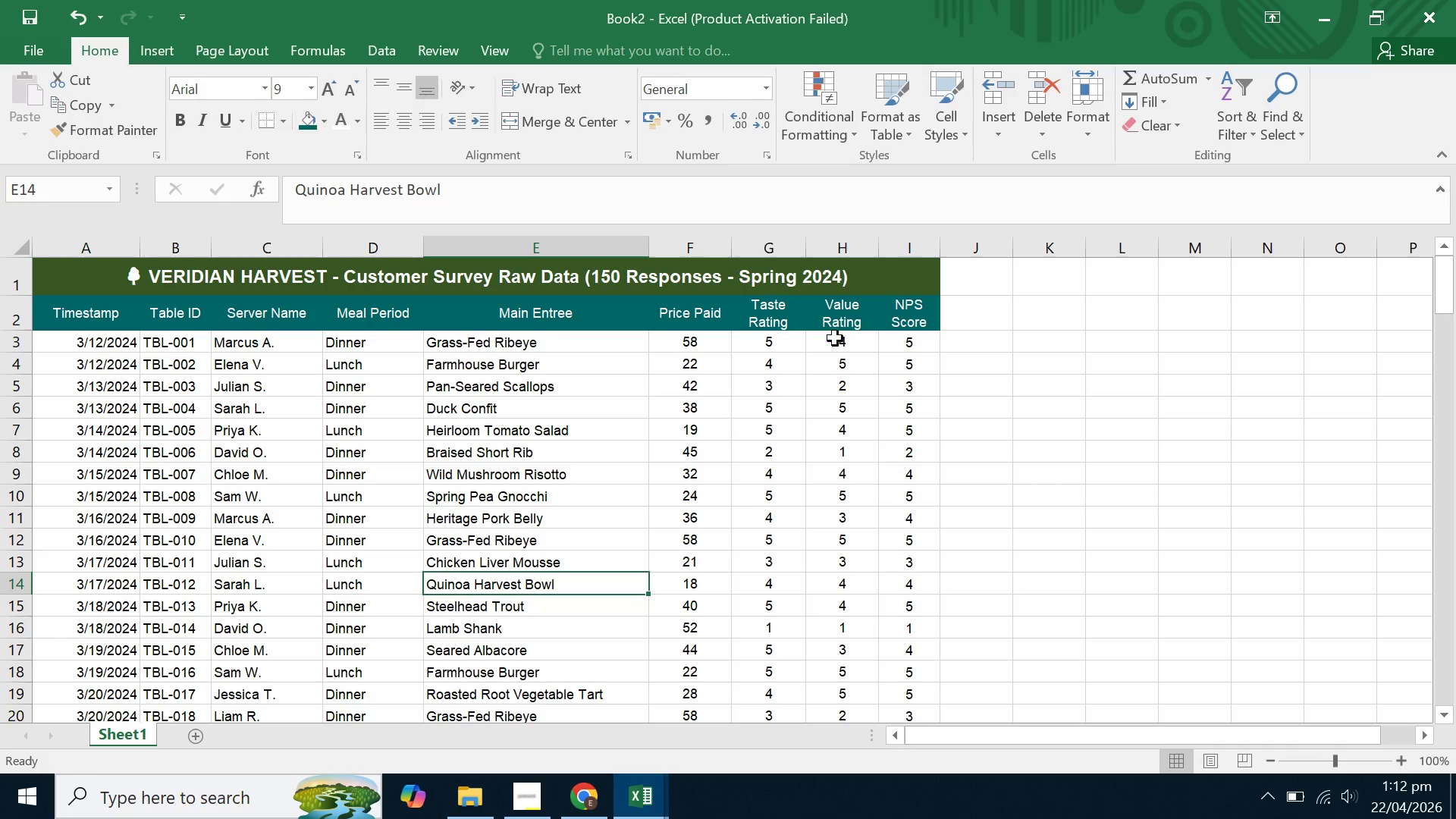 
left_click([926, 321])
 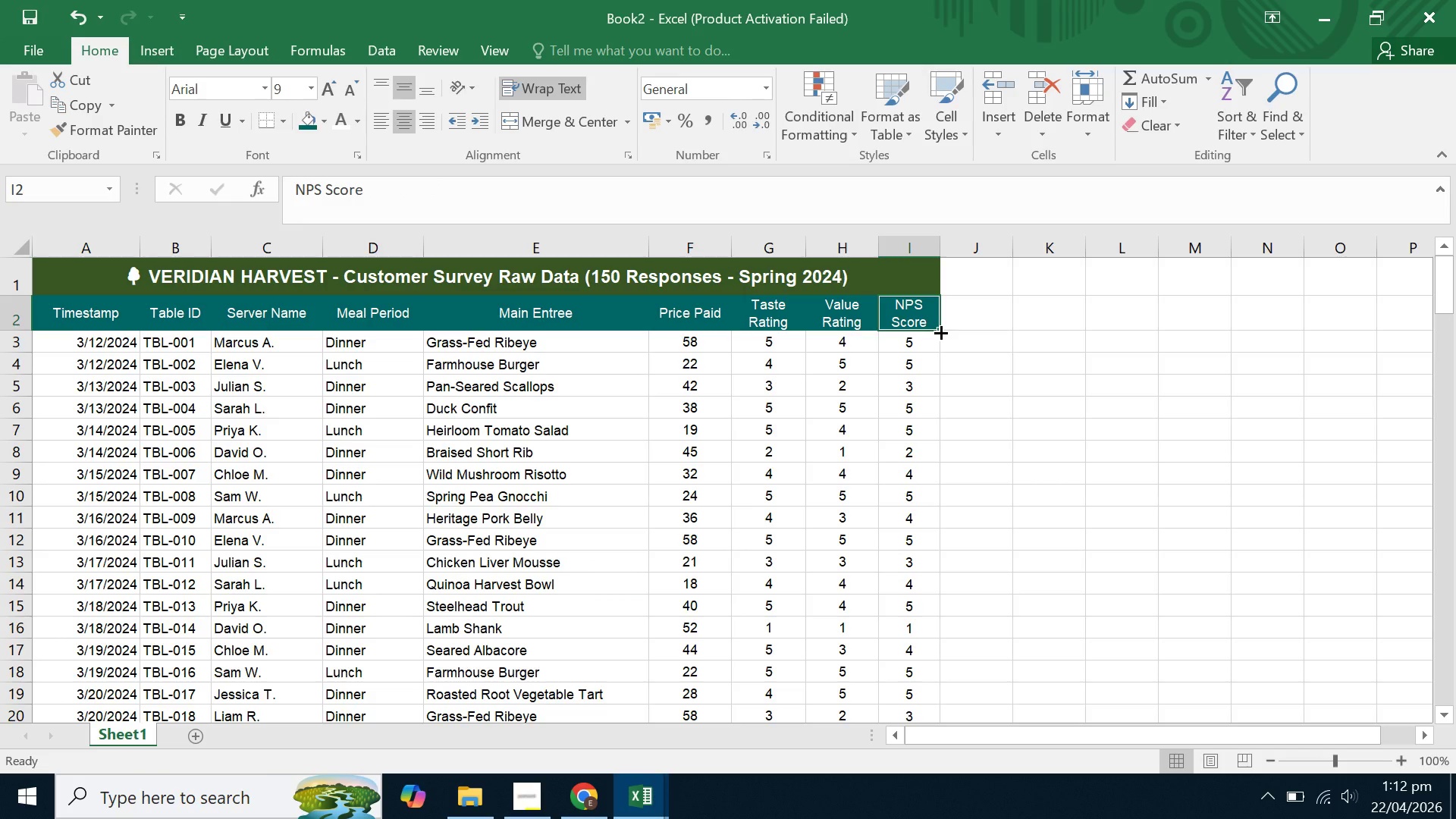 
left_click_drag(start_coordinate=[940, 331], to_coordinate=[977, 325])
 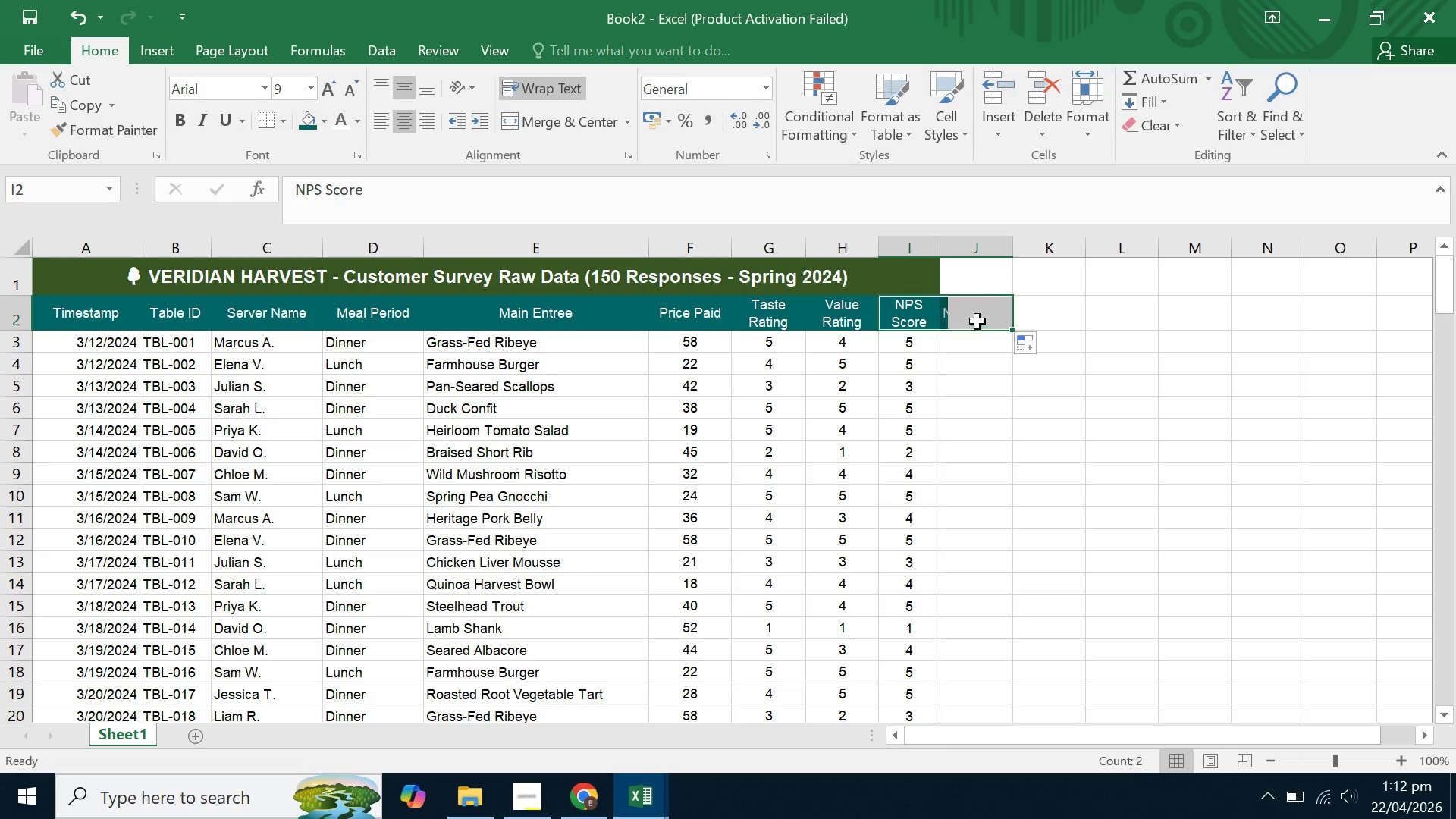 
left_click([977, 317])
 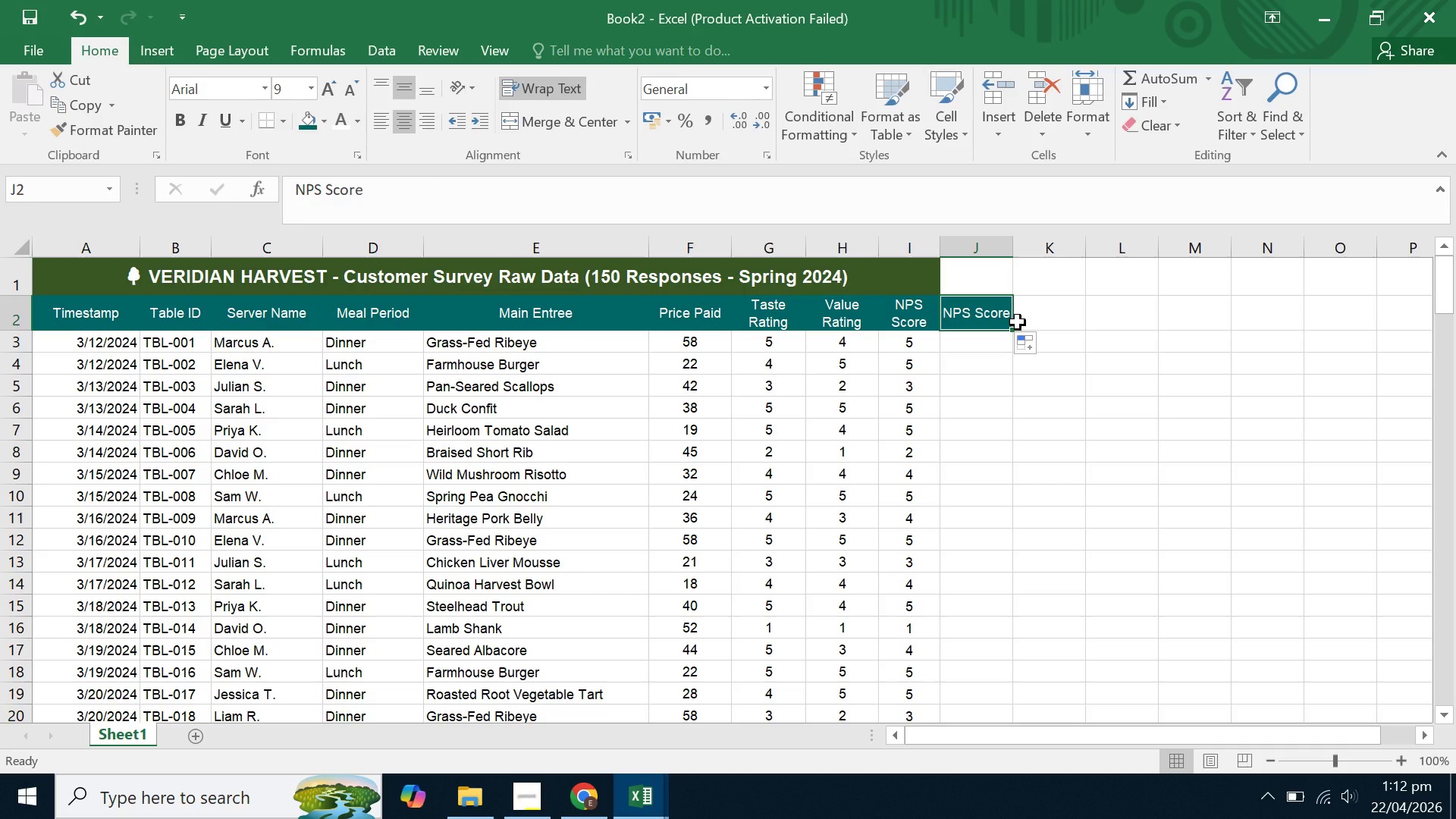 
type(Menu Ct)
key(Backspace)
type(ategory)
 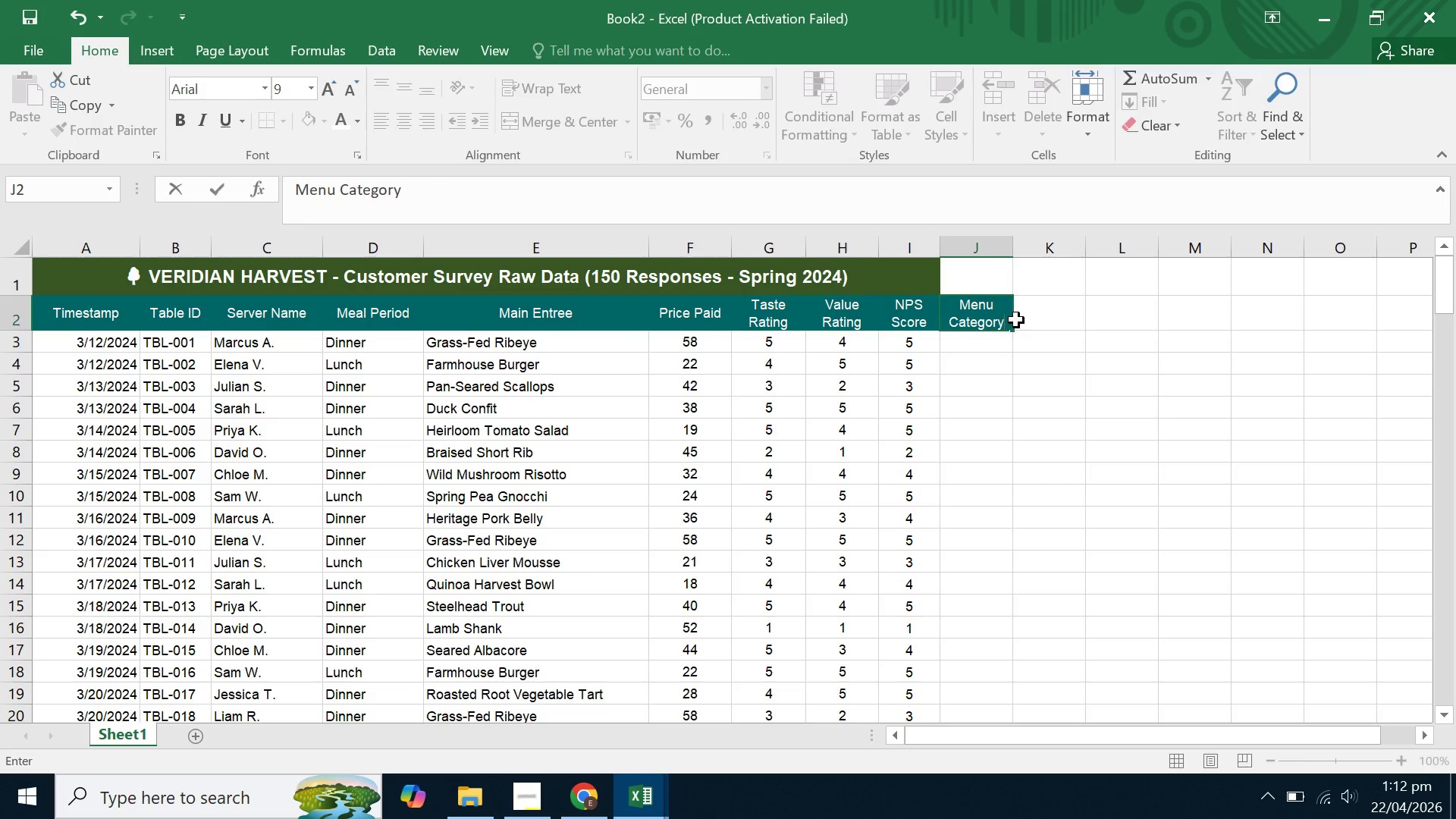 
key(Enter)
 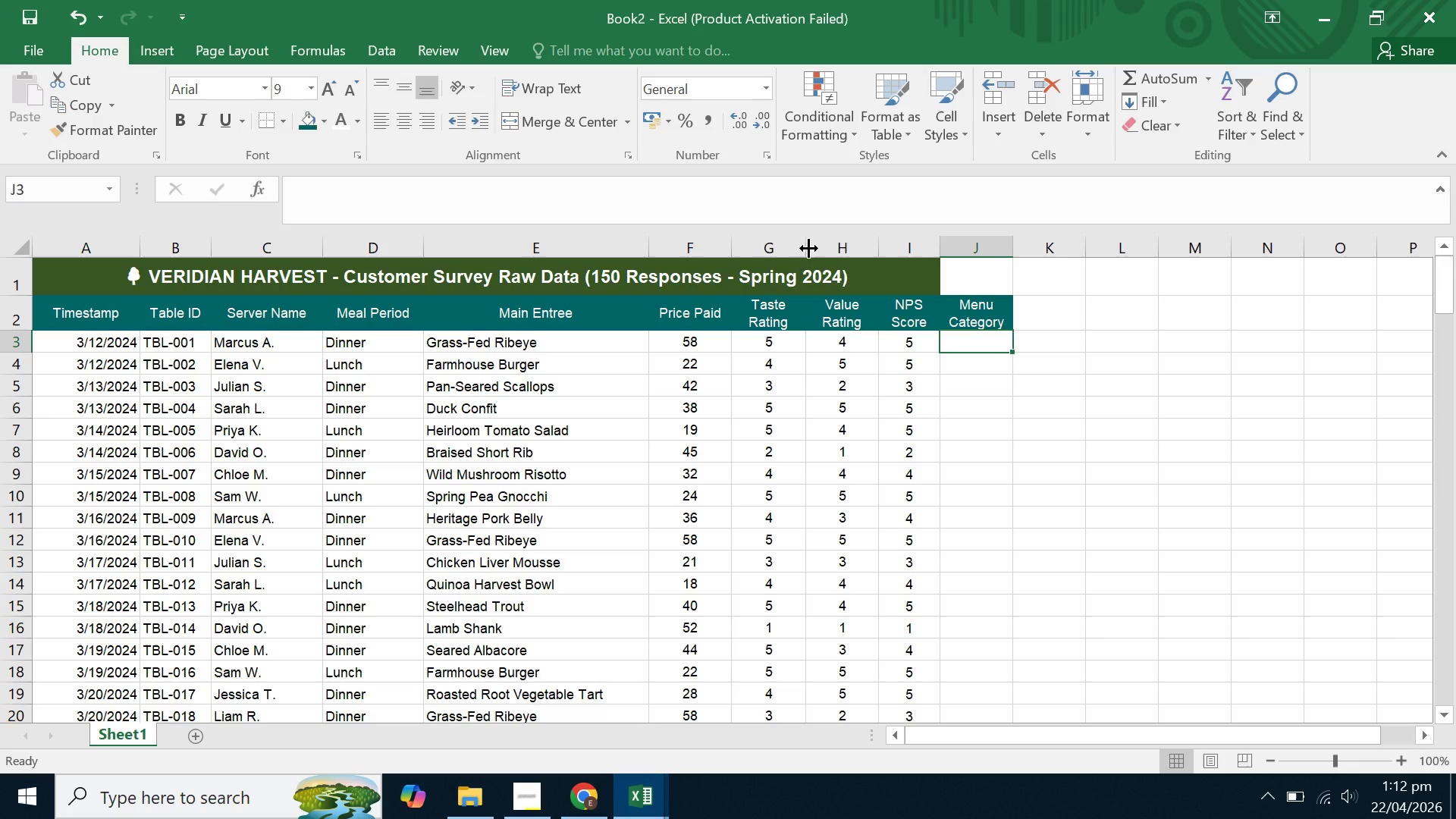 
left_click([827, 283])
 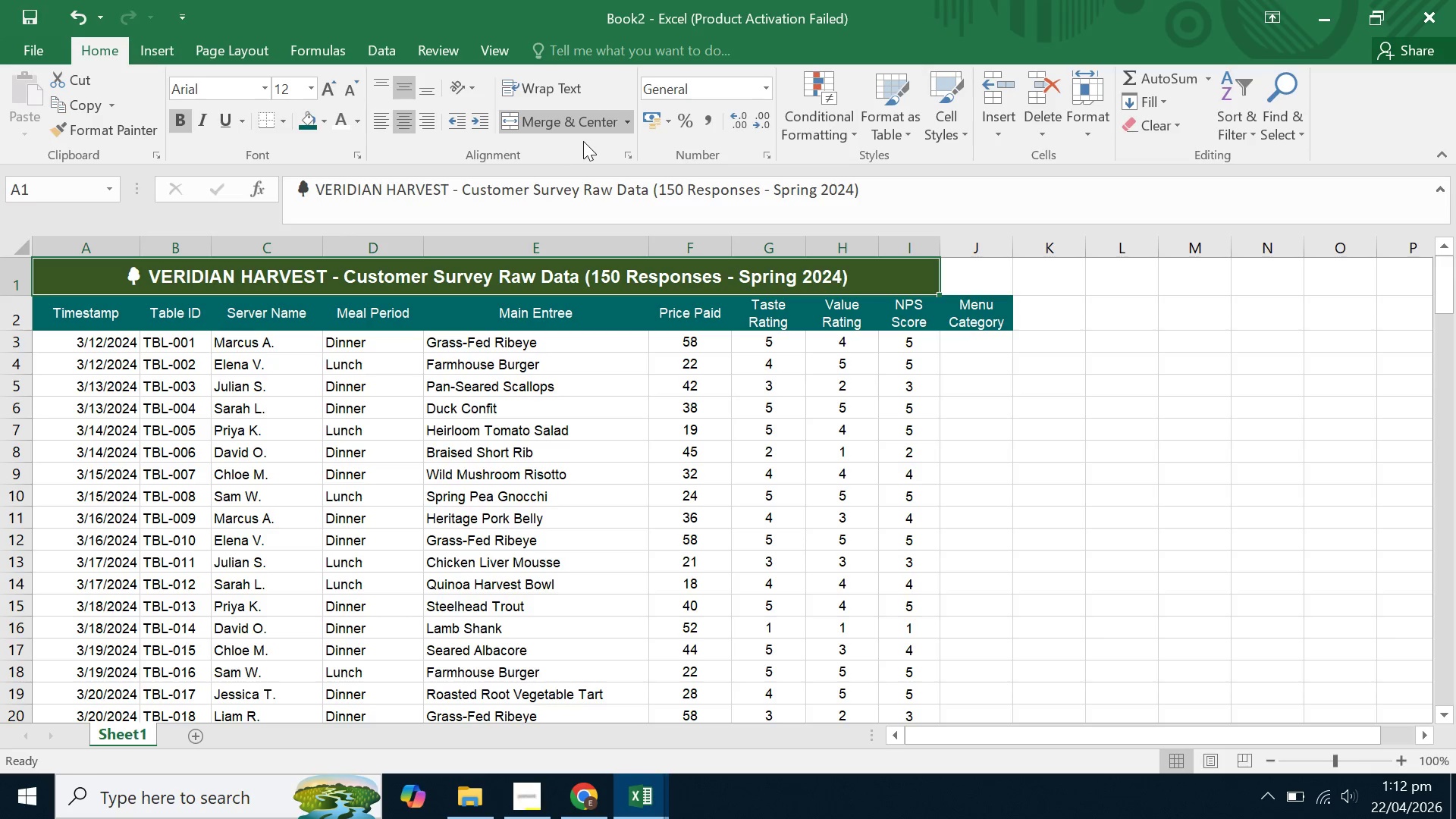 
left_click([588, 120])
 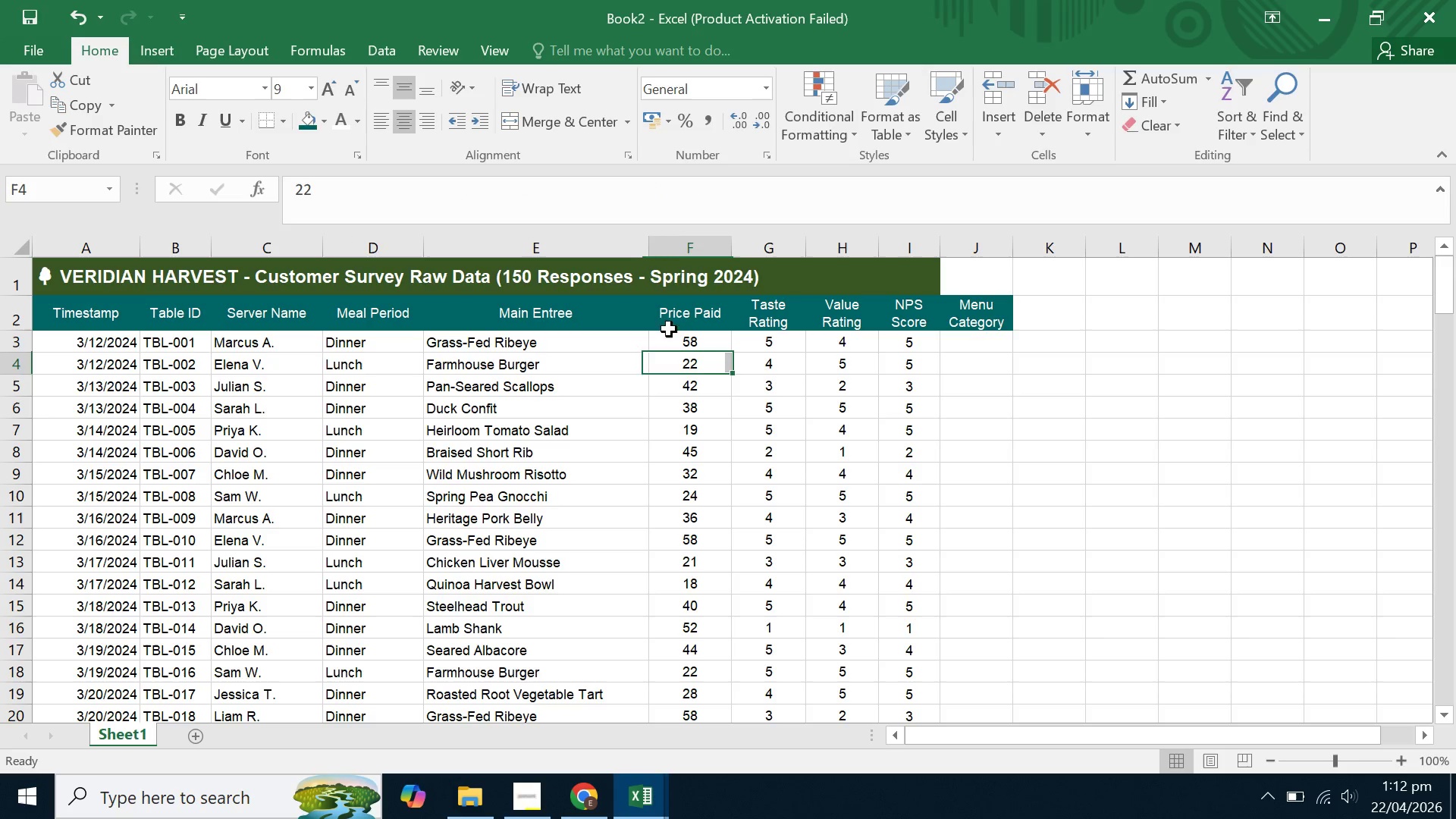 
double_click([676, 271])
 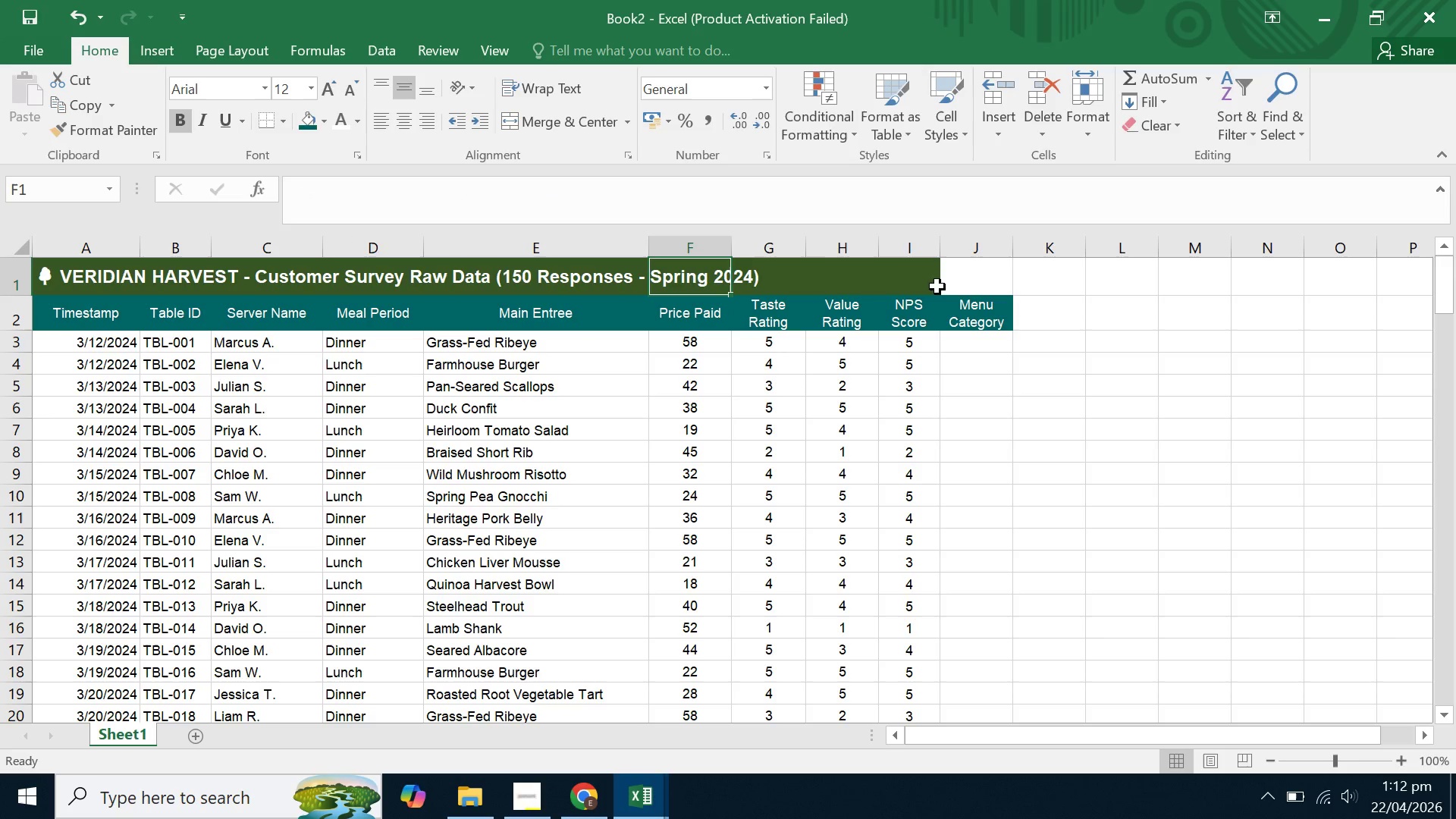 
left_click([920, 282])
 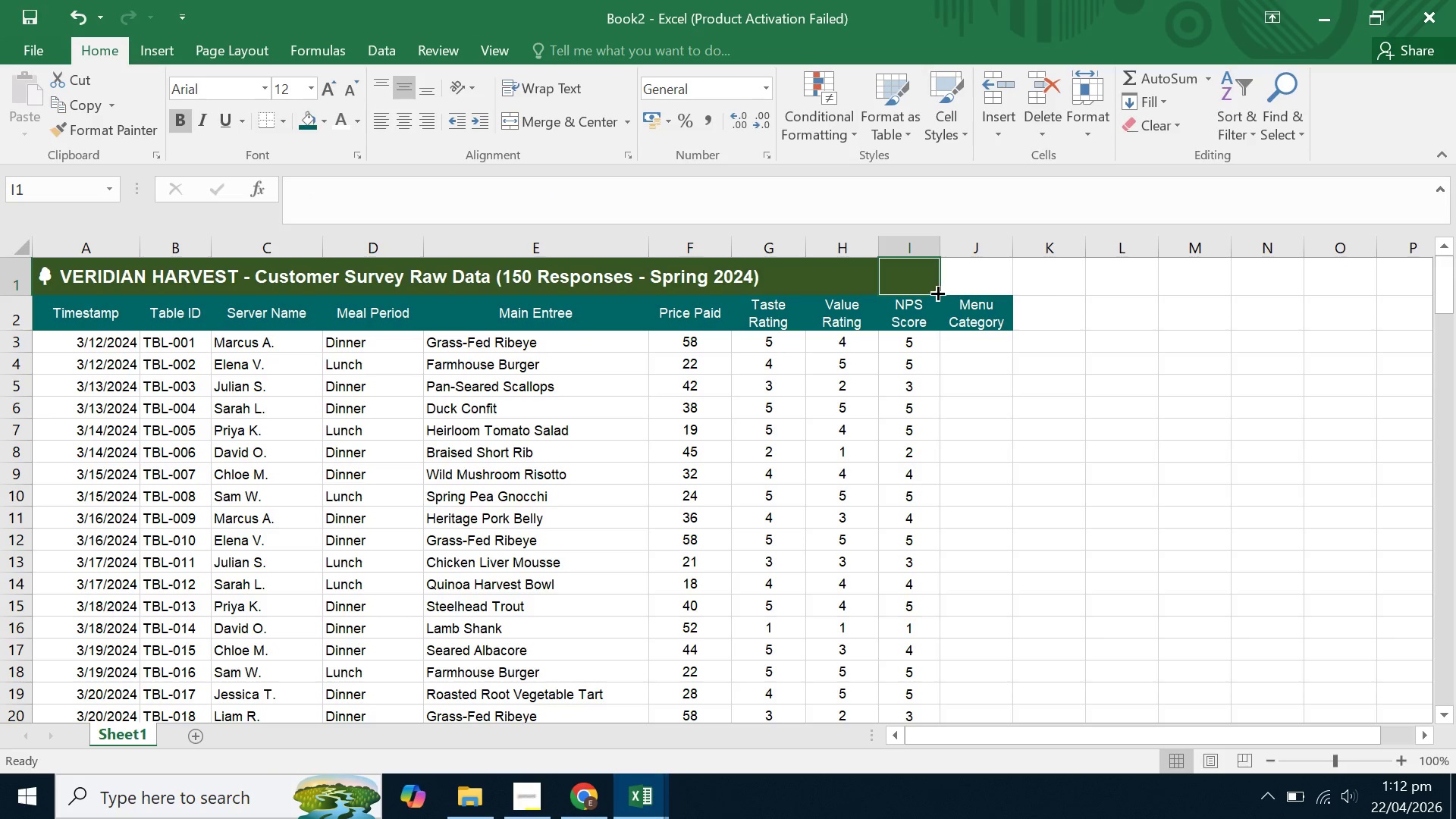 
left_click_drag(start_coordinate=[937, 292], to_coordinate=[983, 292])
 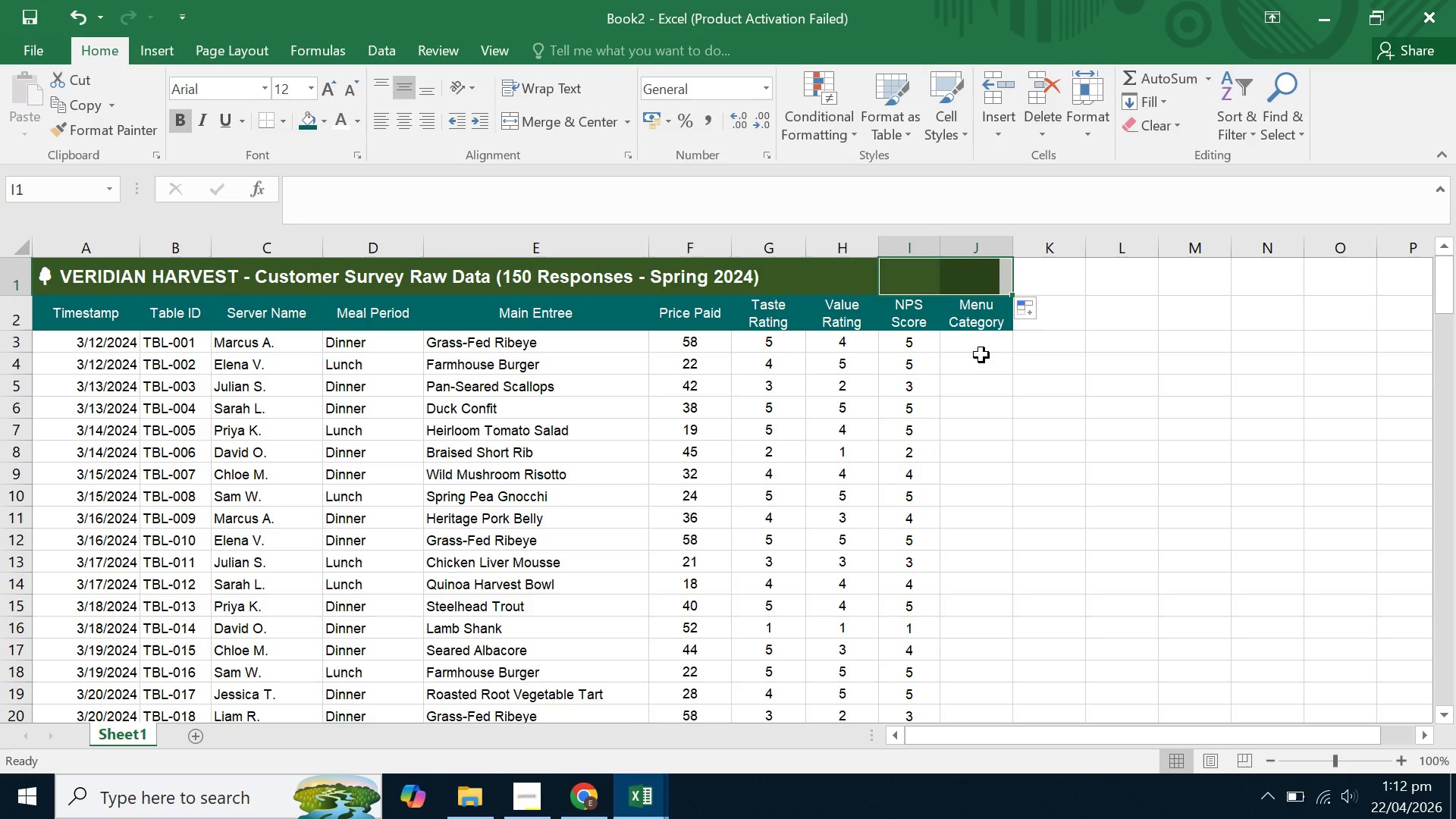 
left_click([984, 361])
 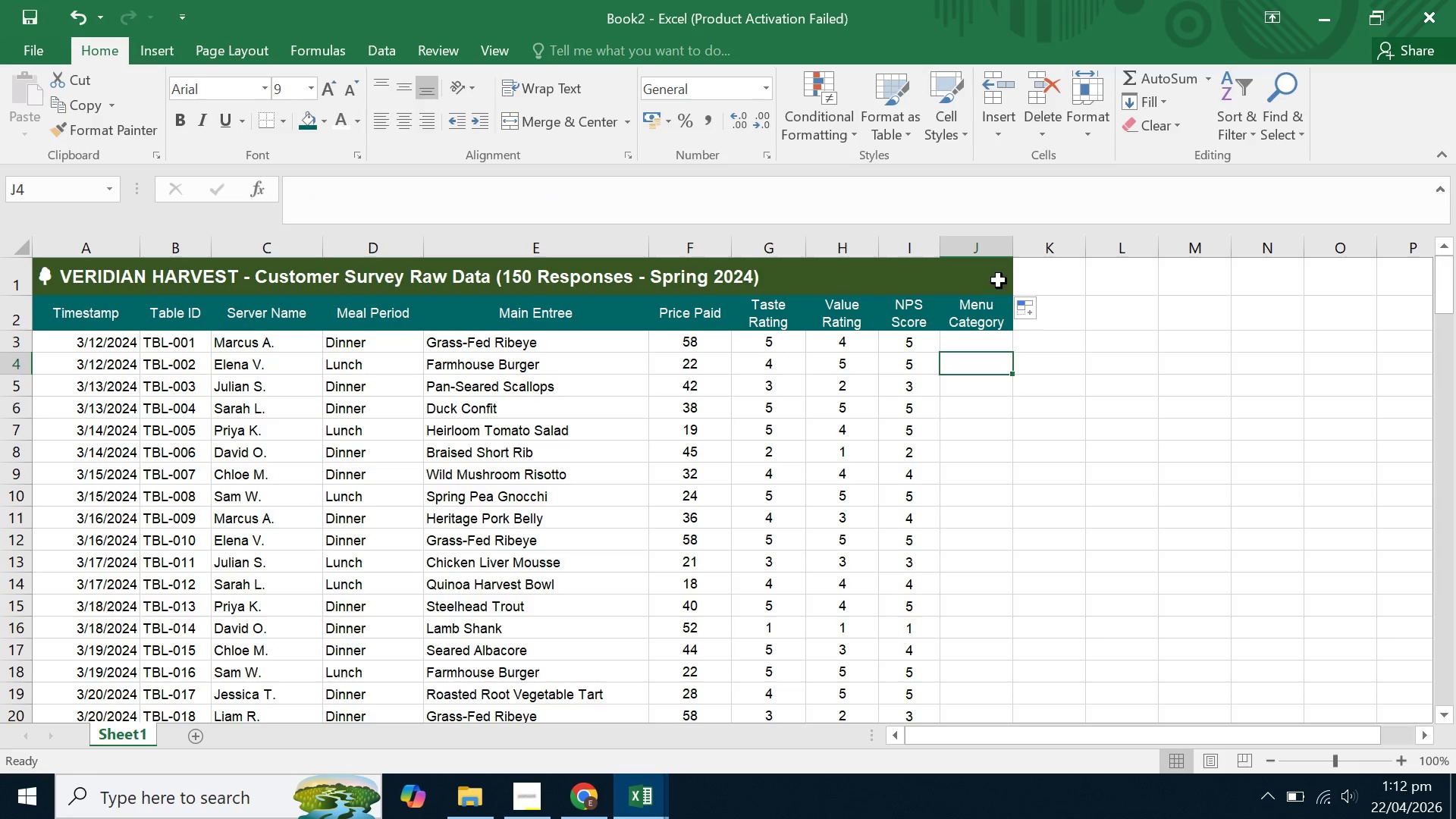 
left_click_drag(start_coordinate=[1000, 268], to_coordinate=[0, 248])
 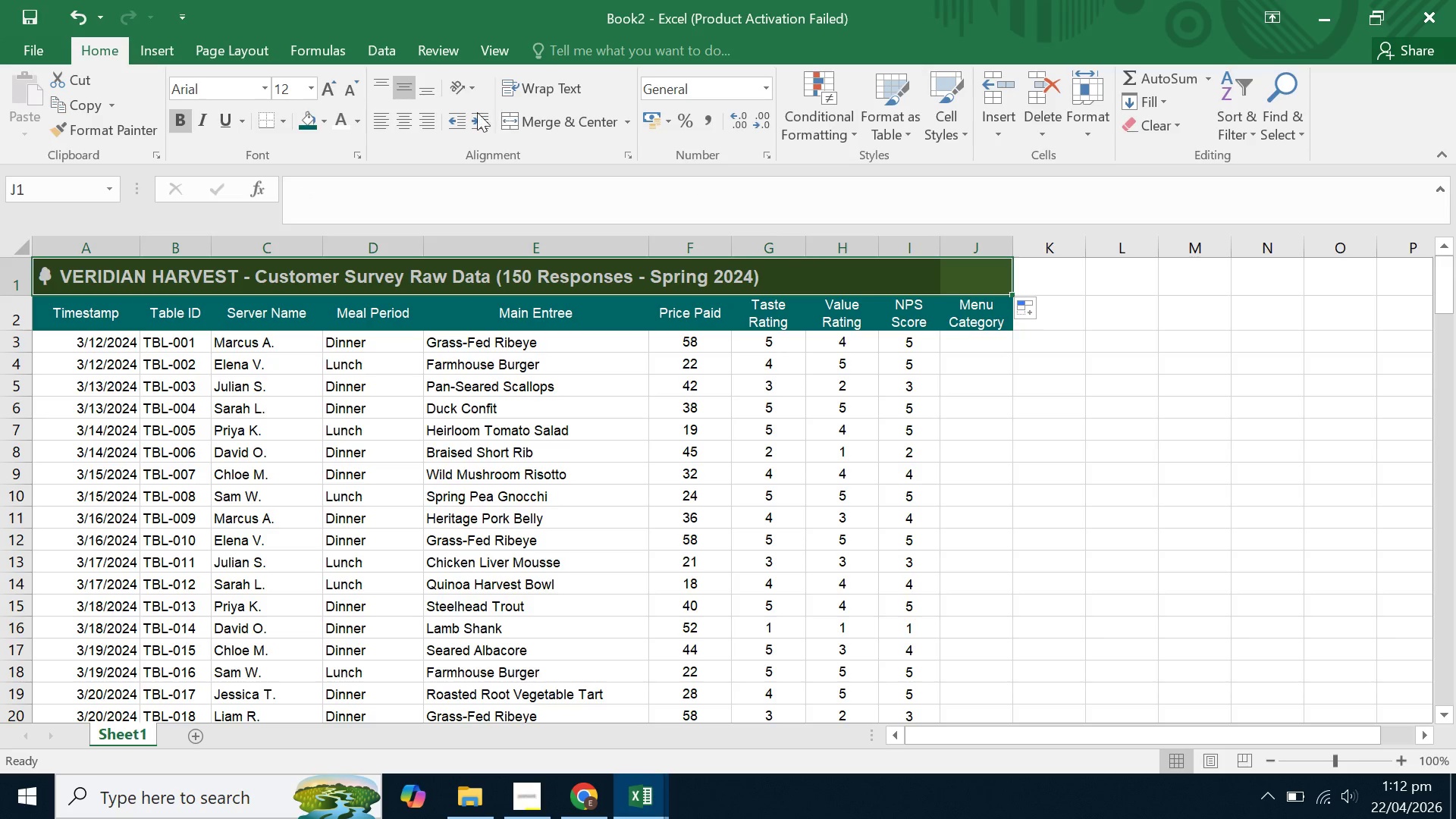 
left_click([397, 122])
 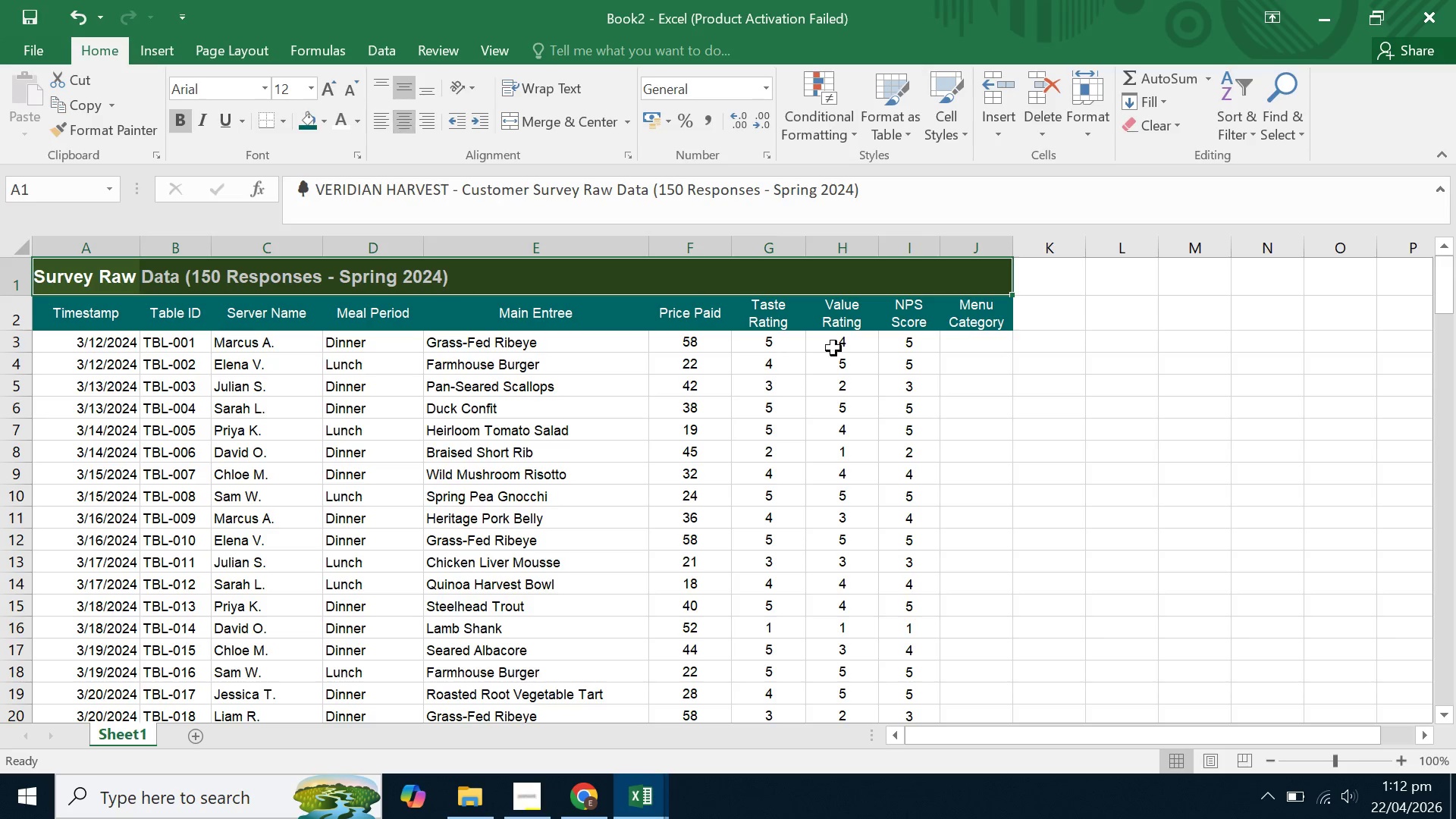 
left_click([927, 374])
 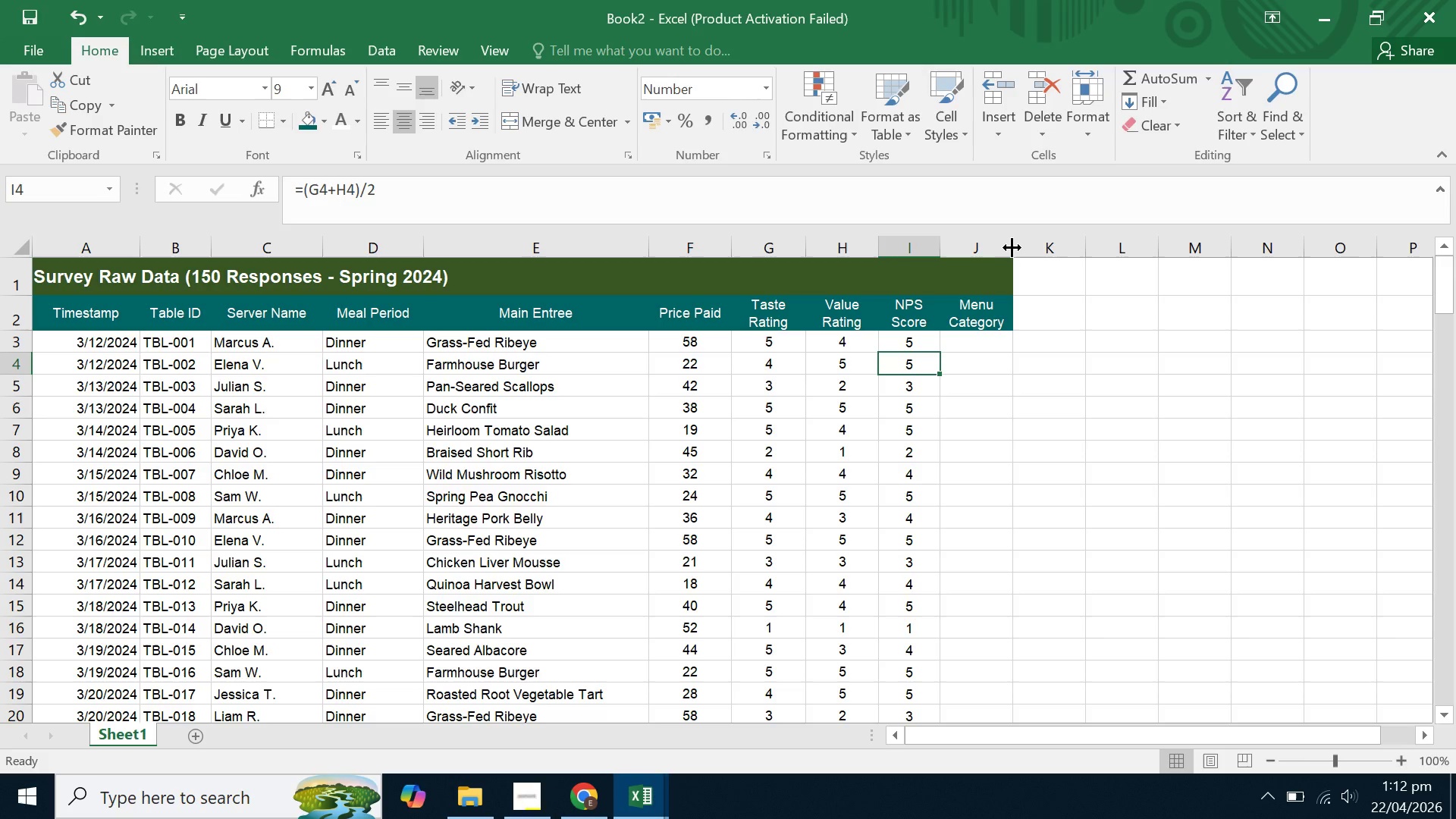 
left_click_drag(start_coordinate=[1012, 246], to_coordinate=[1021, 245])
 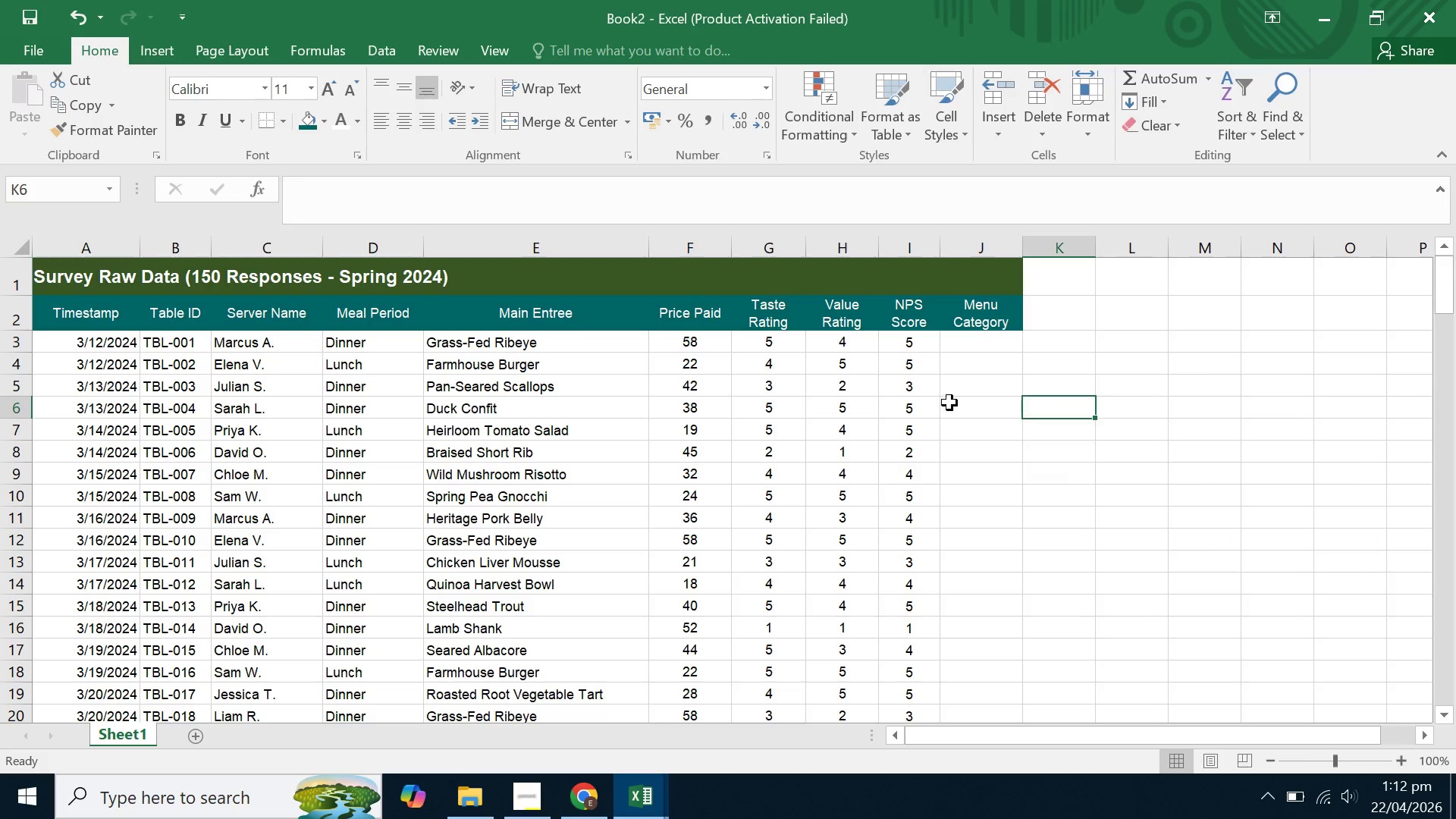 
double_click([552, 419])
 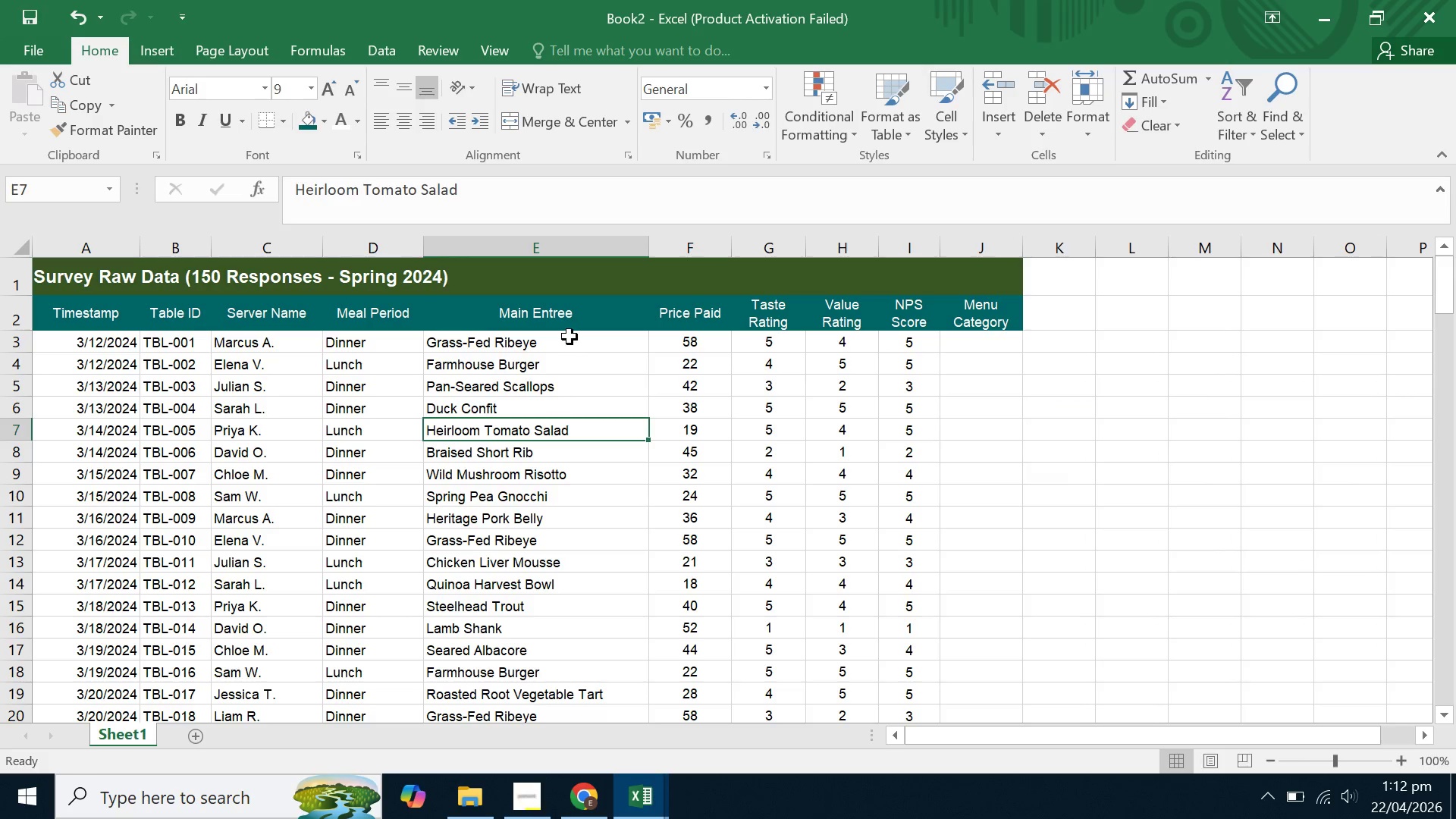 
triple_click([570, 337])
 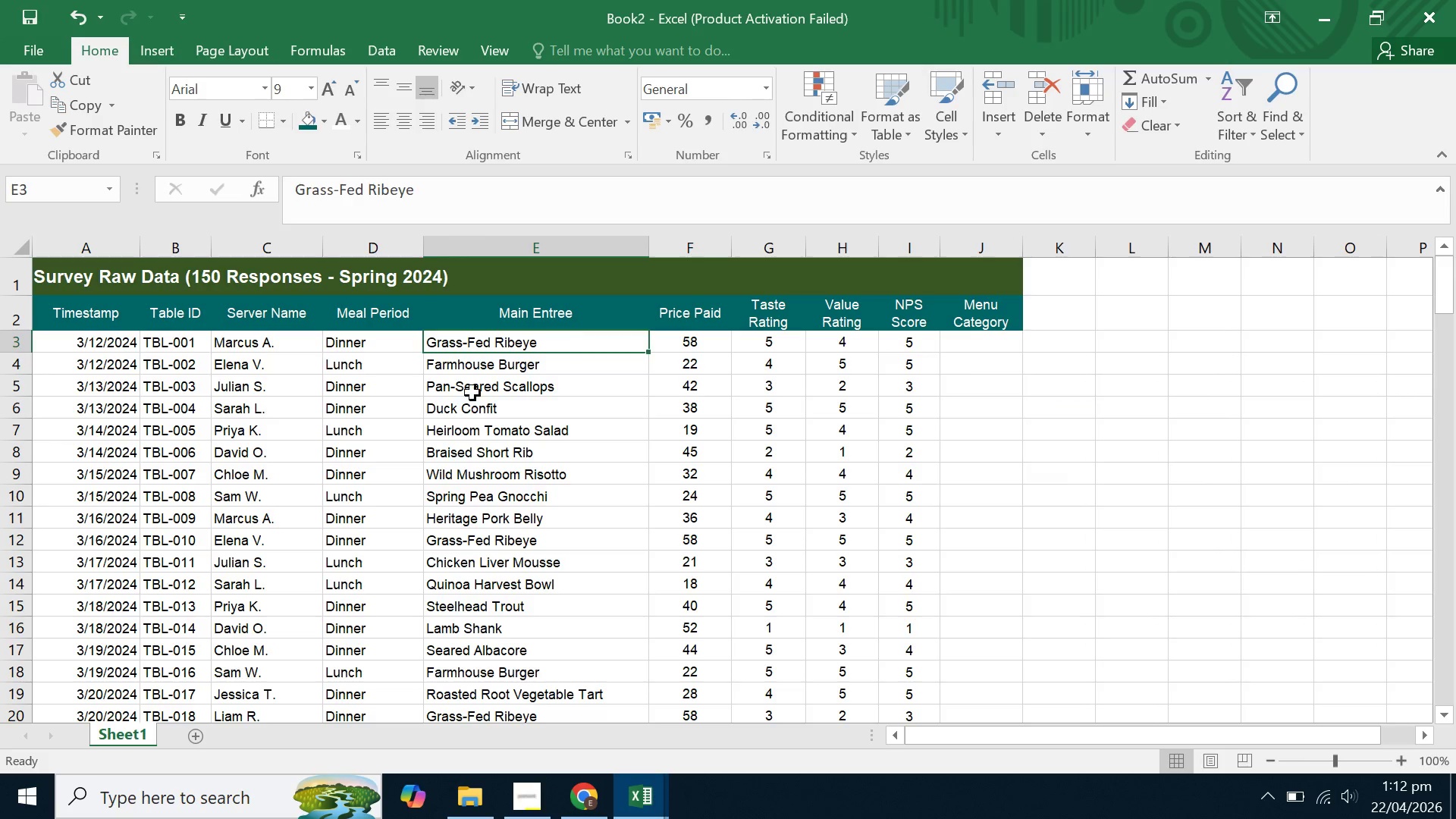 
triple_click([435, 450])
 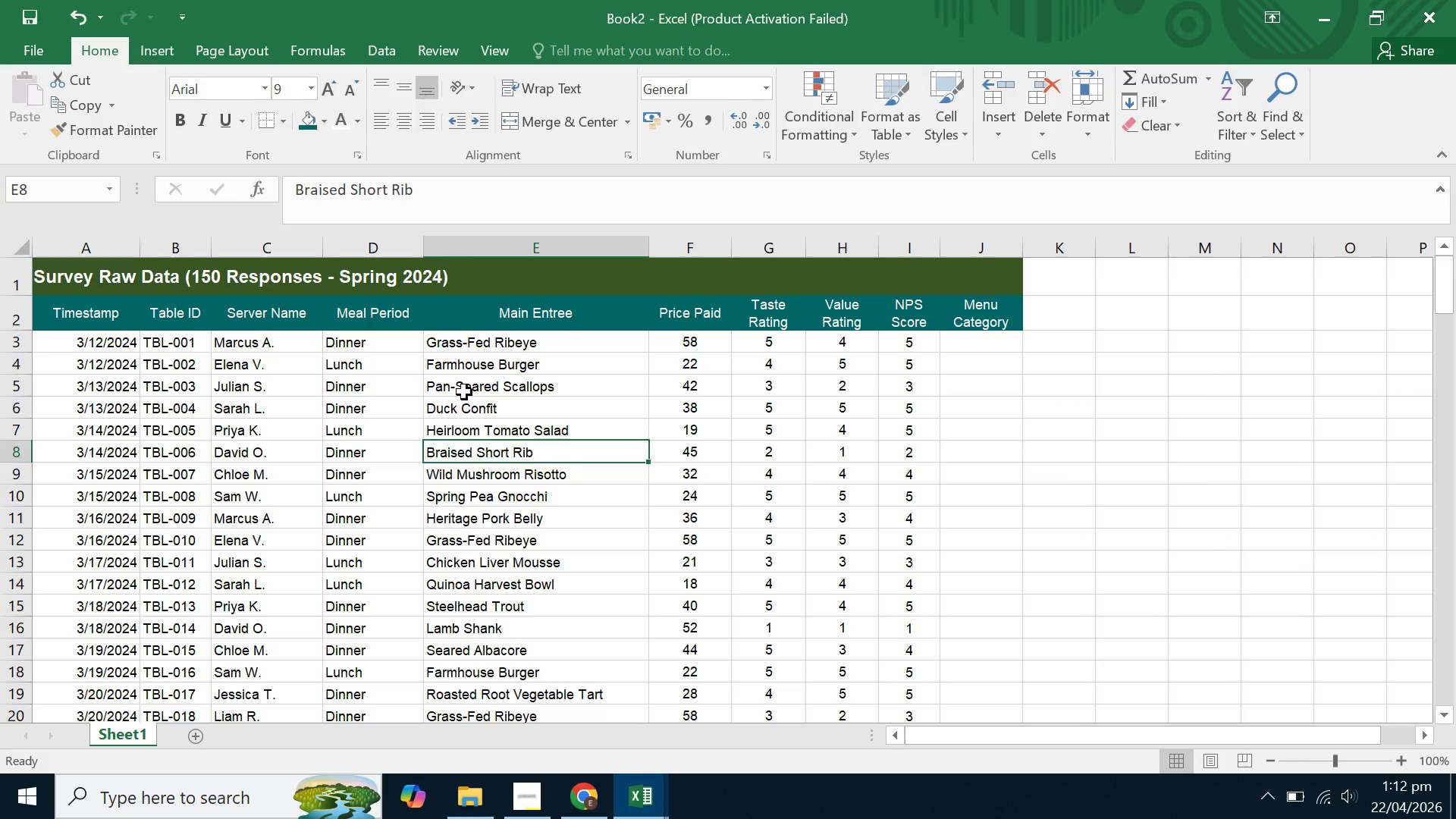 
triple_click([479, 369])
 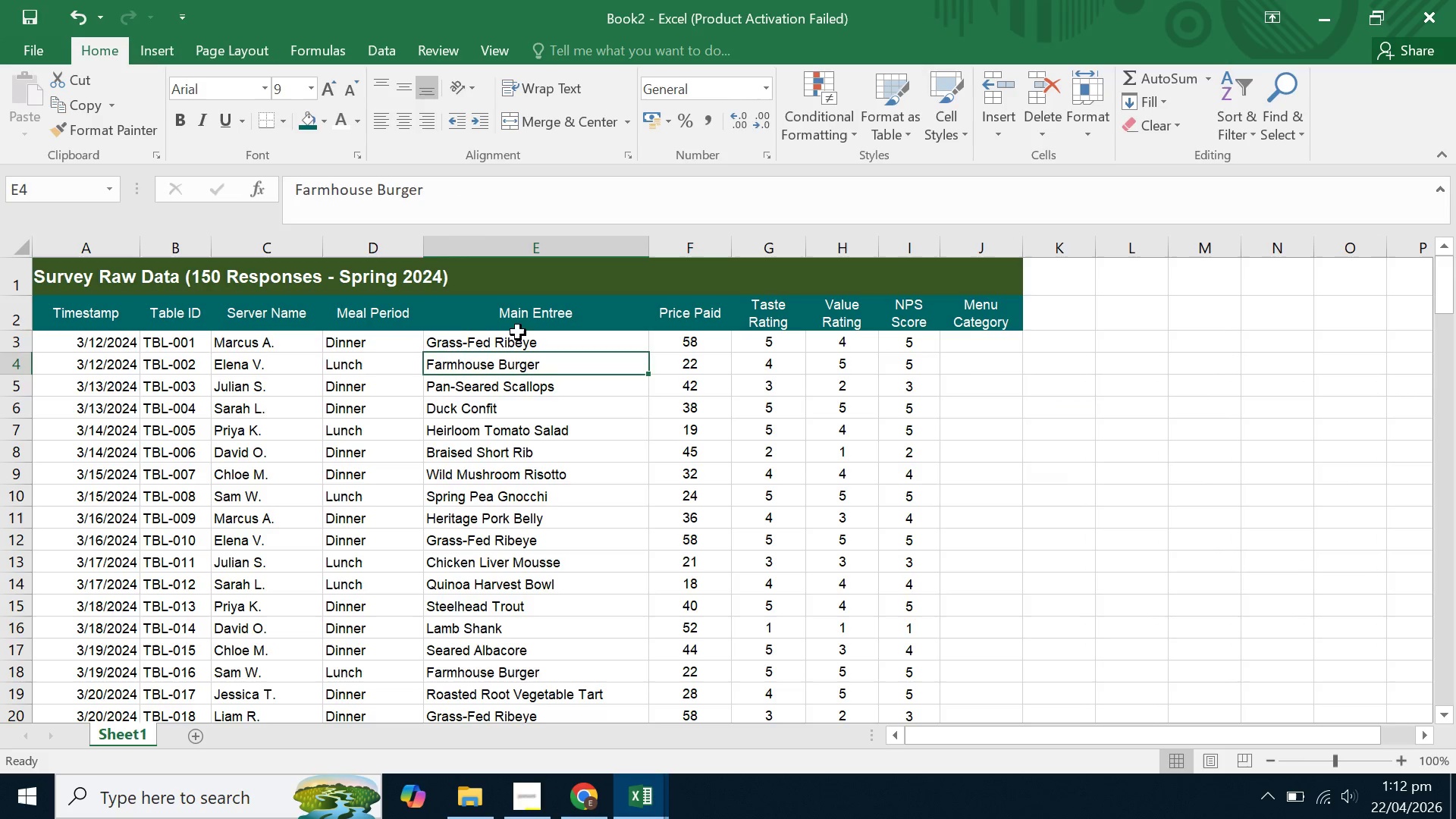 
triple_click([518, 329])
 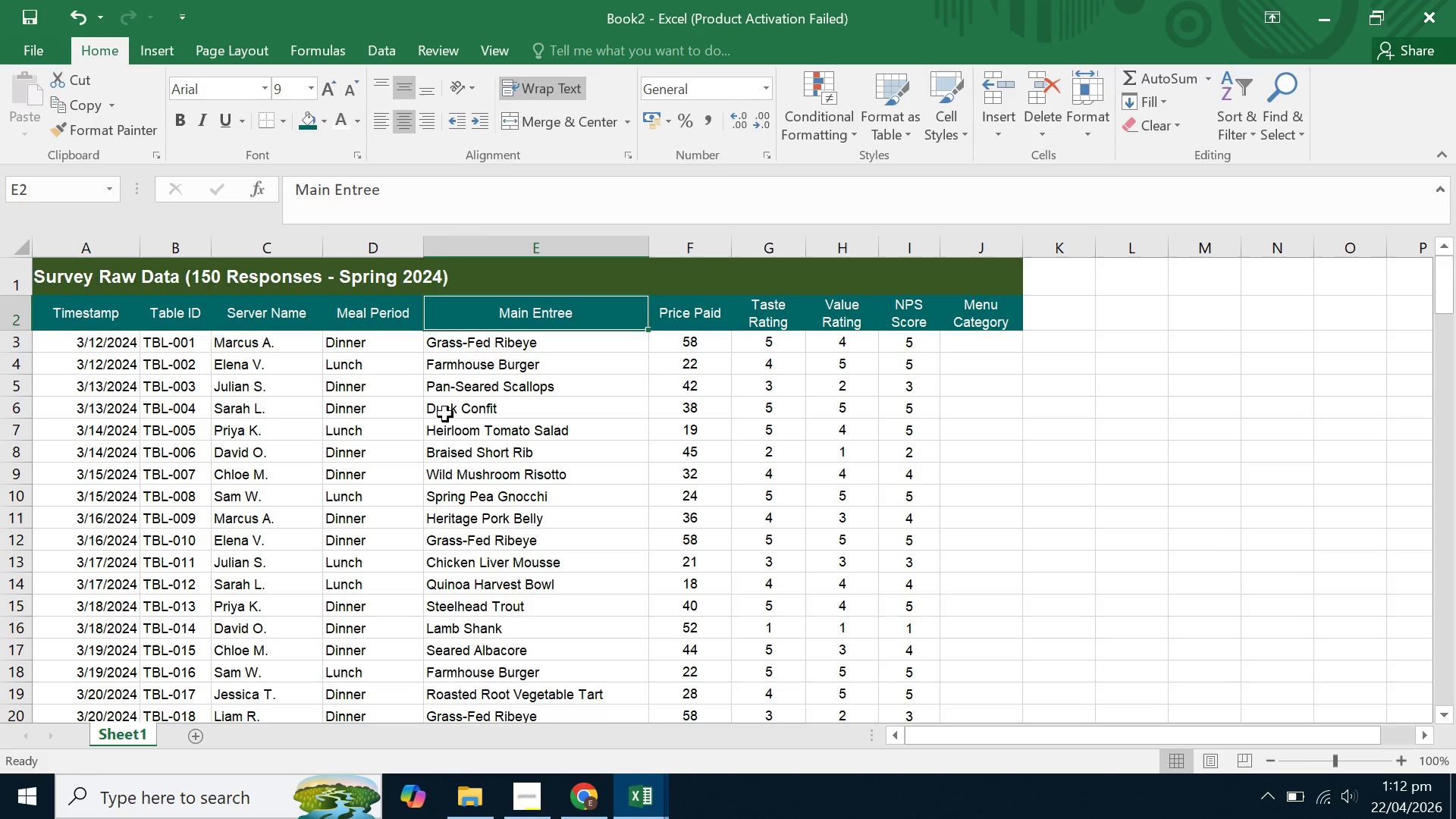 
triple_click([445, 415])
 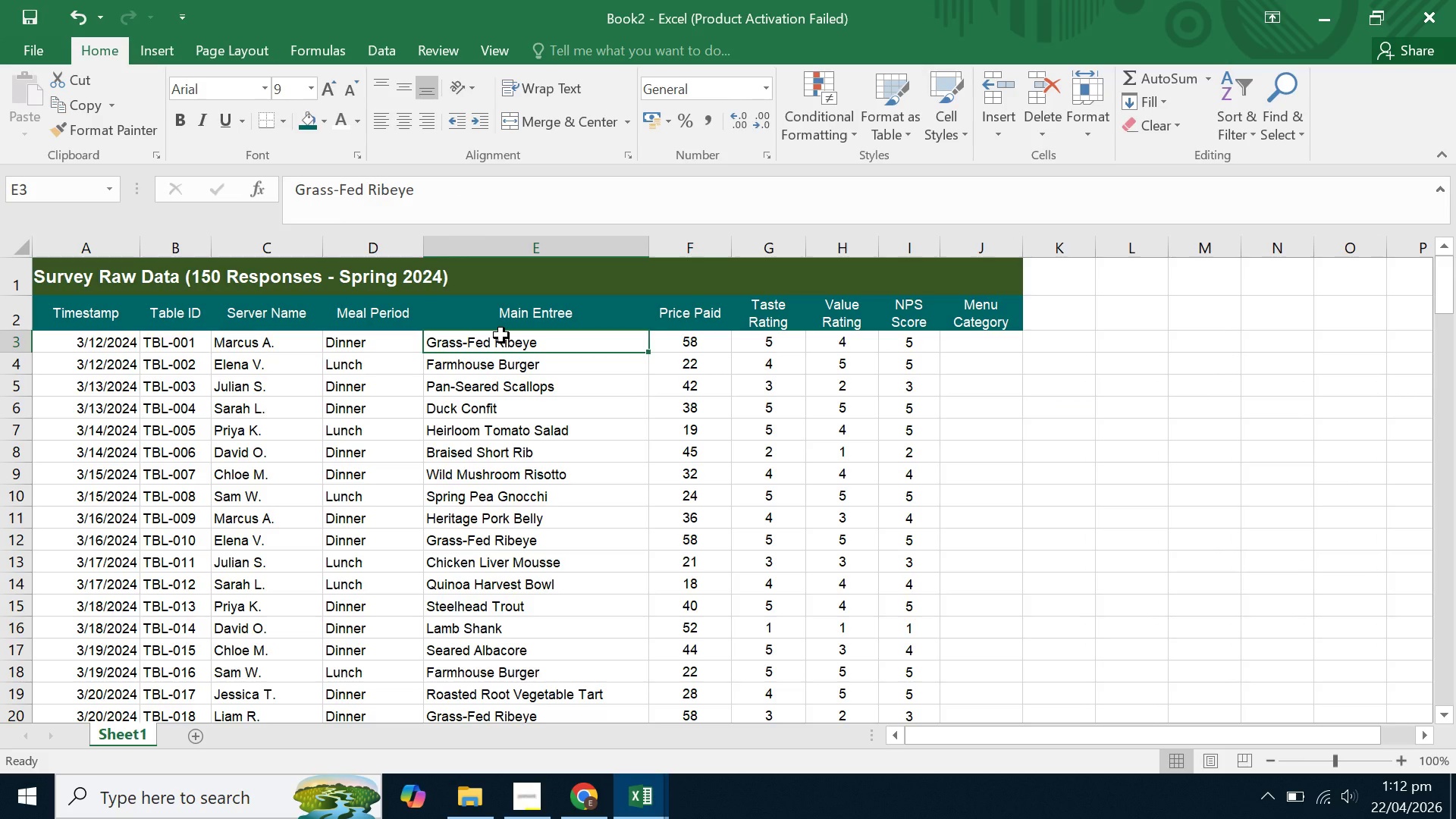 
left_click([501, 335])
 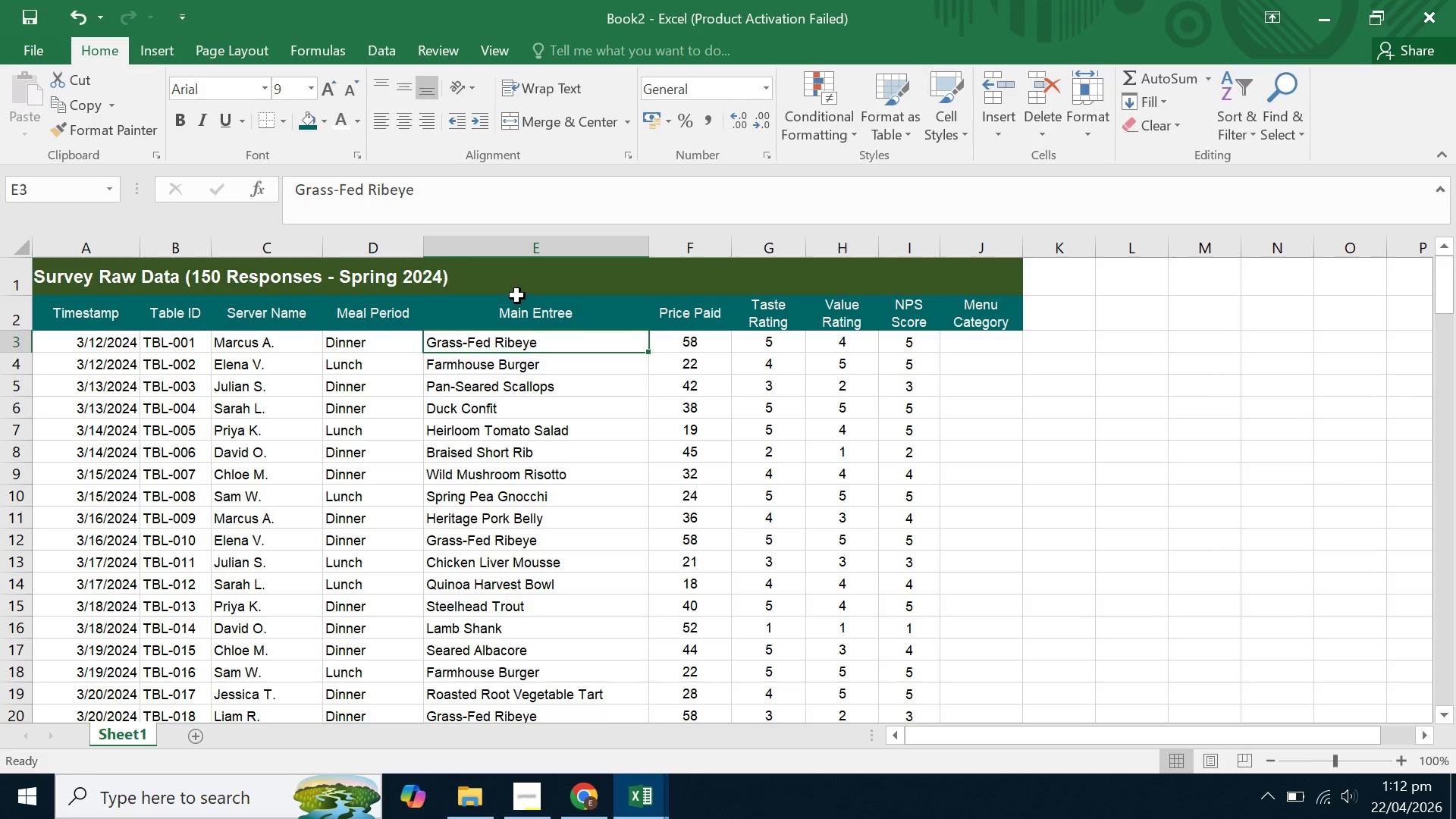 
left_click_drag(start_coordinate=[517, 296], to_coordinate=[515, 644])
 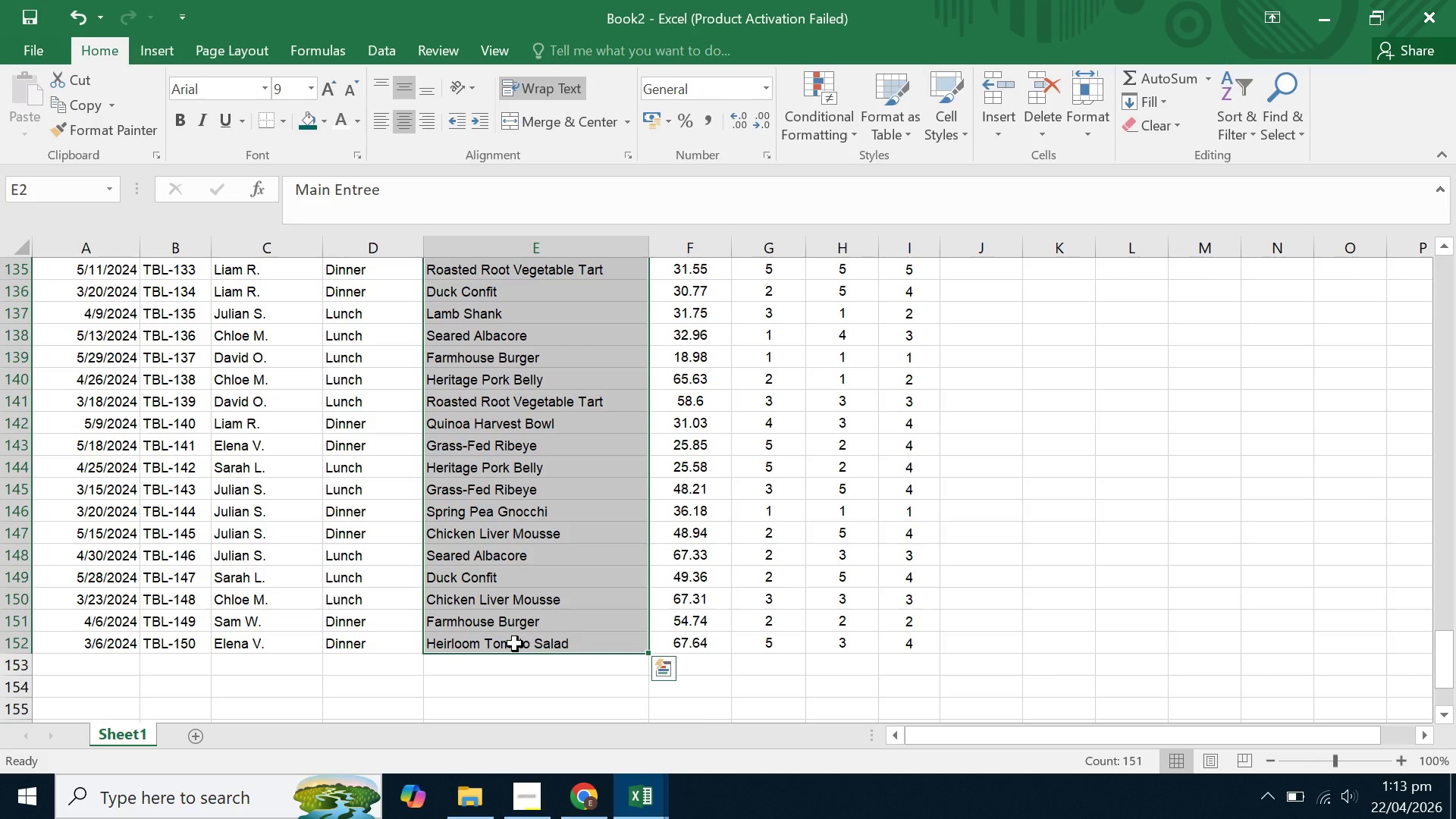 
key(Control+C)
 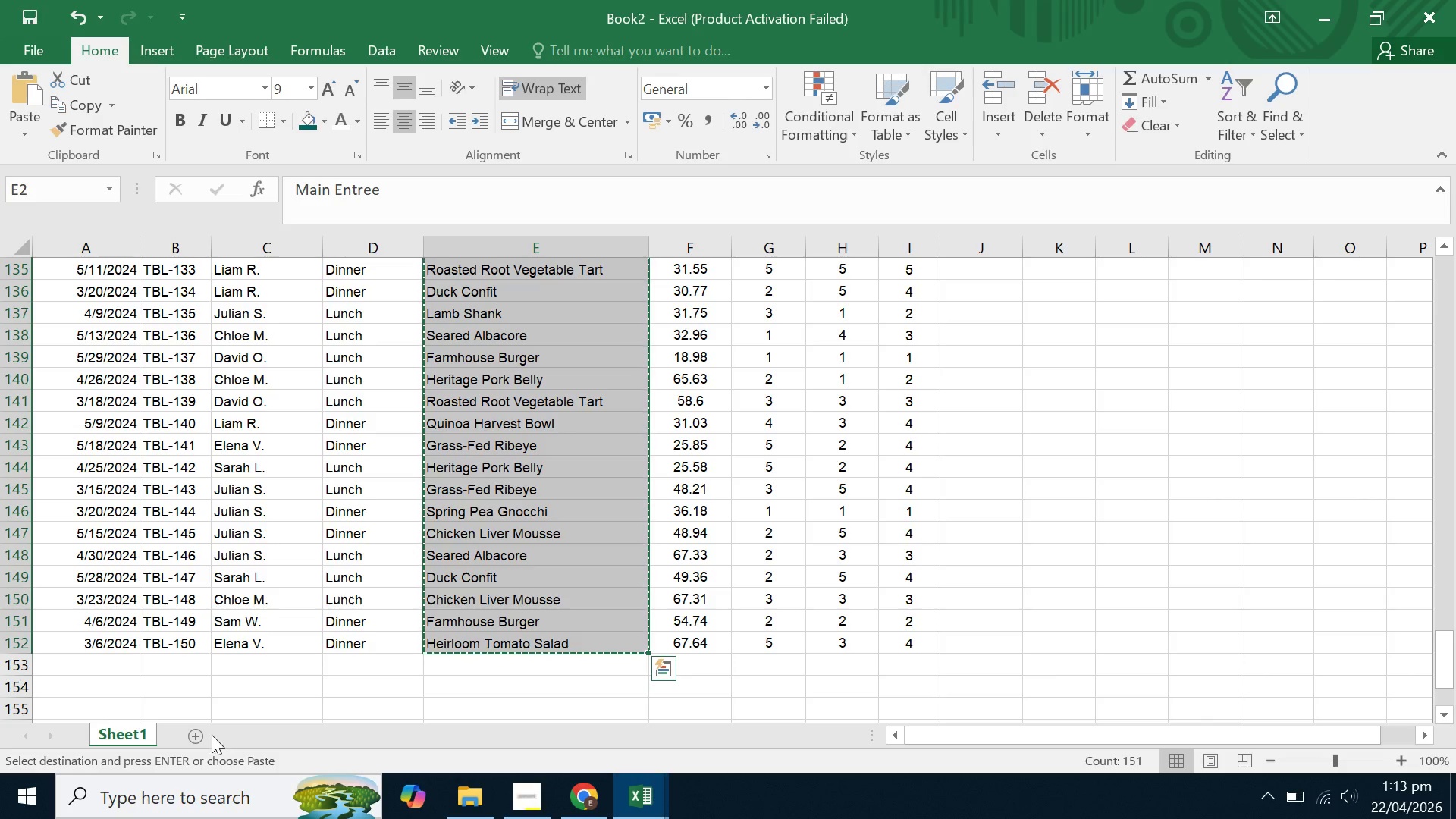 
left_click([202, 739])
 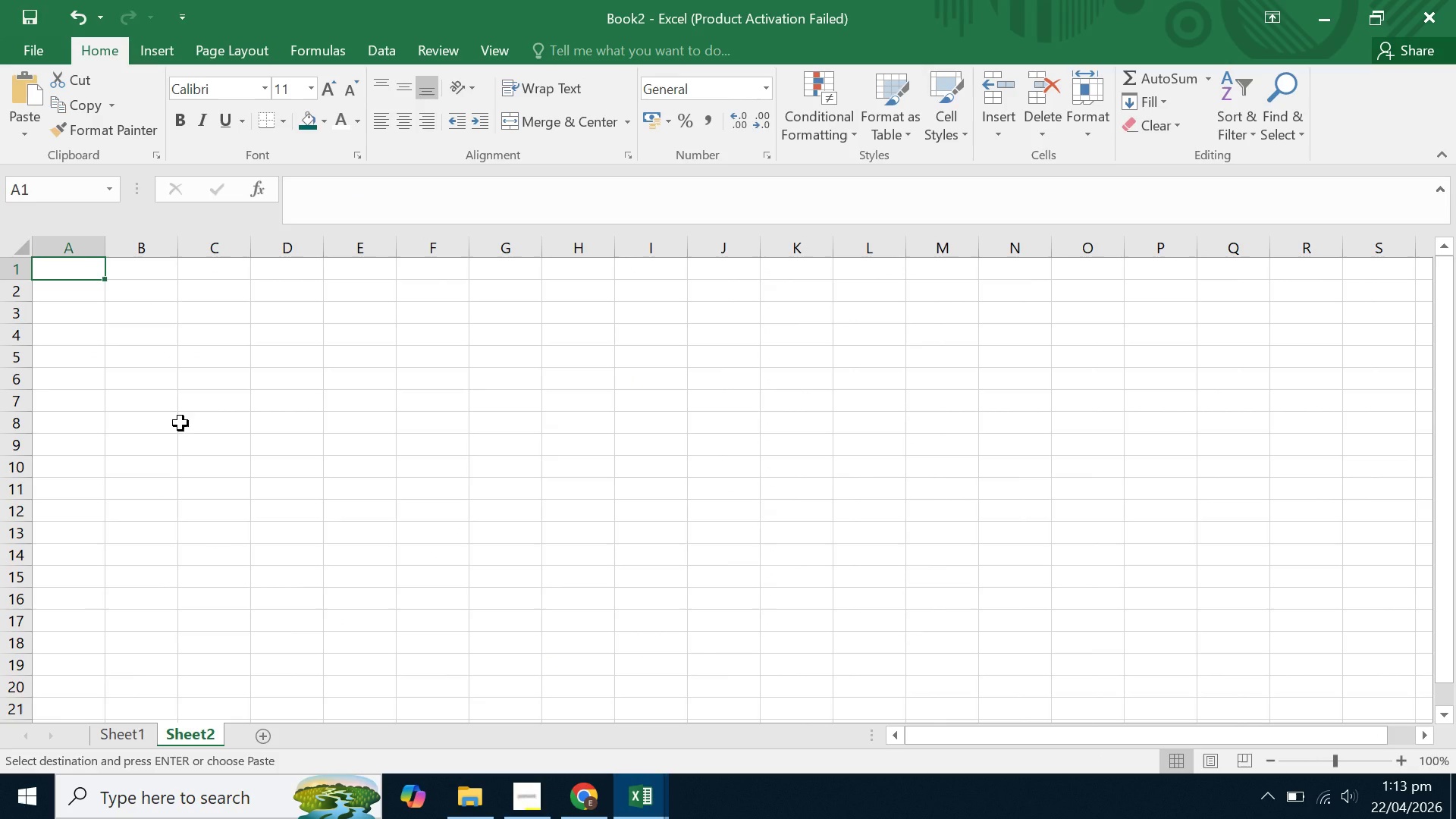 
key(Control+V)
 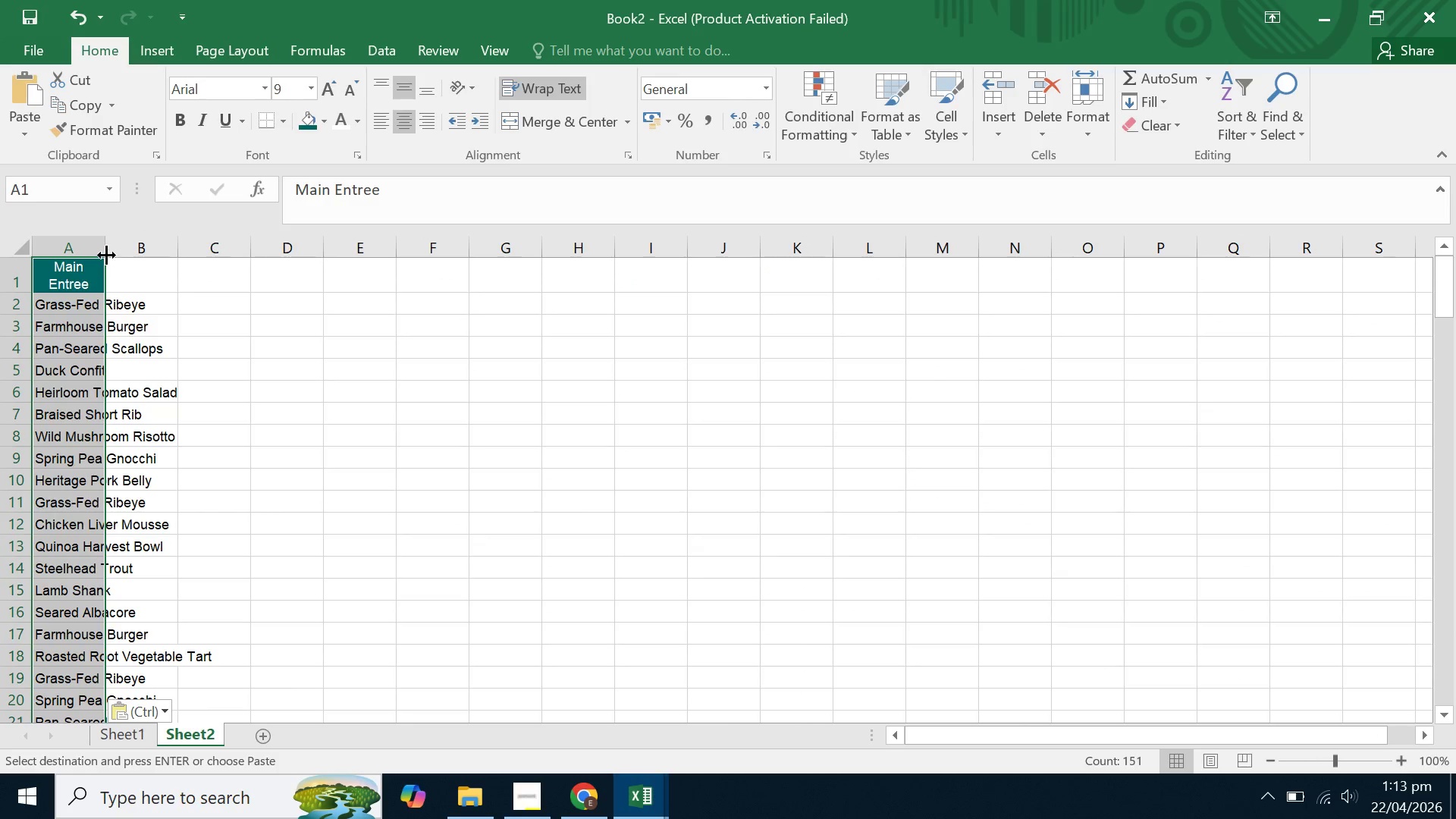 
double_click([105, 253])
 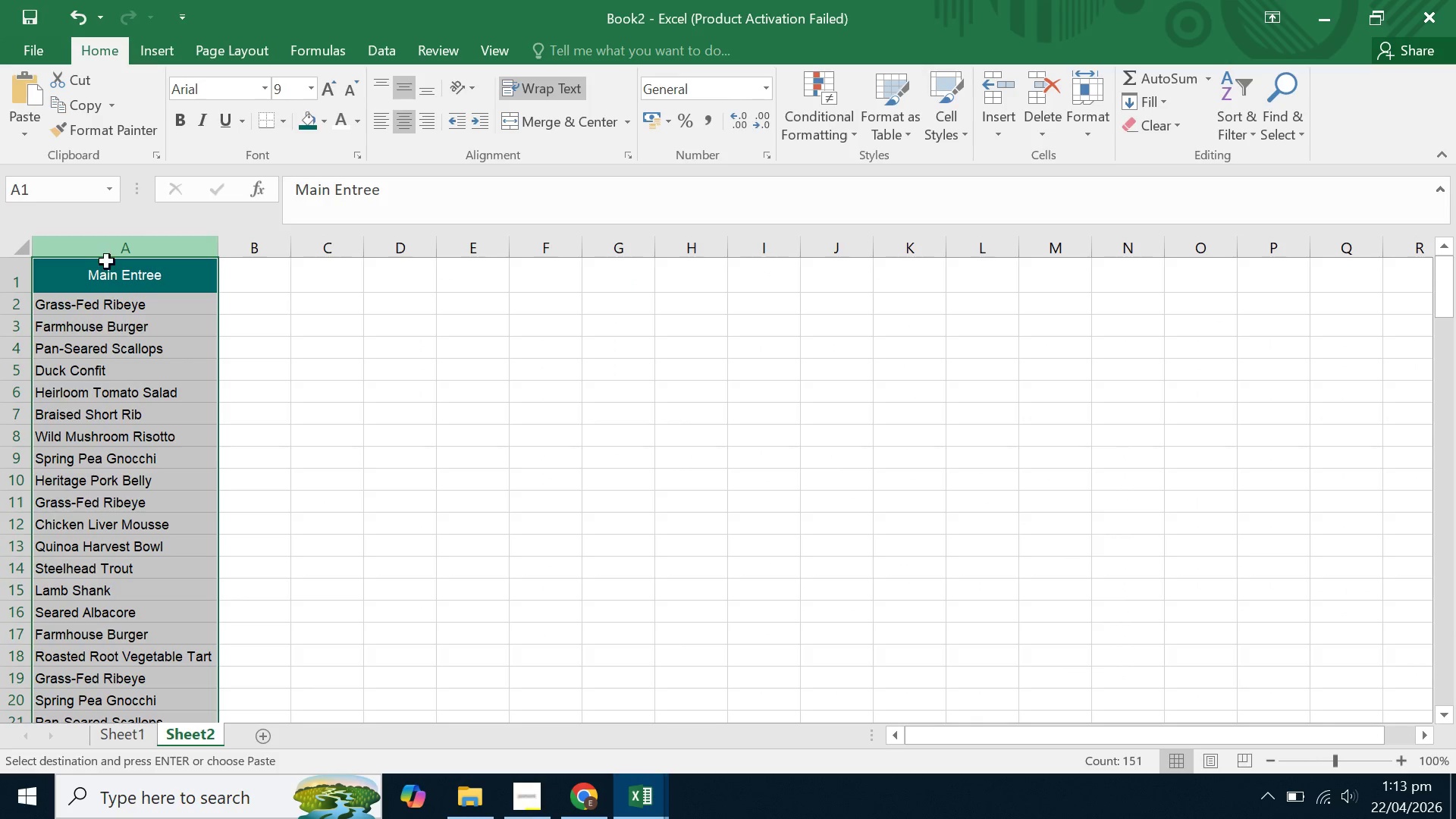 
left_click([109, 265])
 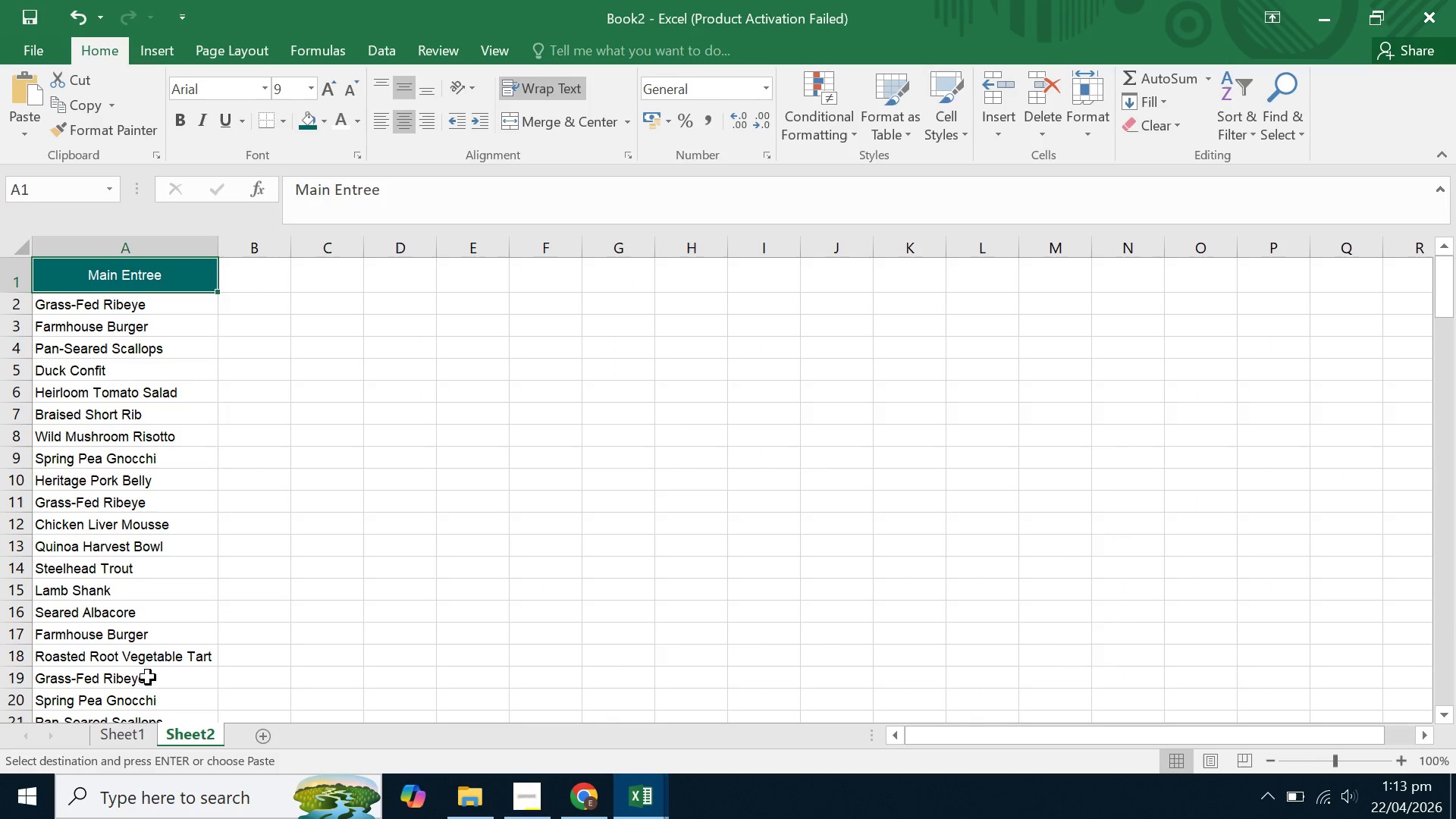 
left_click([119, 740])
 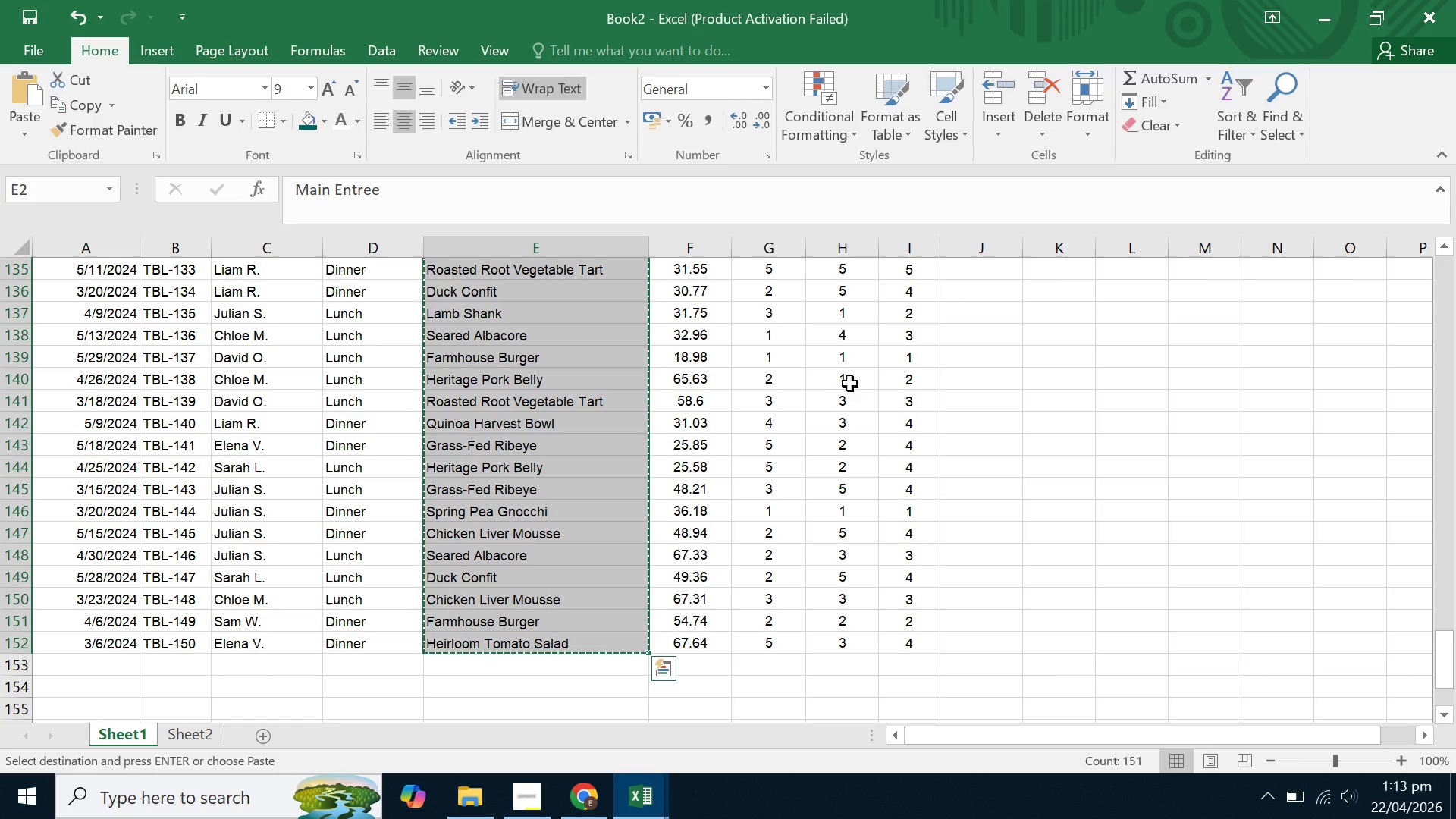 
scroll: coordinate [855, 385], scroll_direction: up, amount: 24.0
 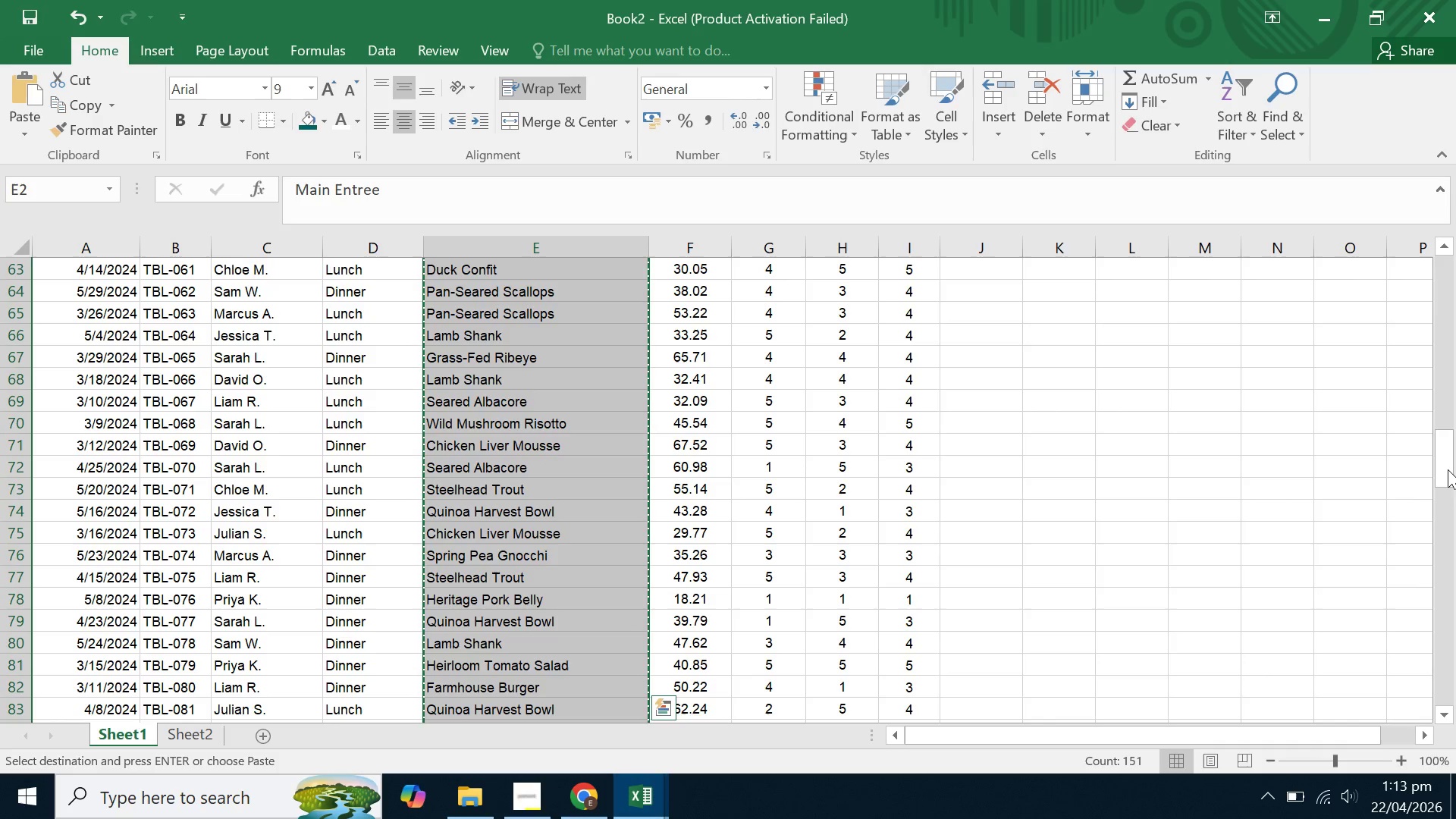 
left_click_drag(start_coordinate=[1444, 469], to_coordinate=[1429, 237])
 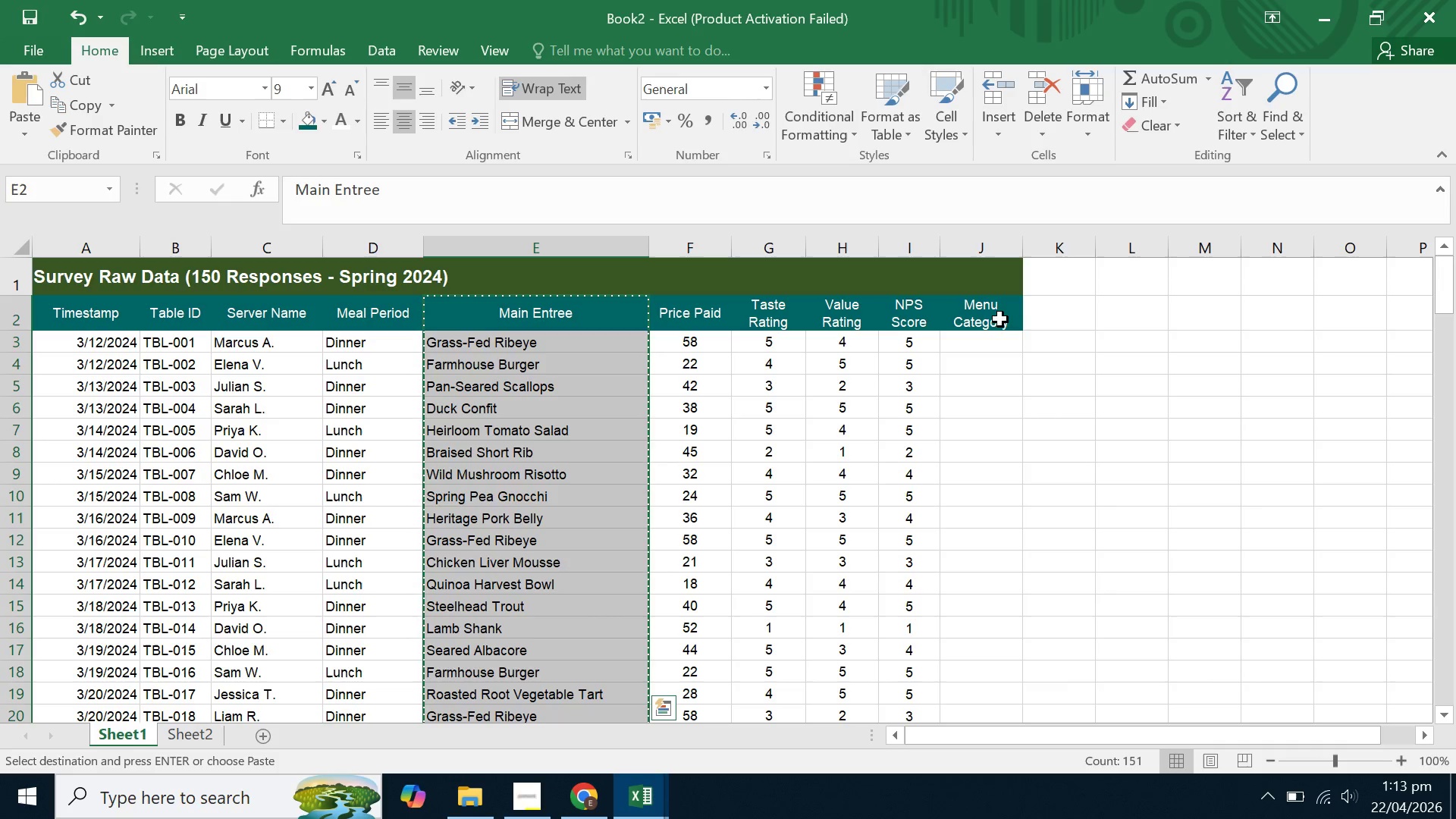 
left_click([981, 311])
 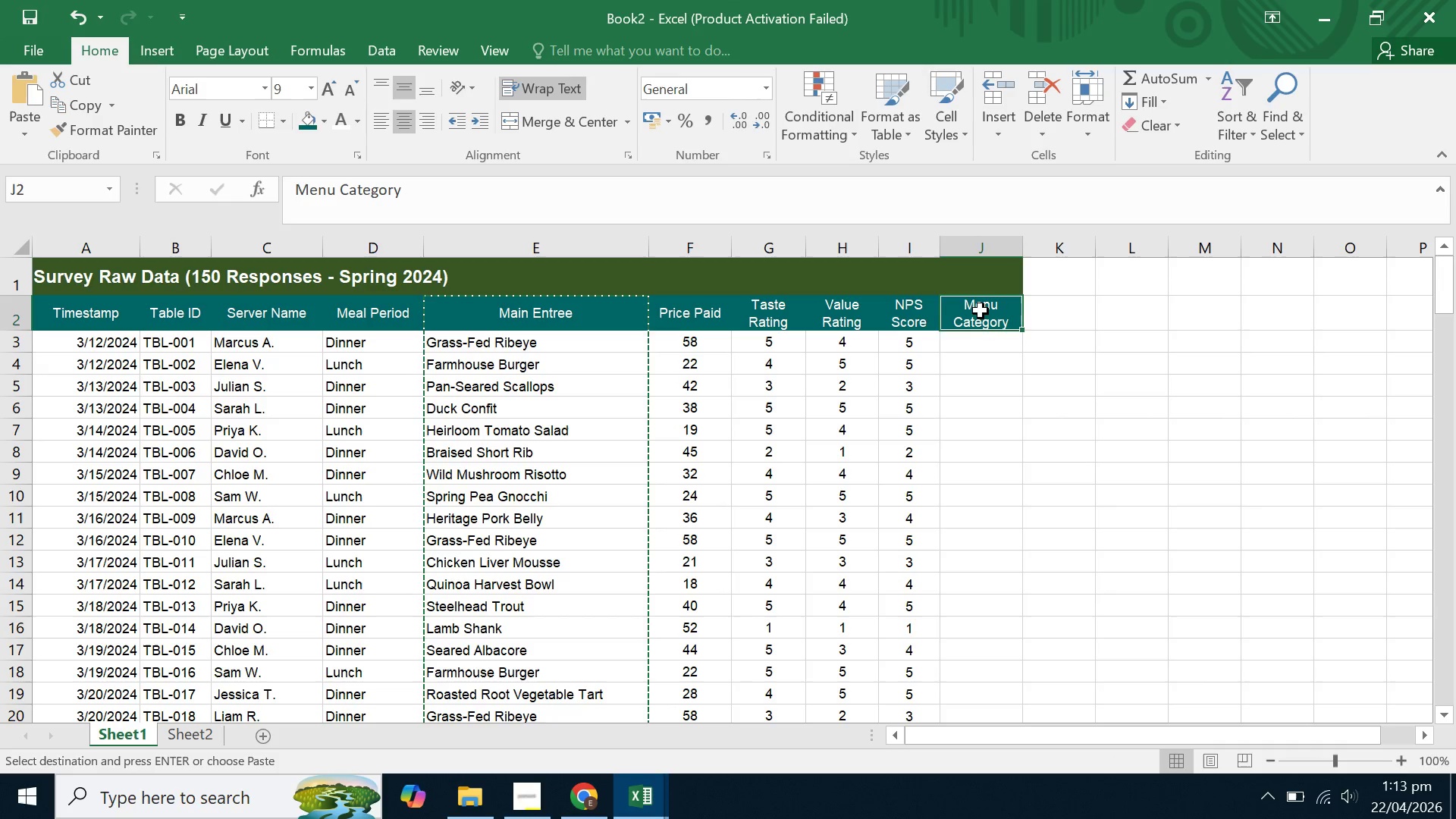 
key(Control+C)
 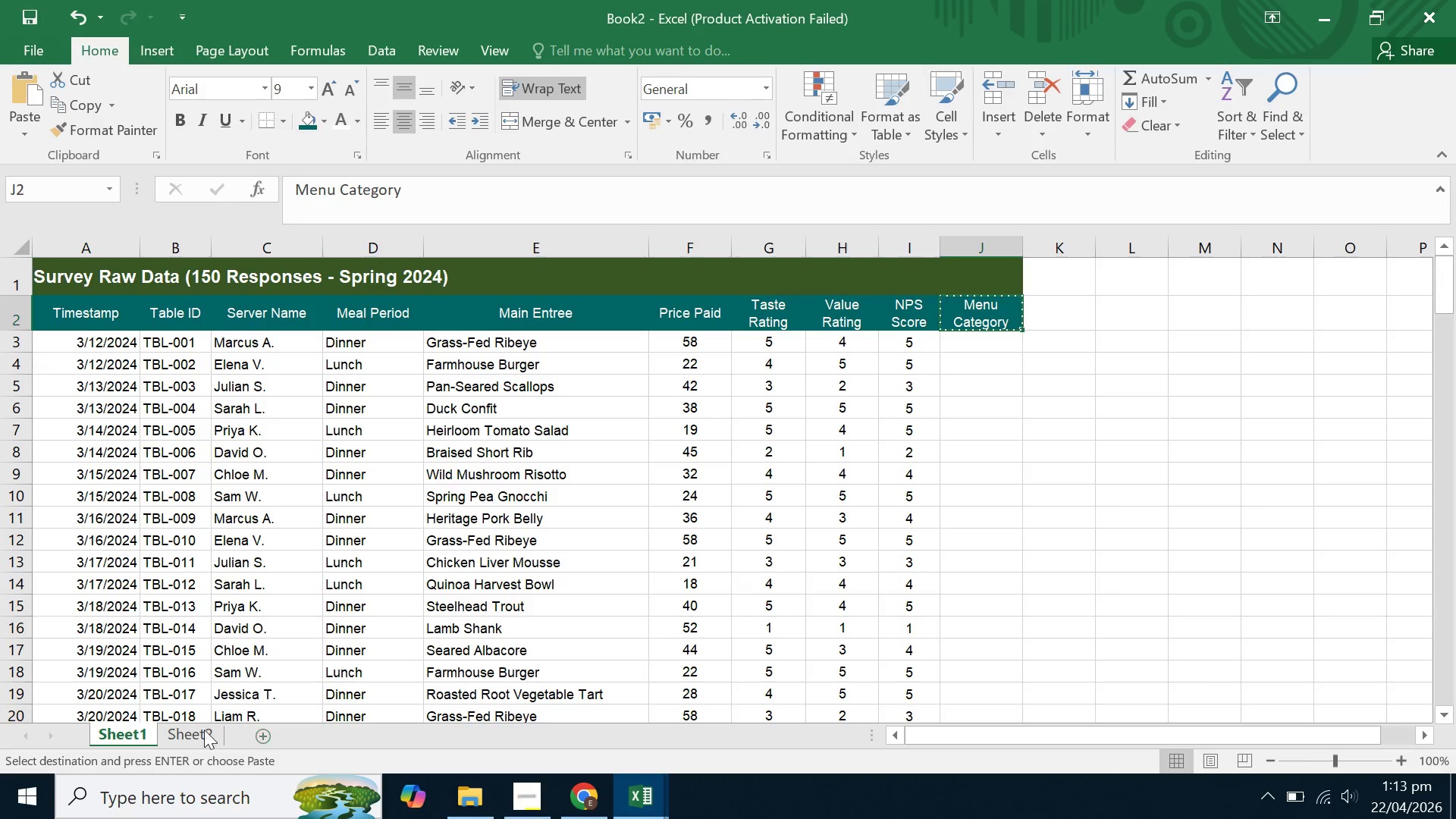 
left_click([183, 731])
 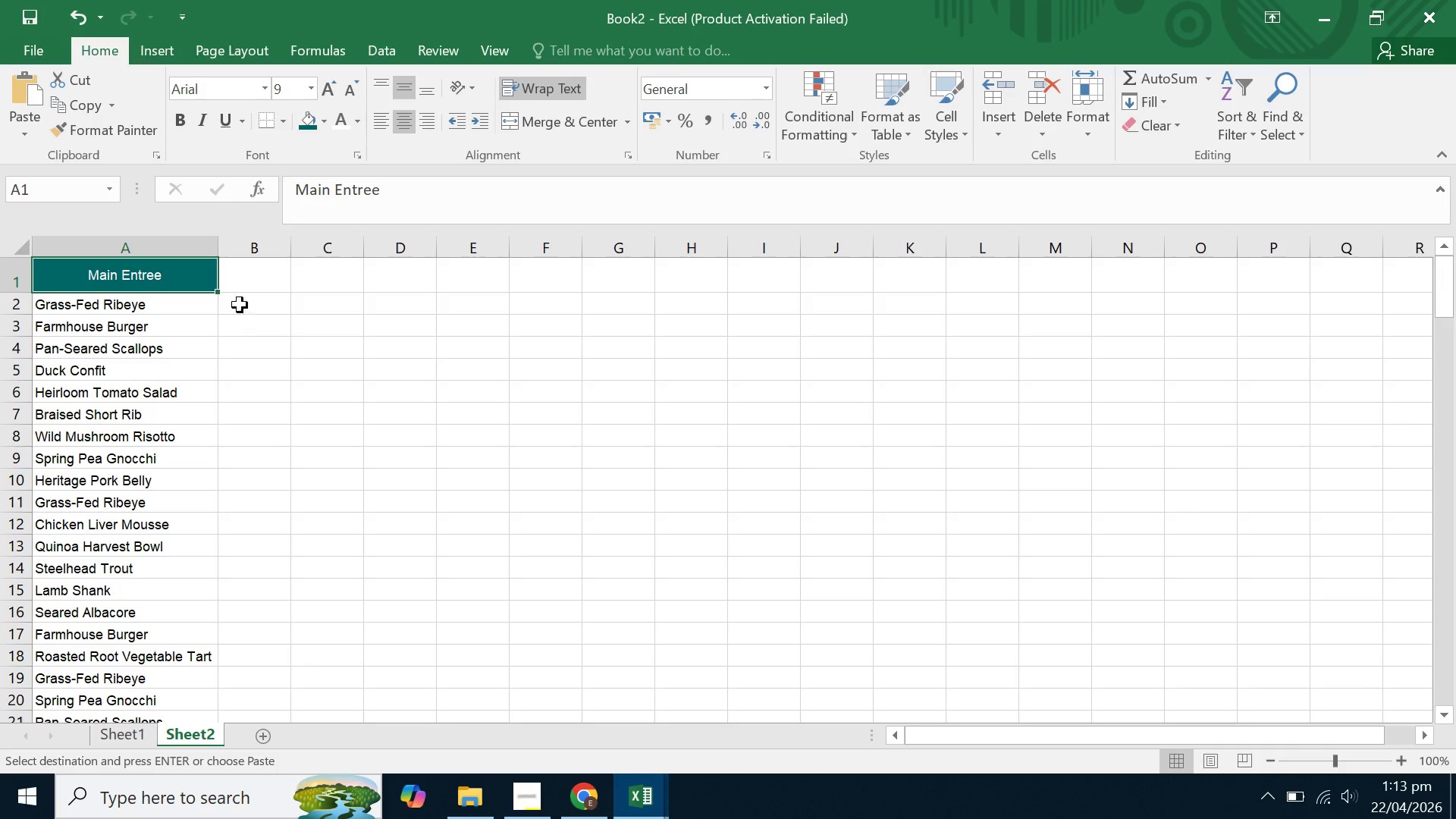 
left_click([245, 290])
 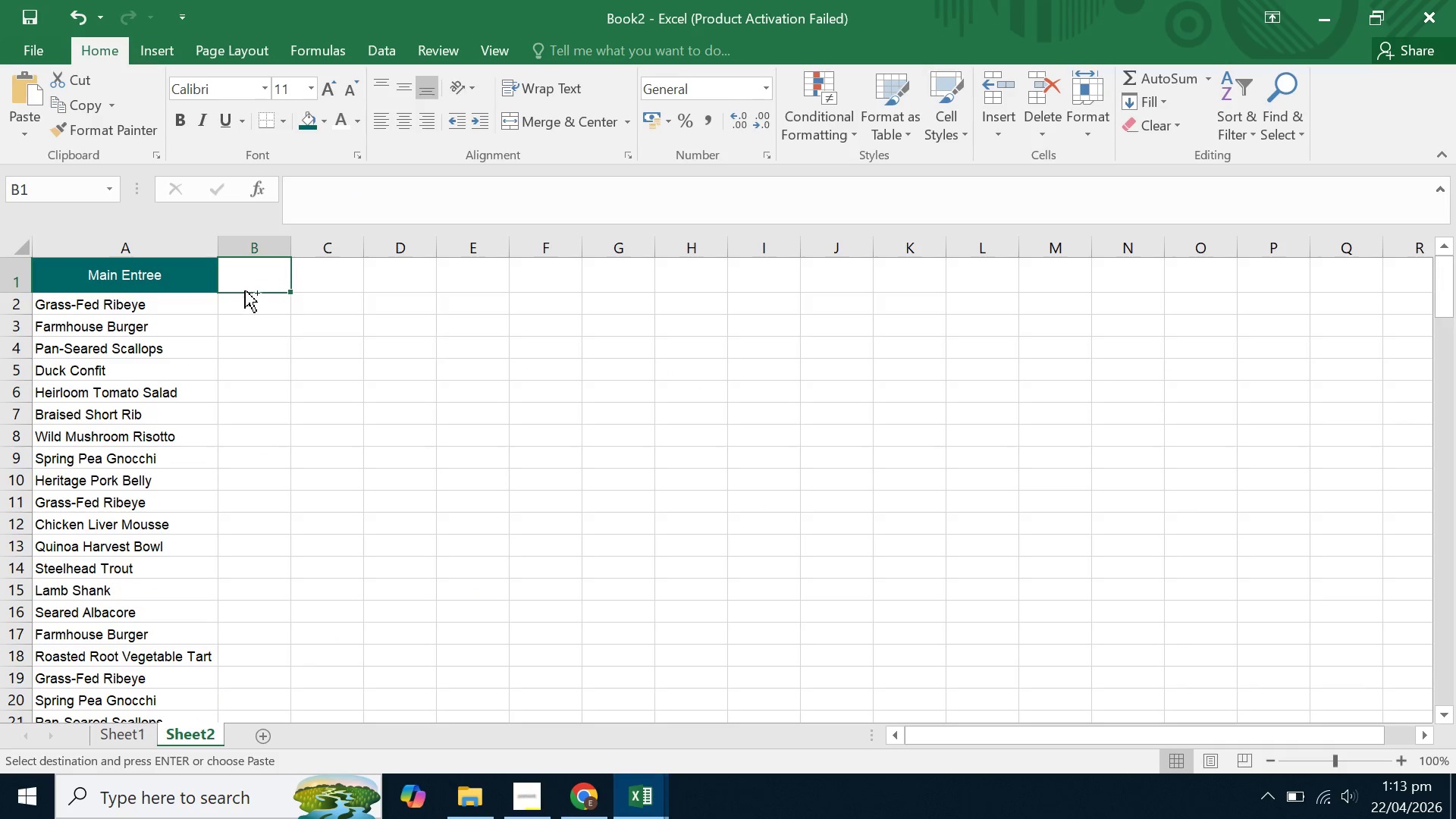 
key(Control+V)
 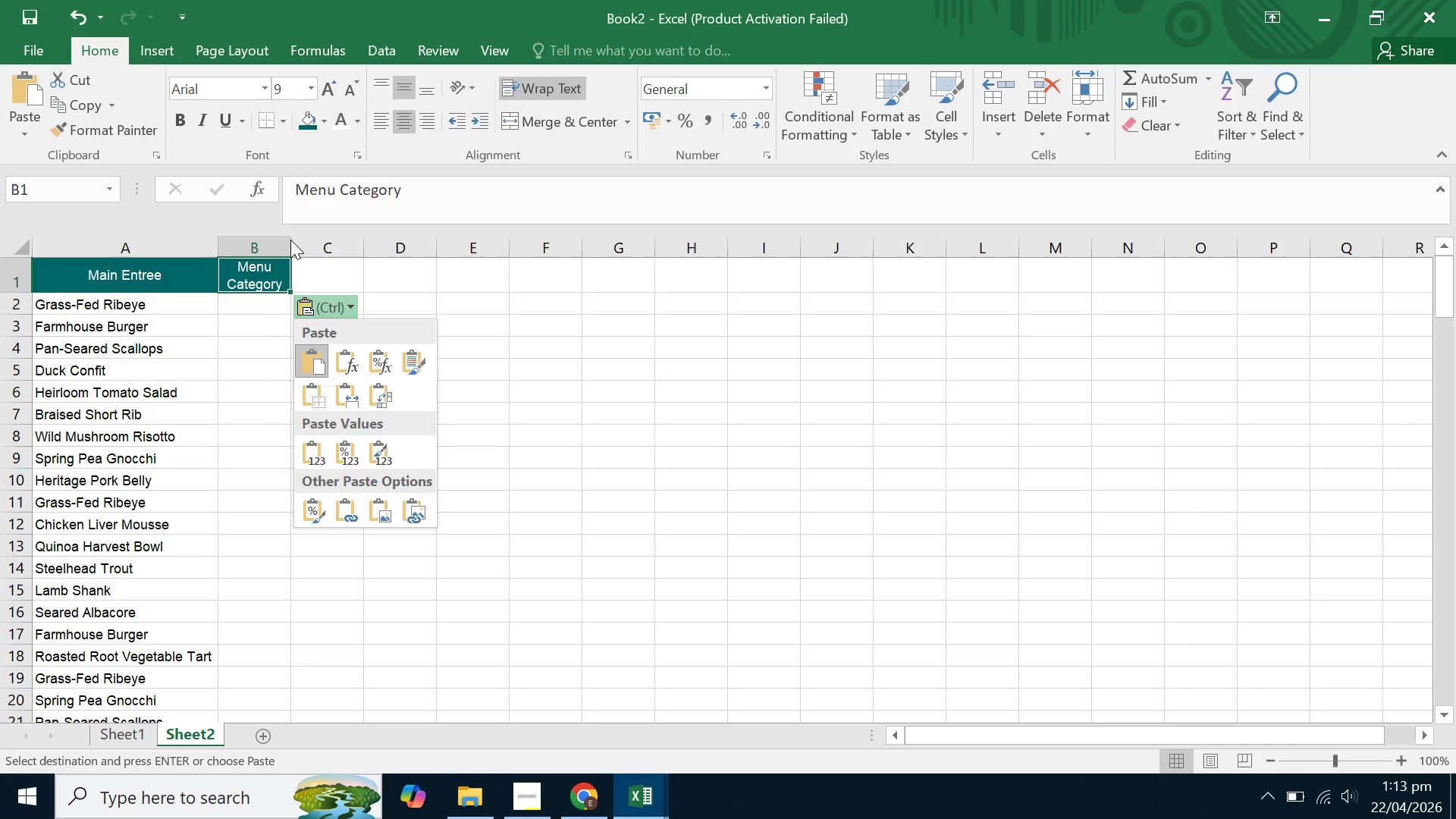 
double_click([290, 240])
 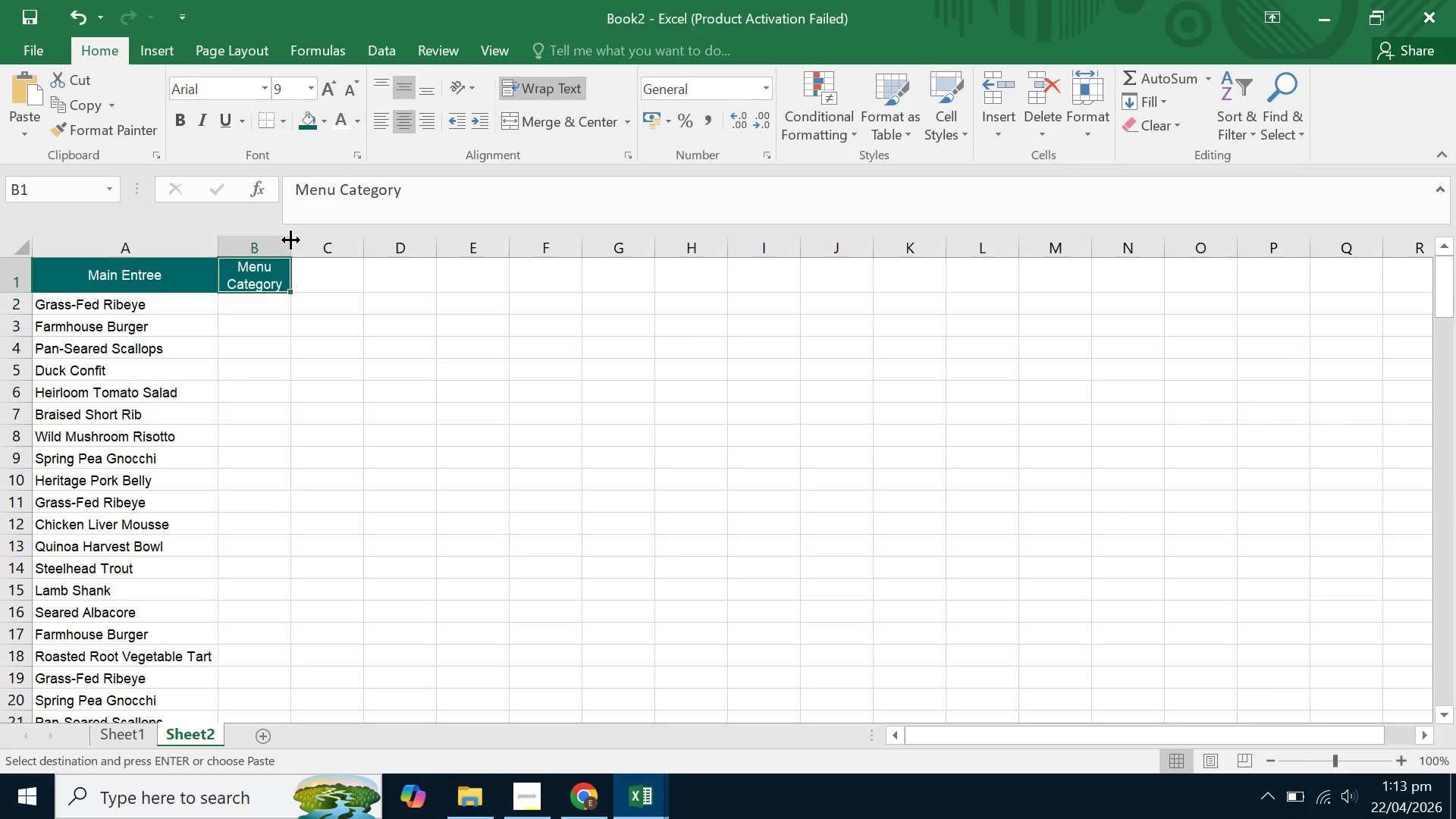 
triple_click([290, 240])
 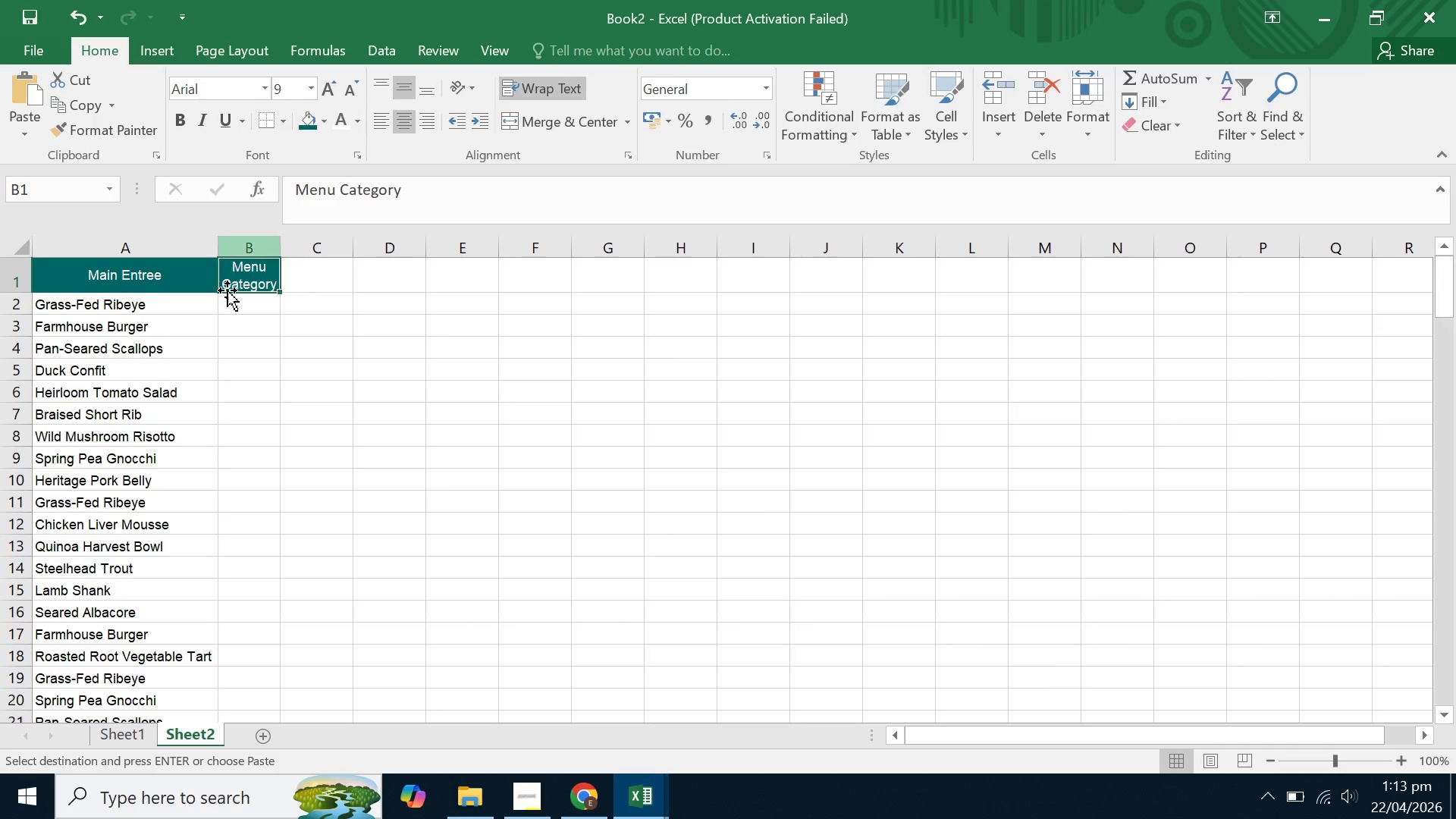 
left_click([225, 294])
 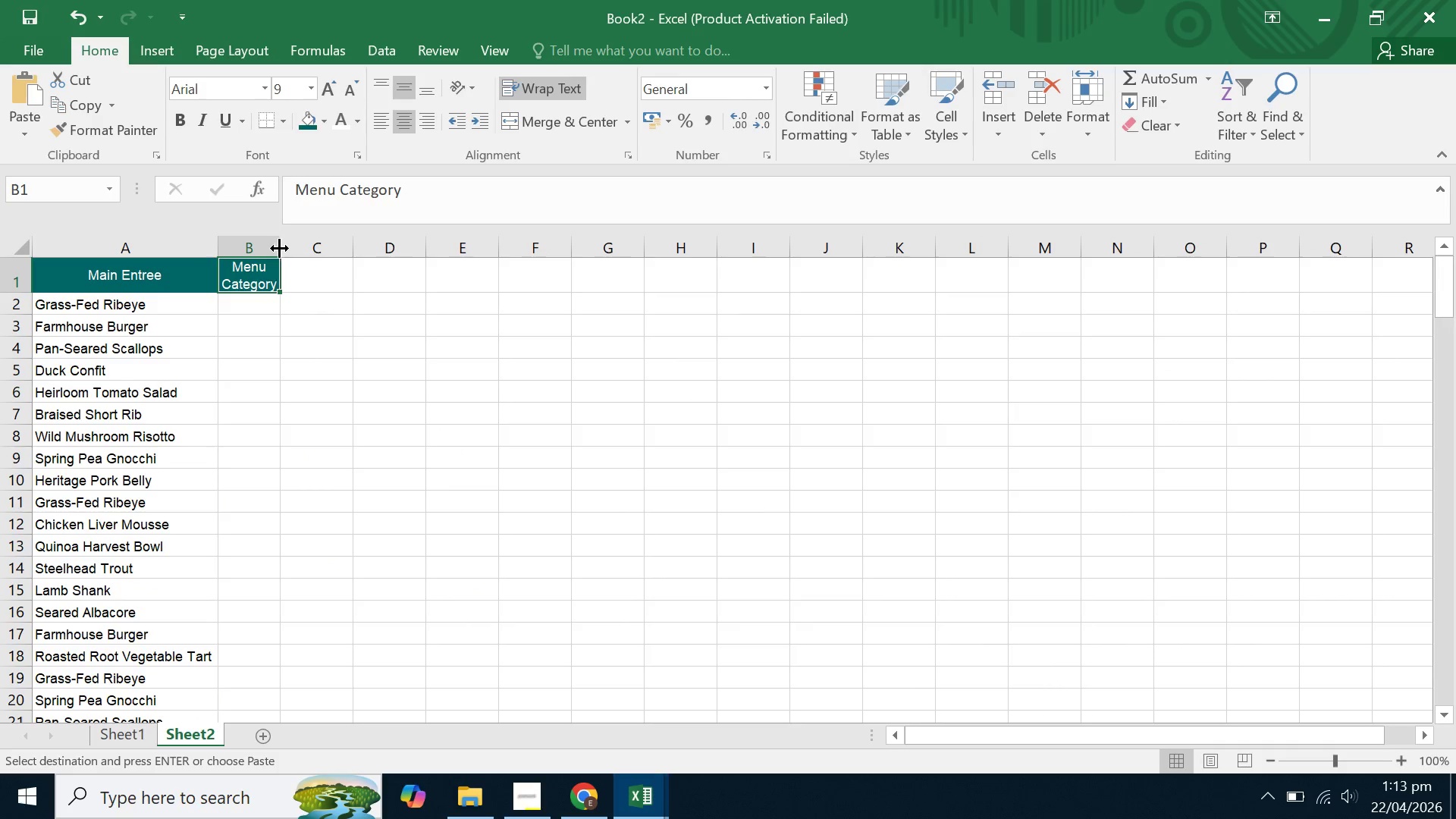 
left_click_drag(start_coordinate=[279, 248], to_coordinate=[339, 252])
 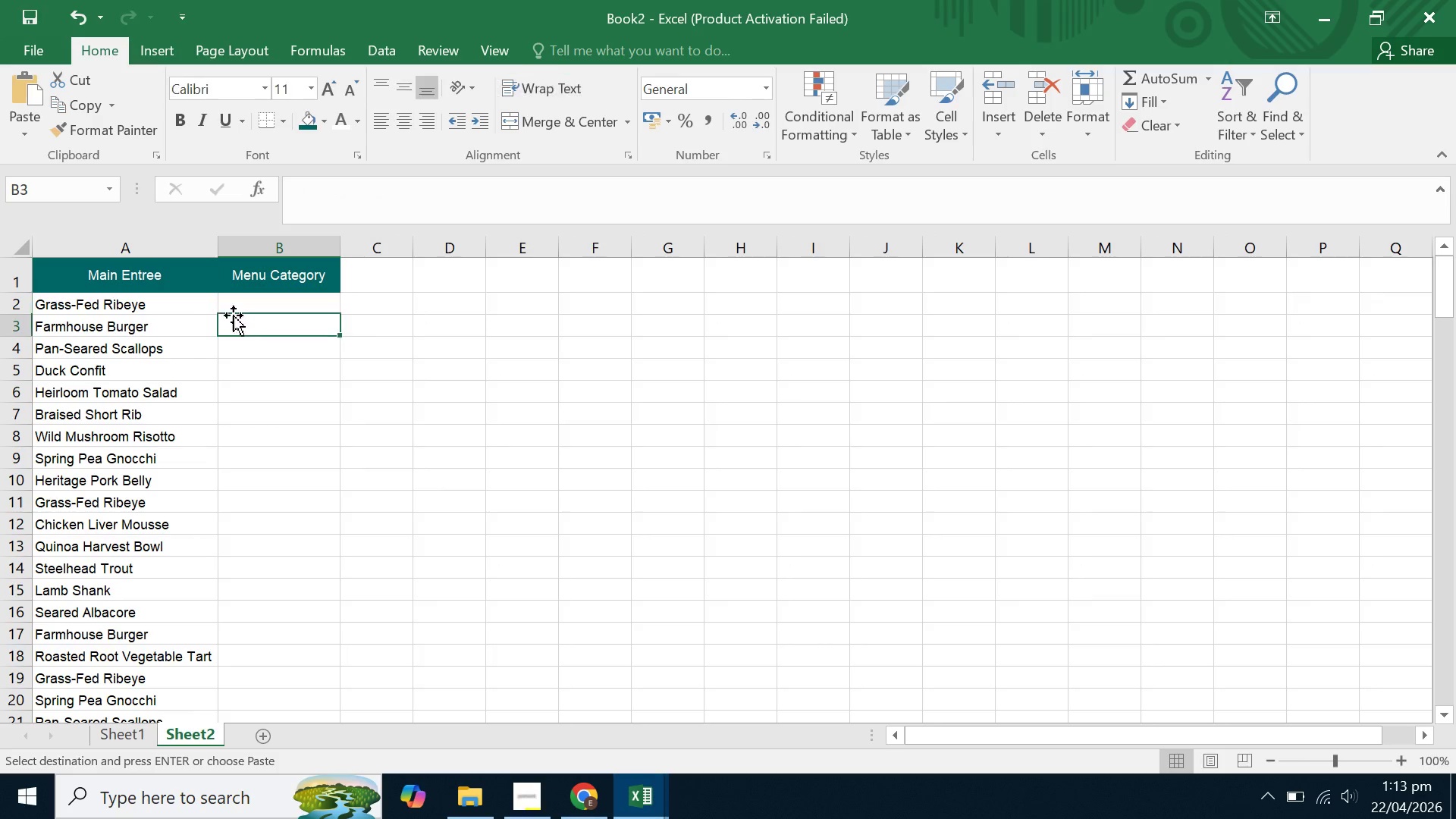 
double_click([111, 312])
 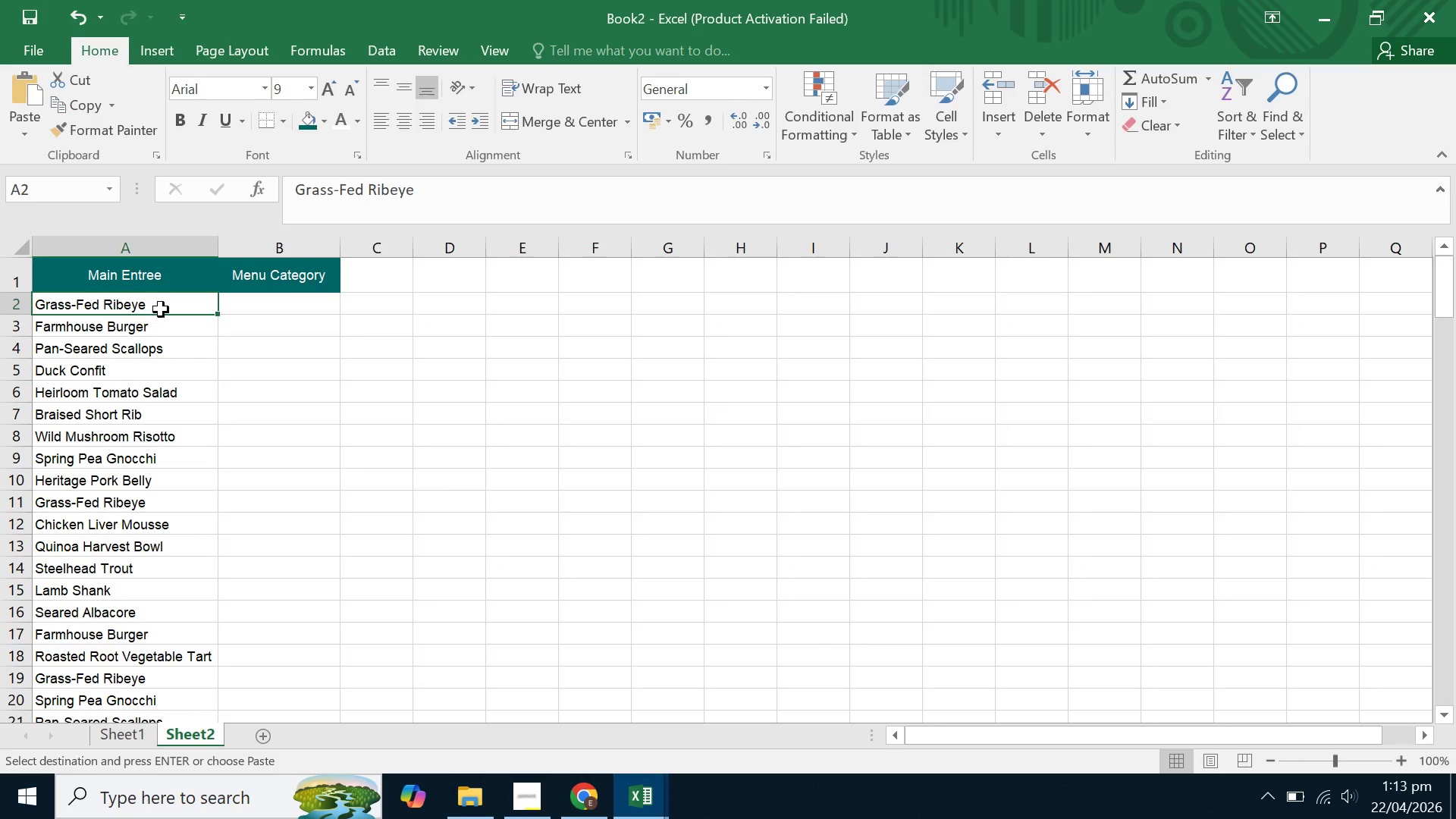 
triple_click([161, 309])
 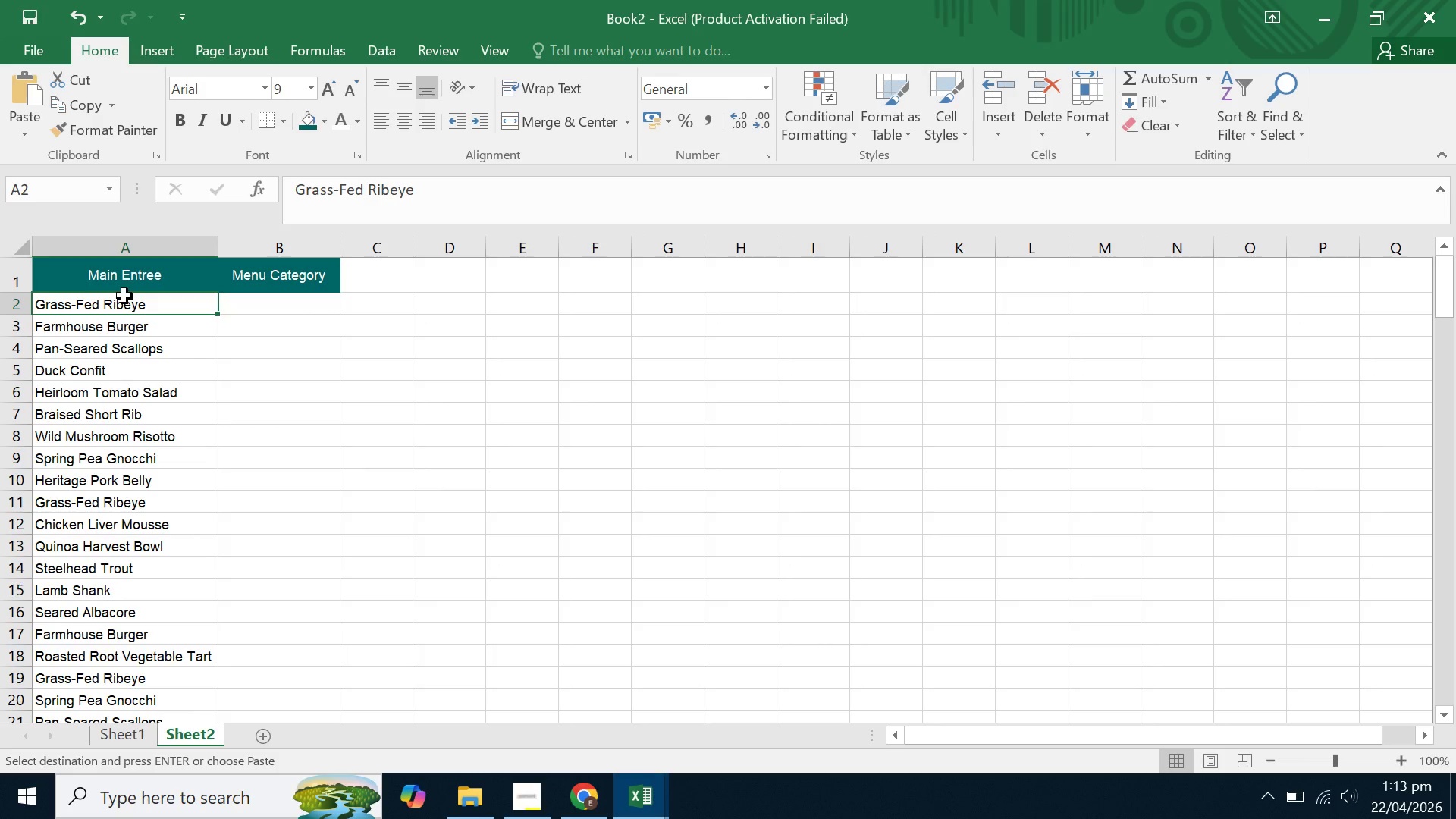 
left_click([105, 271])
 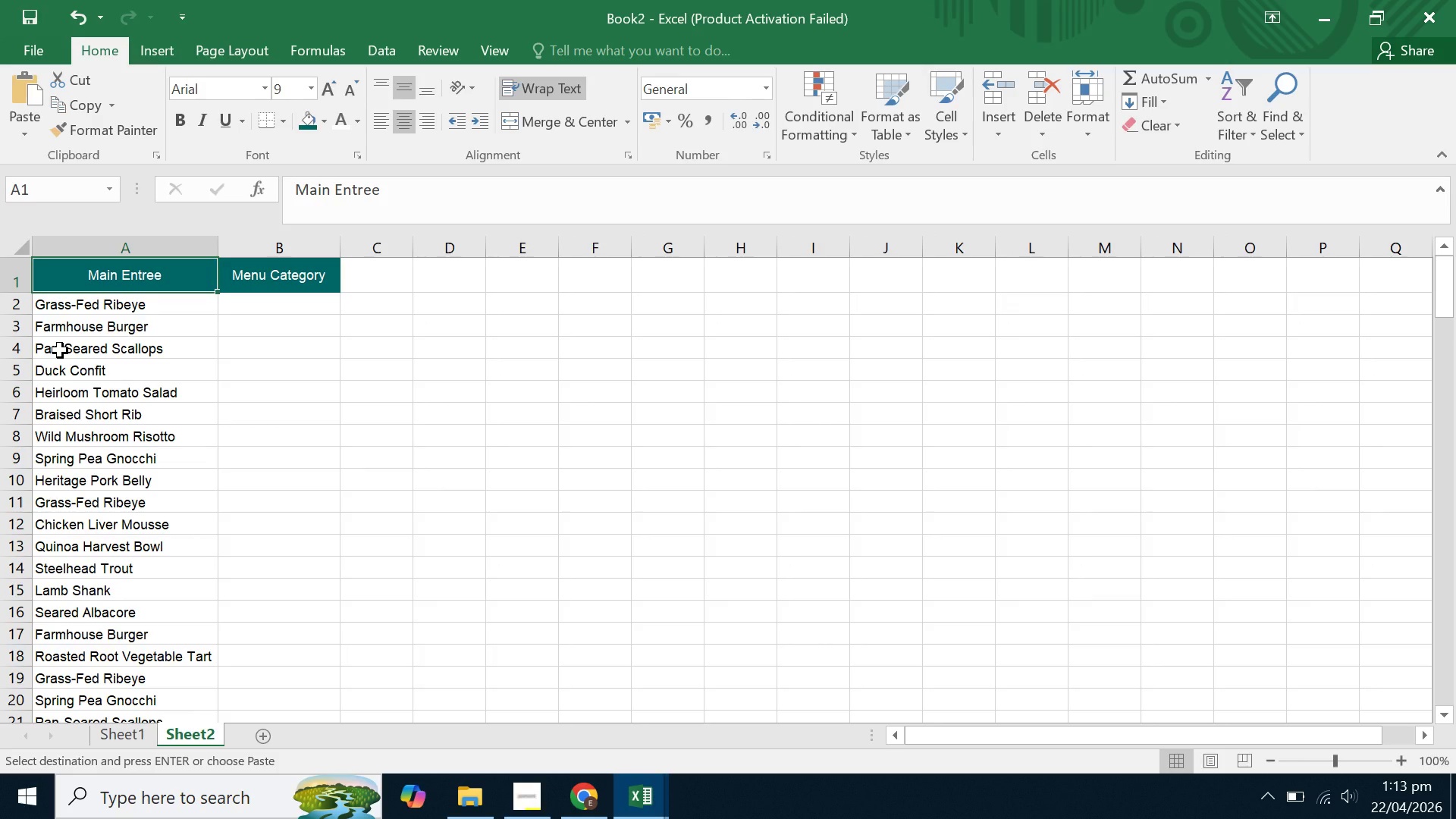 
wait(11.58)
 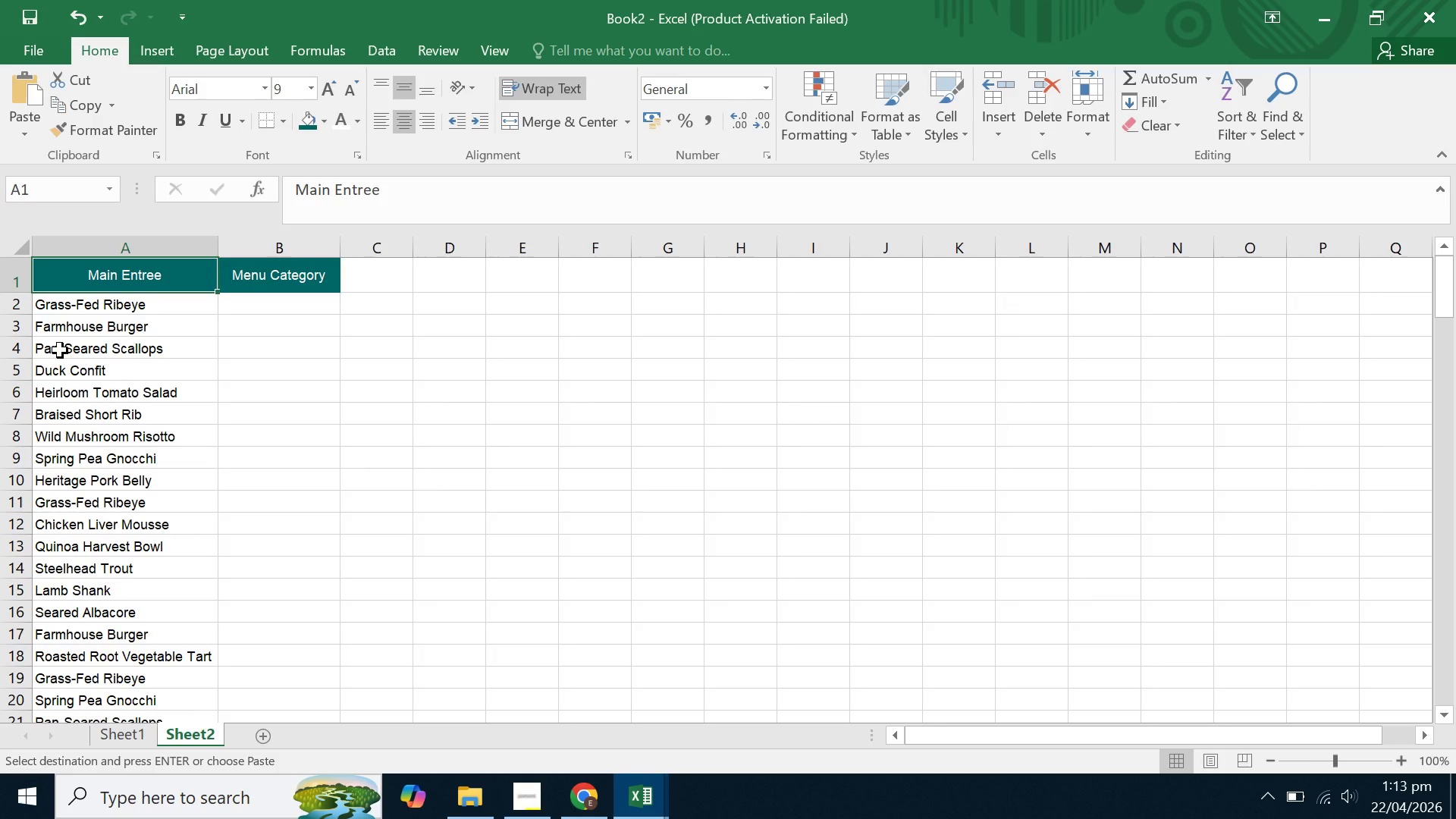 
left_click([313, 394])
 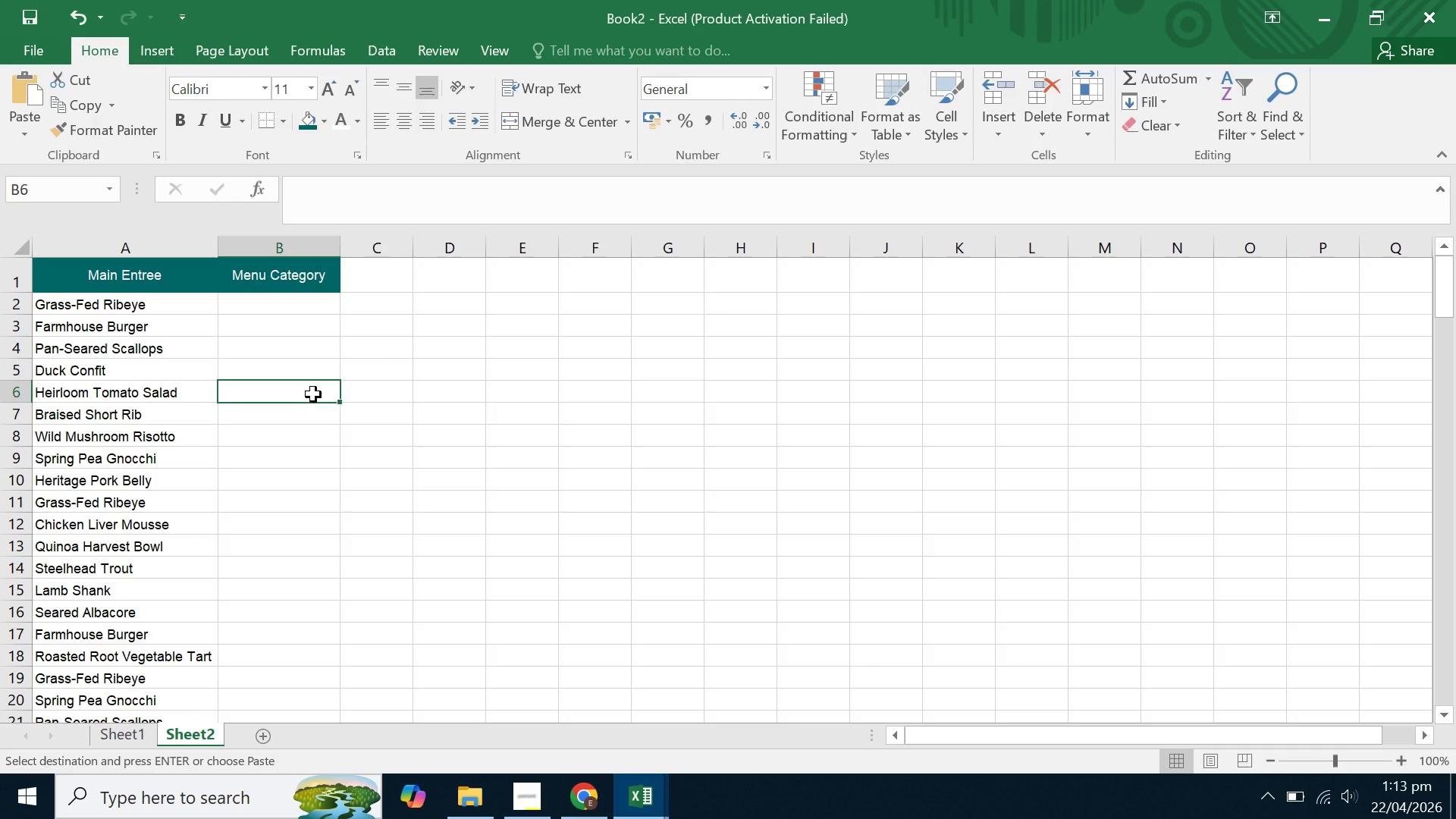 
type(Appetizer)
 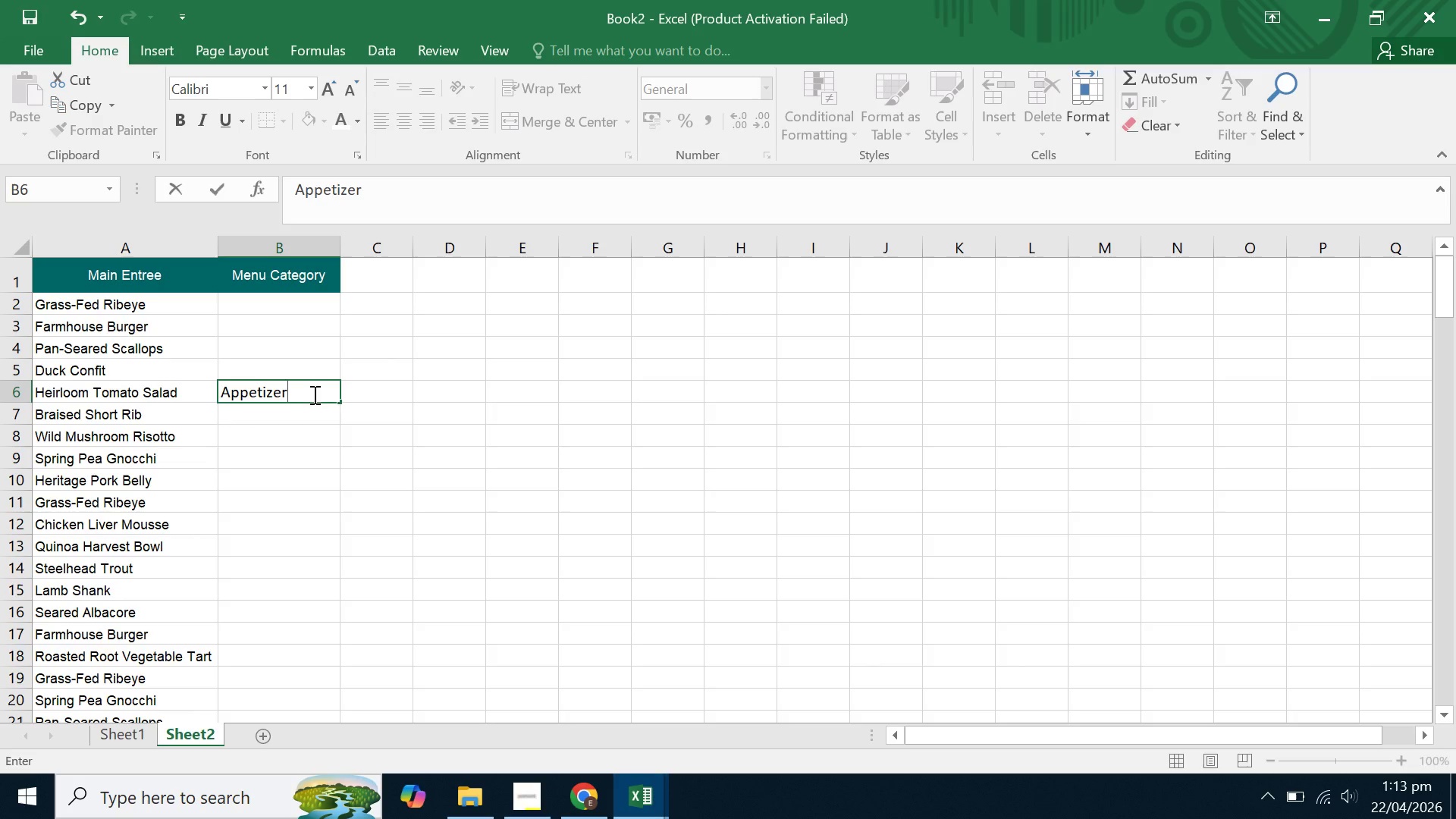 
key(Enter)
 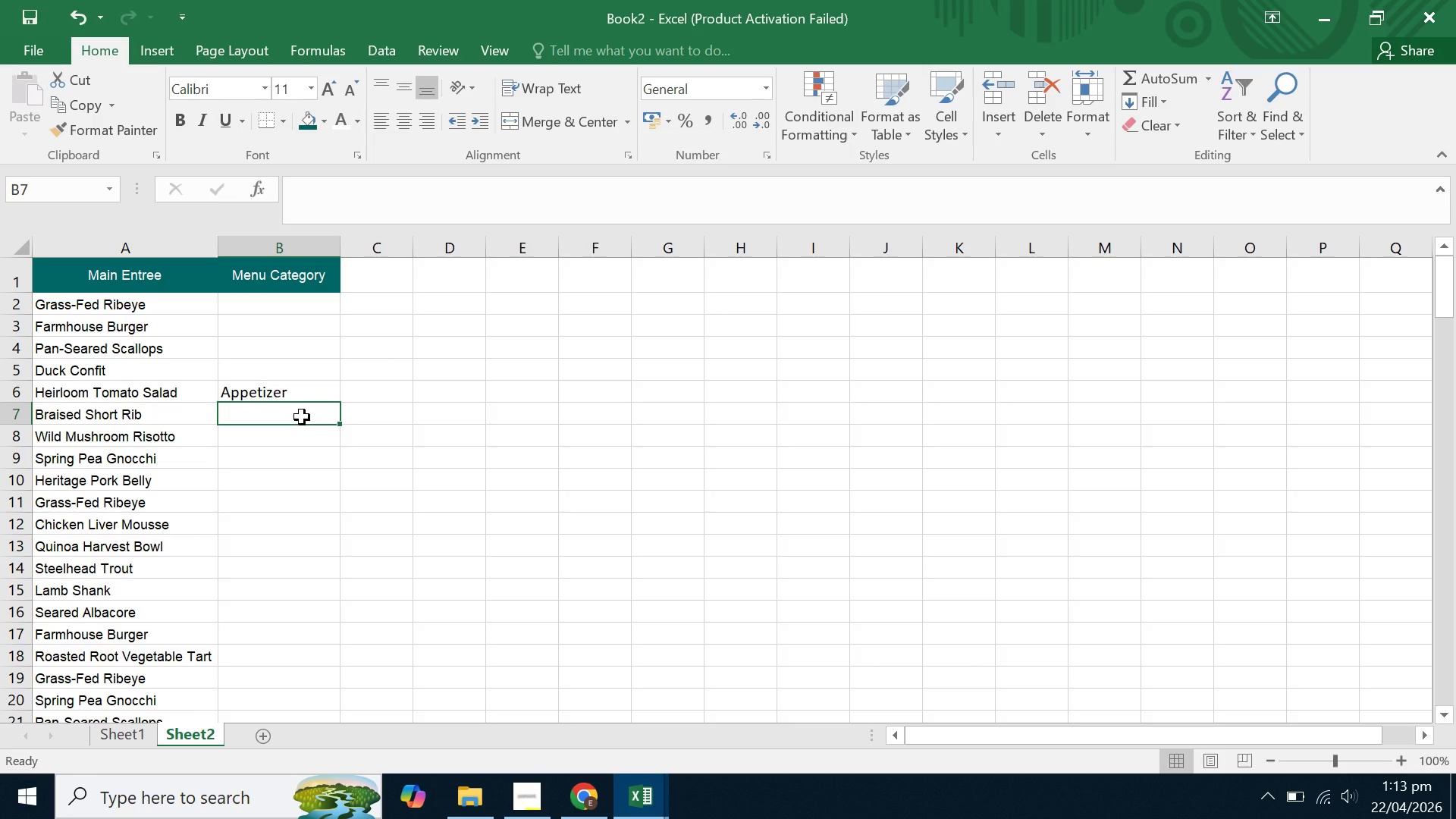 
wait(5.38)
 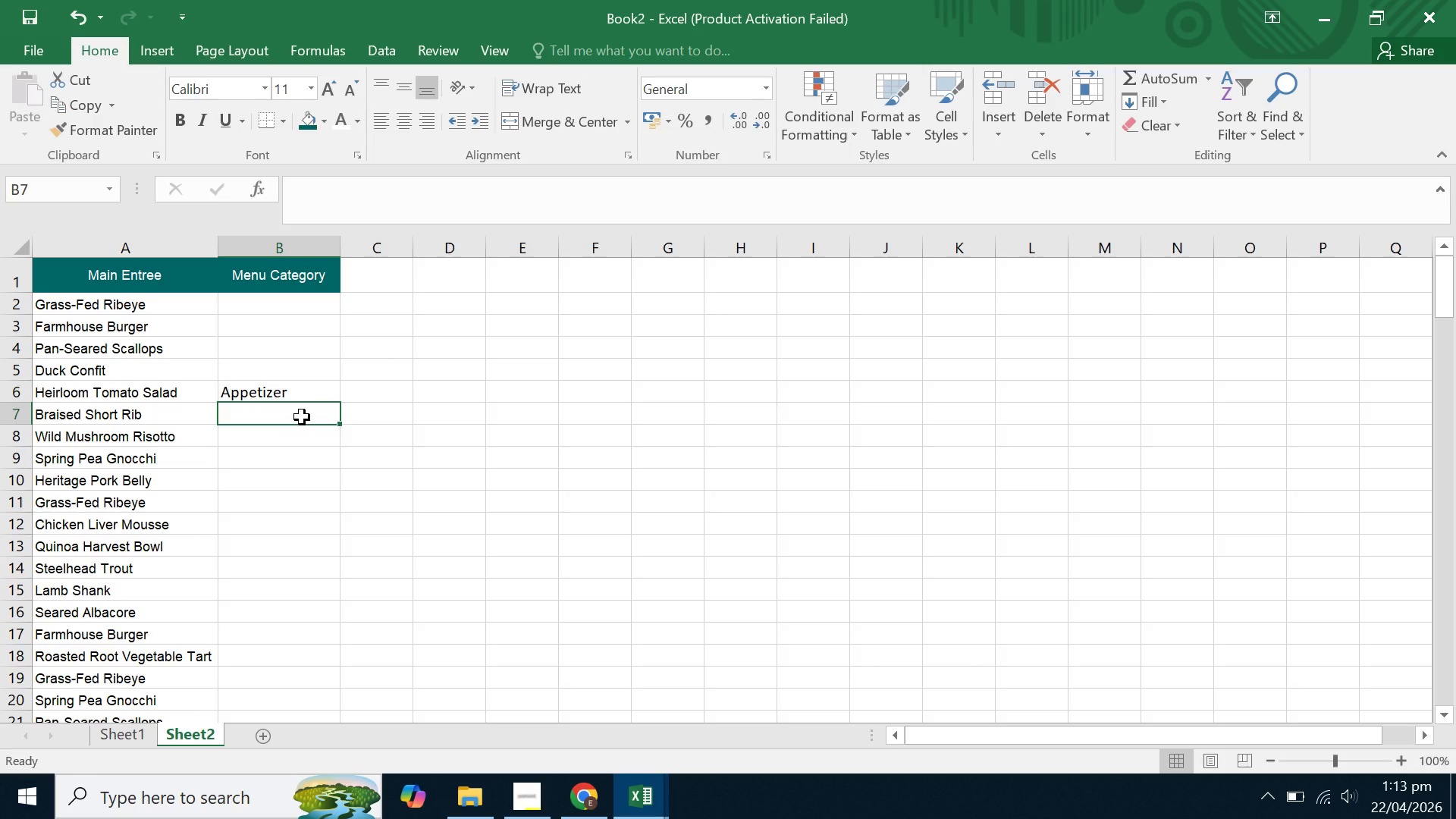 
left_click([103, 278])
 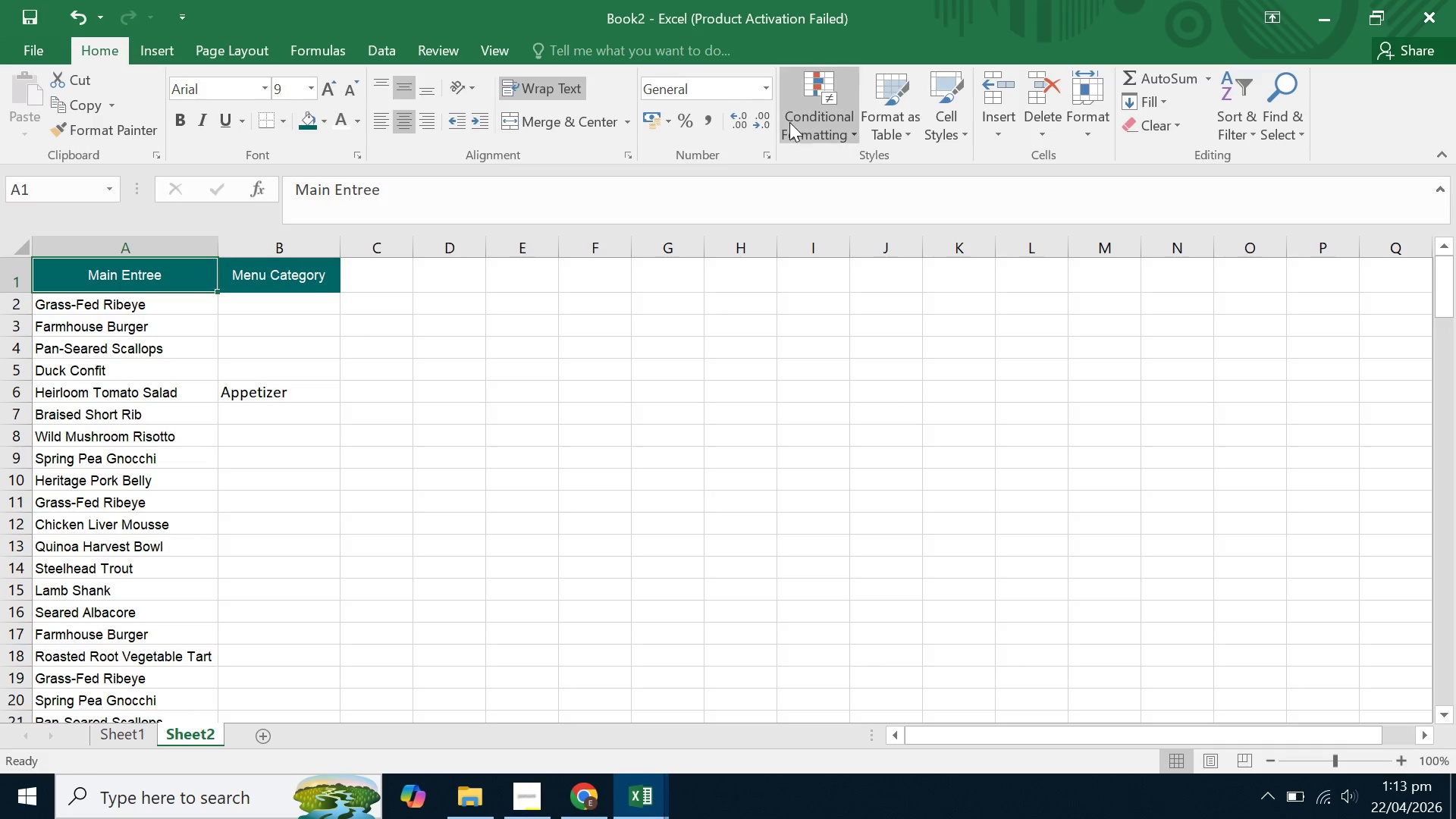 
left_click([802, 128])
 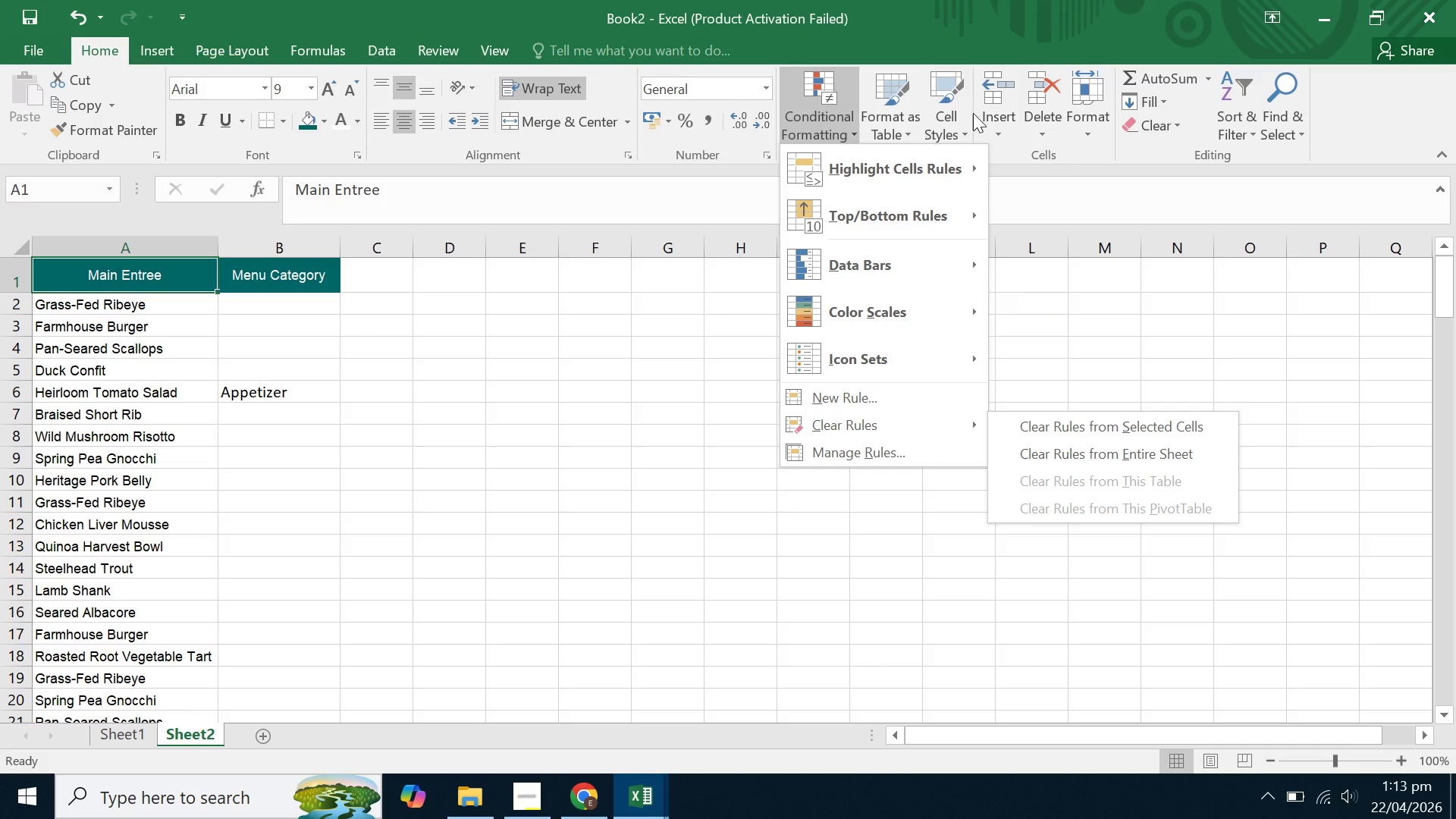 
left_click([1239, 121])
 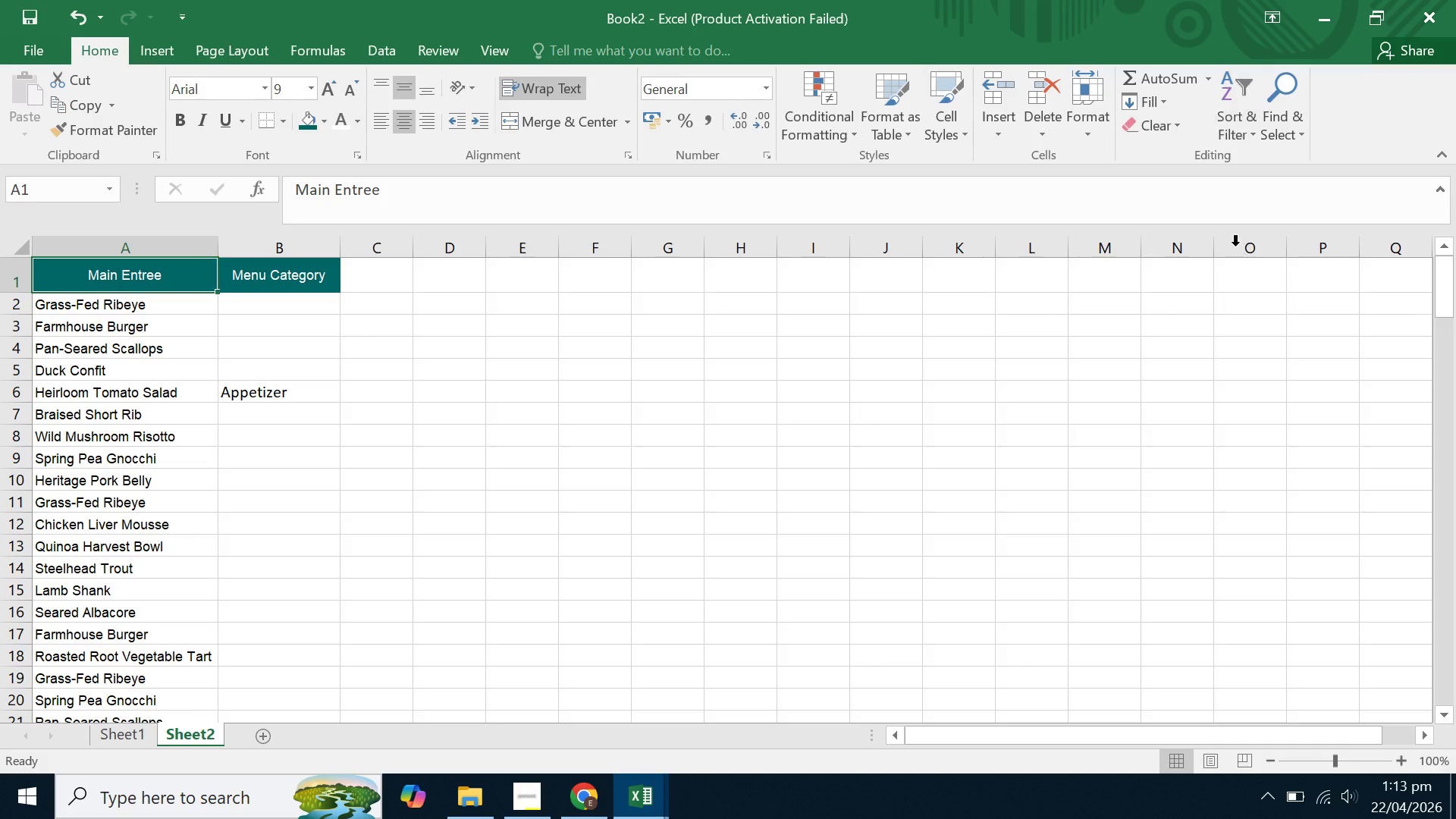 
double_click([343, 307])
 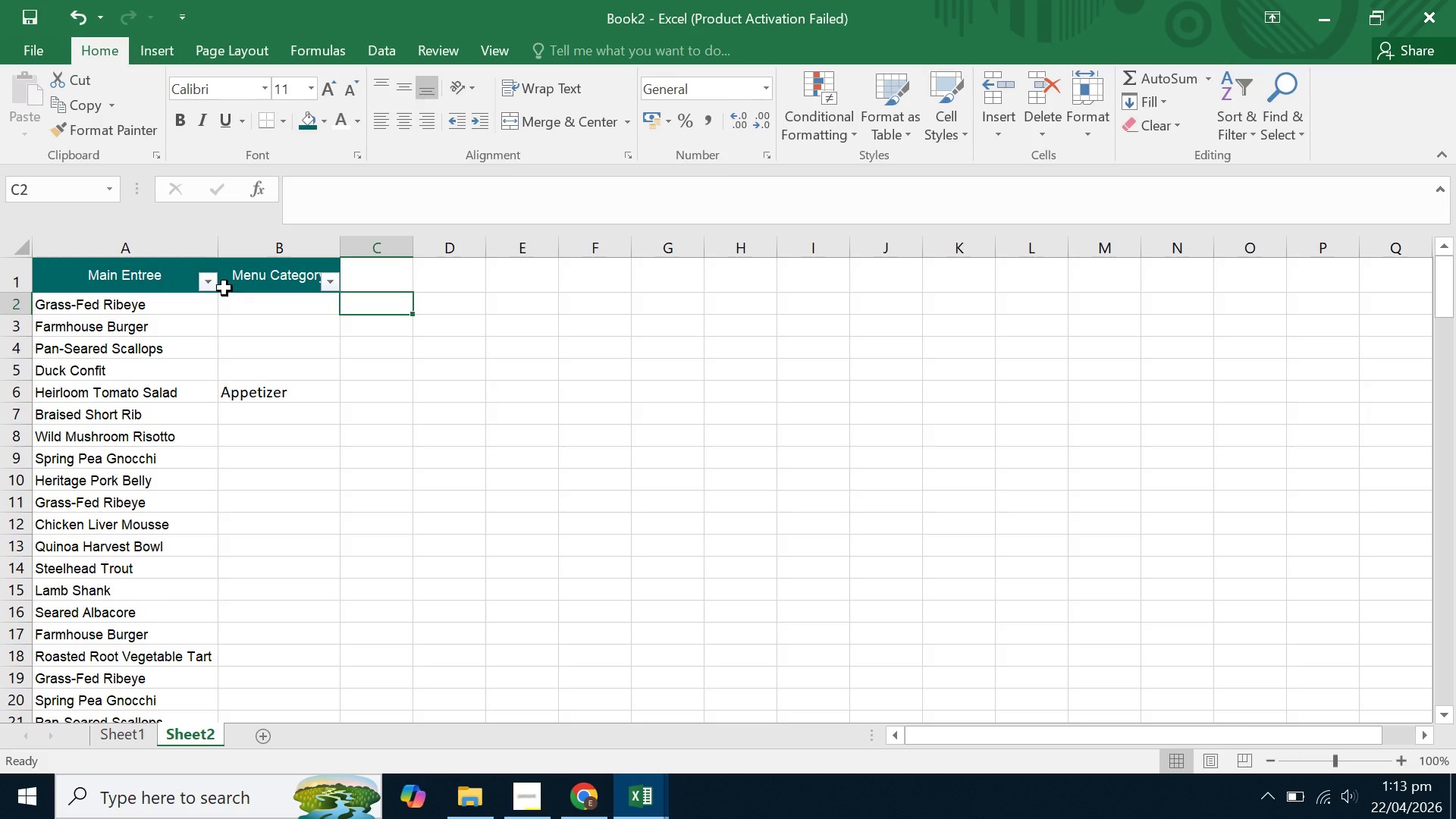 
left_click([221, 286])
 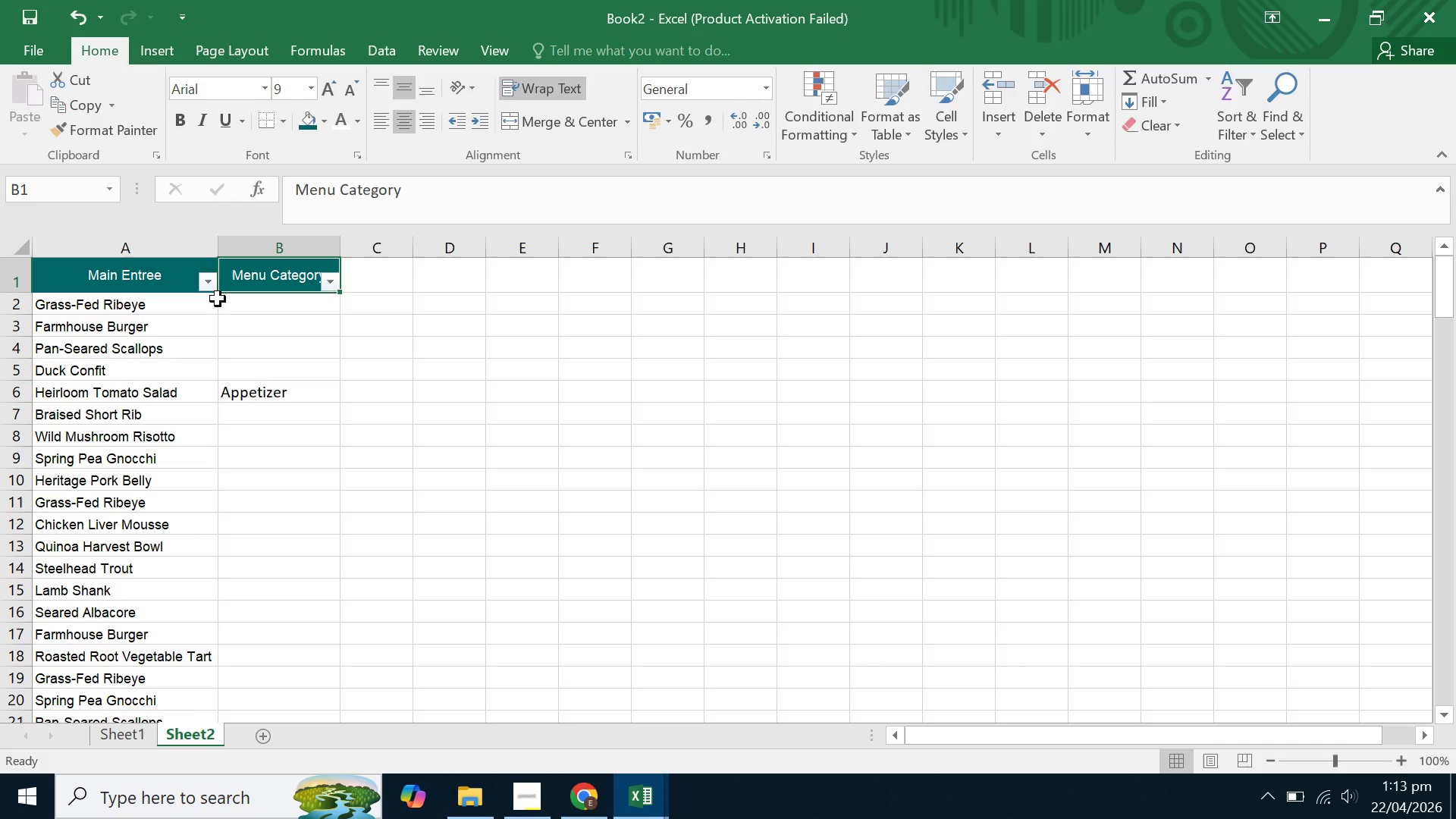 
left_click([212, 284])
 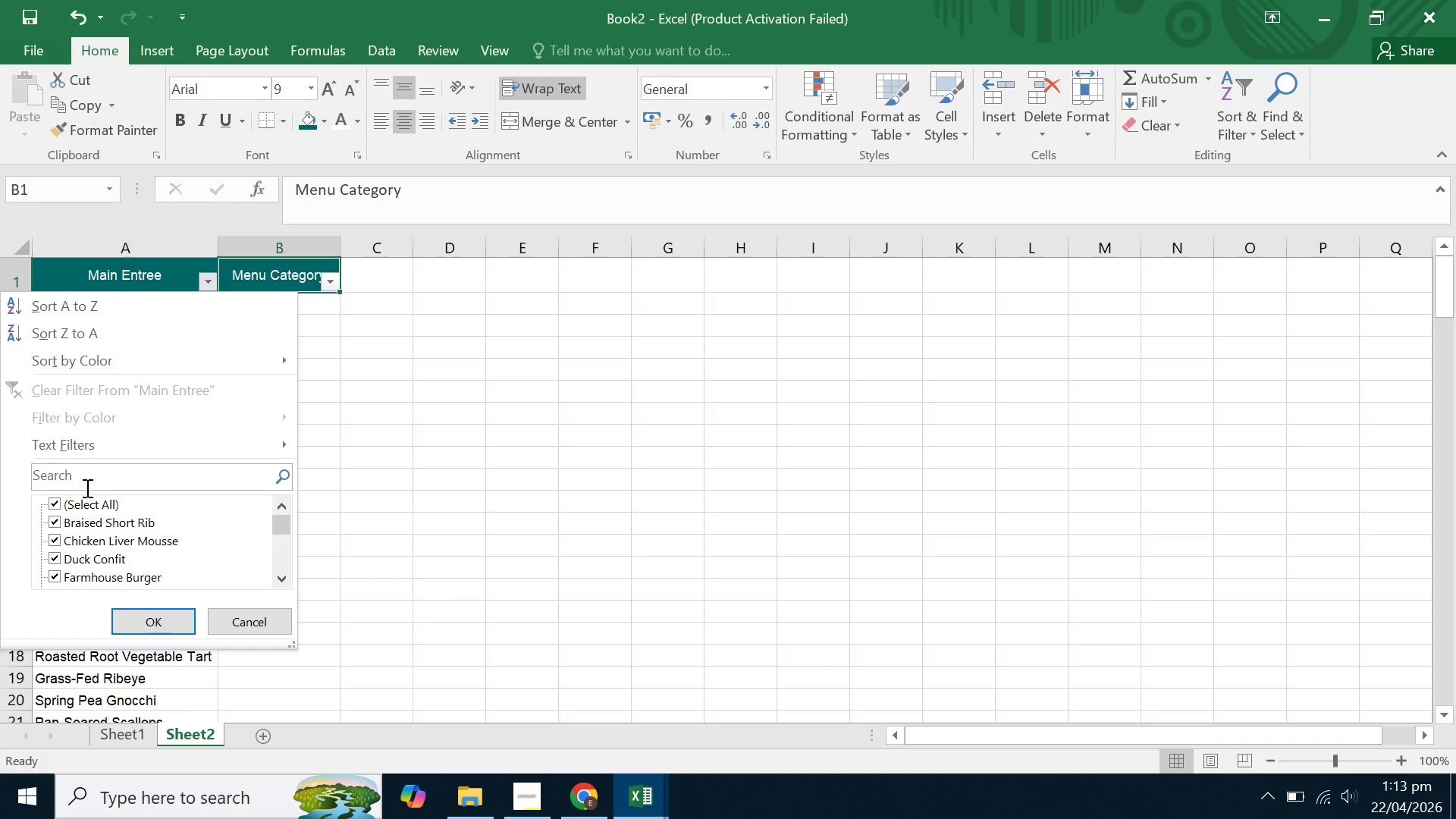 
left_click([64, 506])
 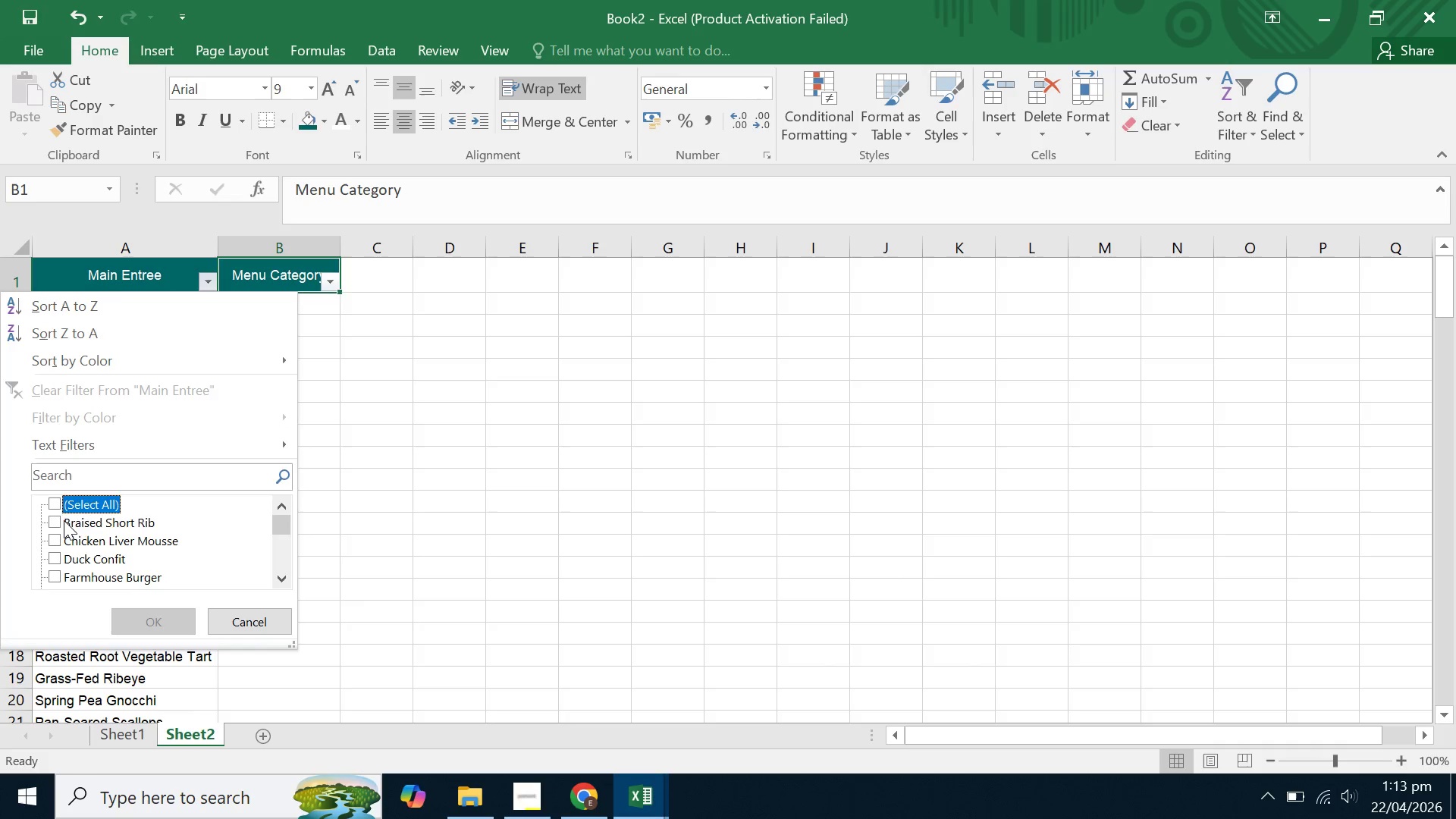 
left_click([64, 522])
 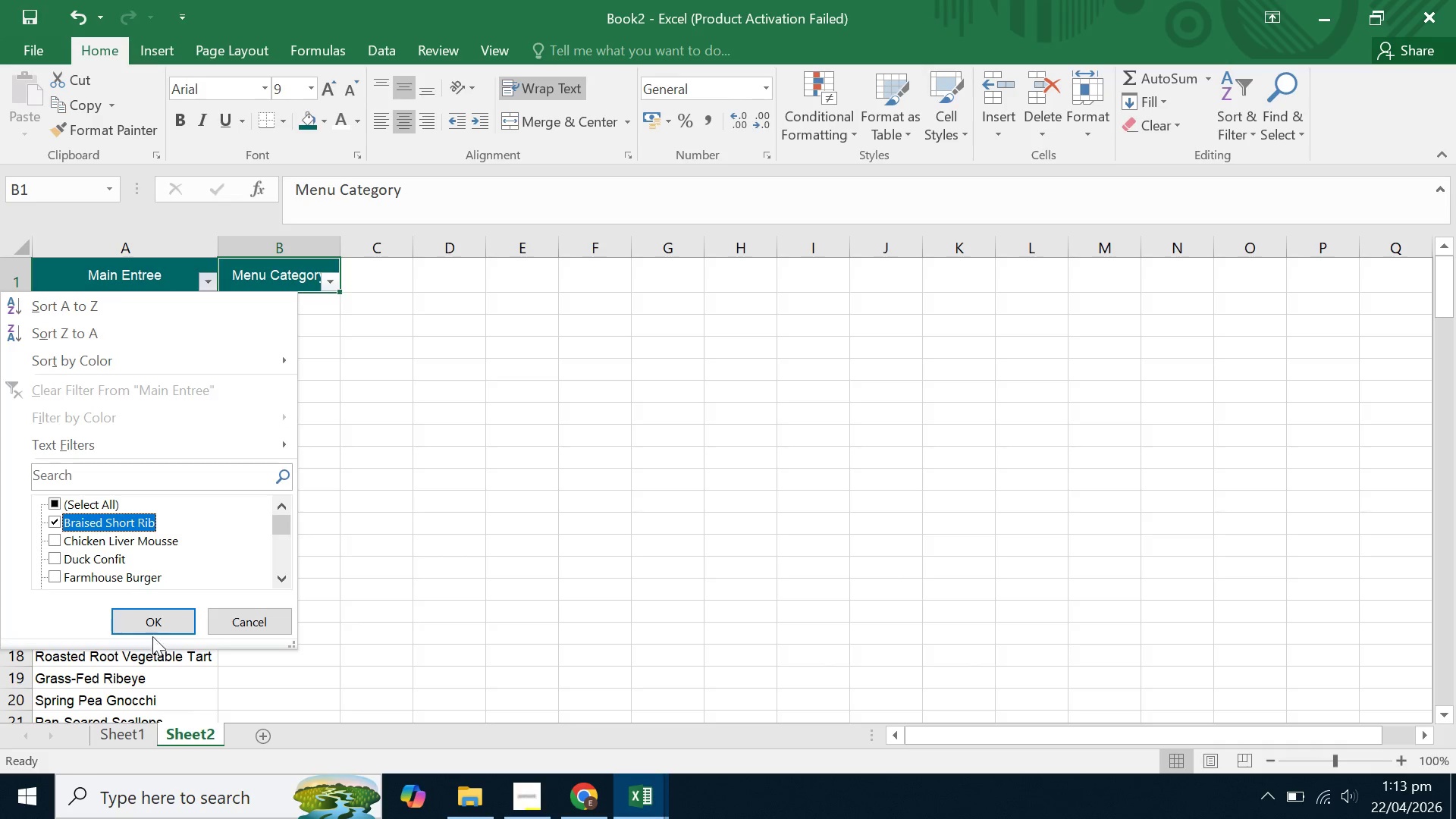 
left_click([156, 627])
 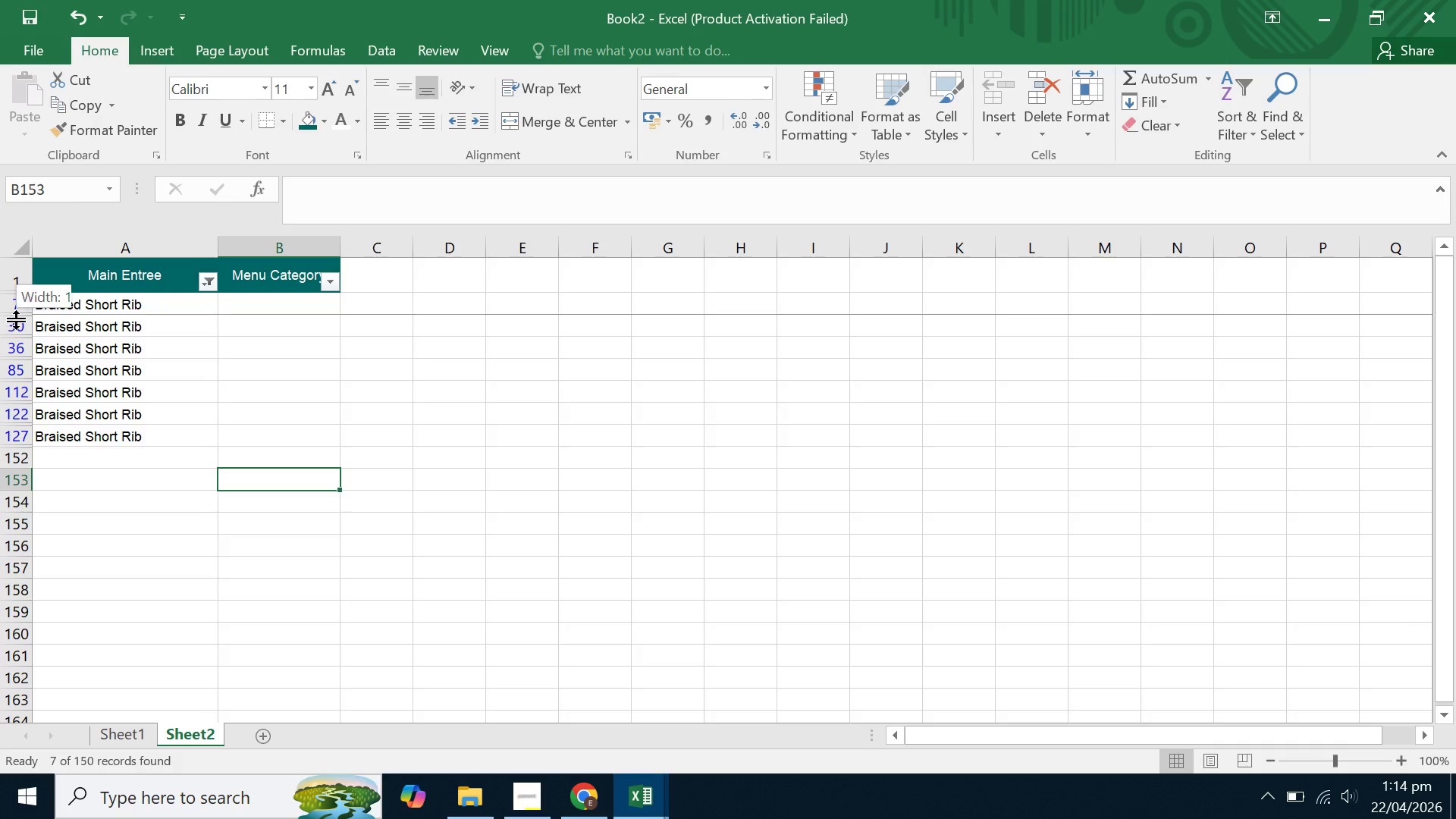 
left_click([16, 319])
 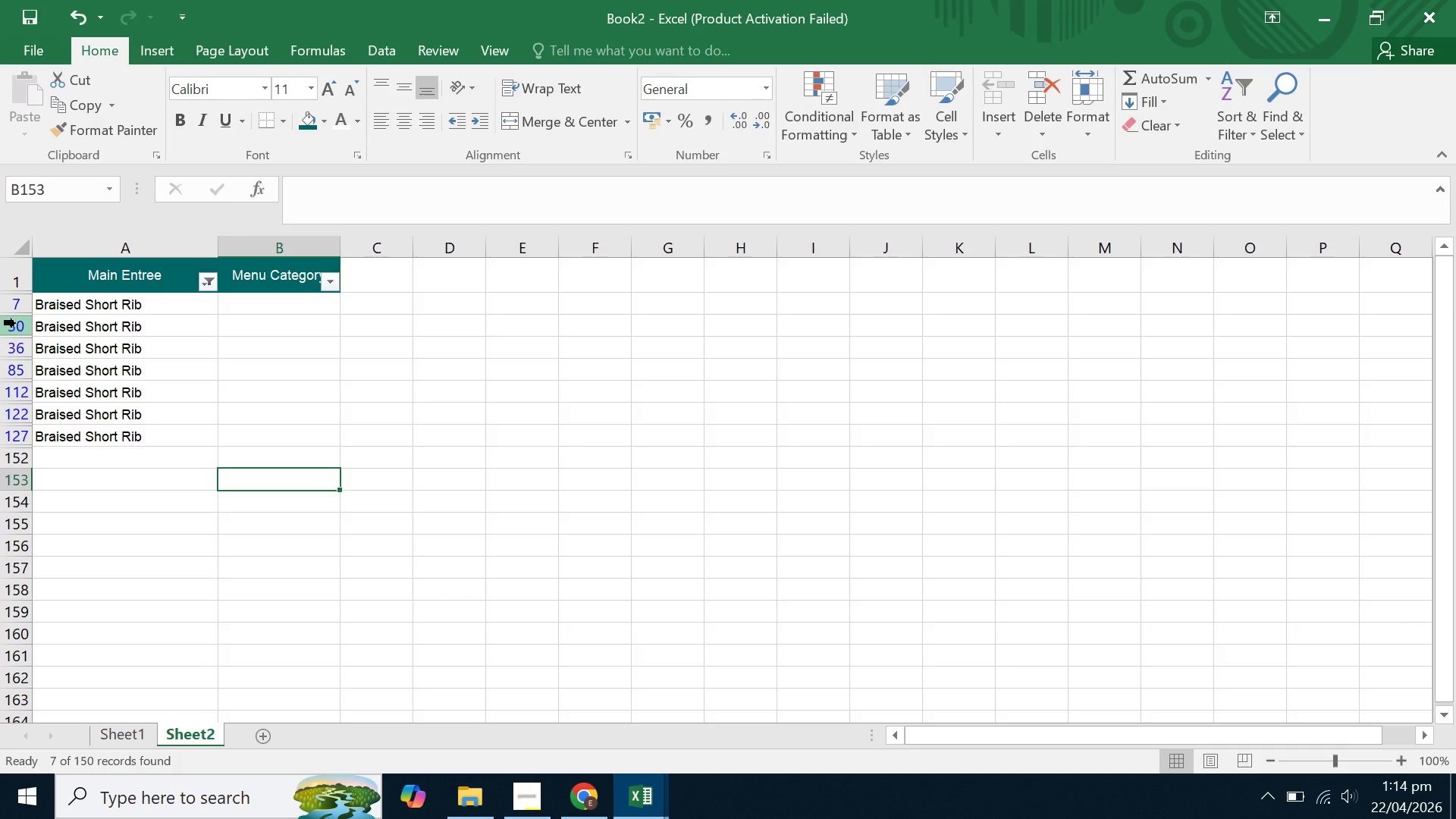 
left_click_drag(start_coordinate=[16, 323], to_coordinate=[19, 425])
 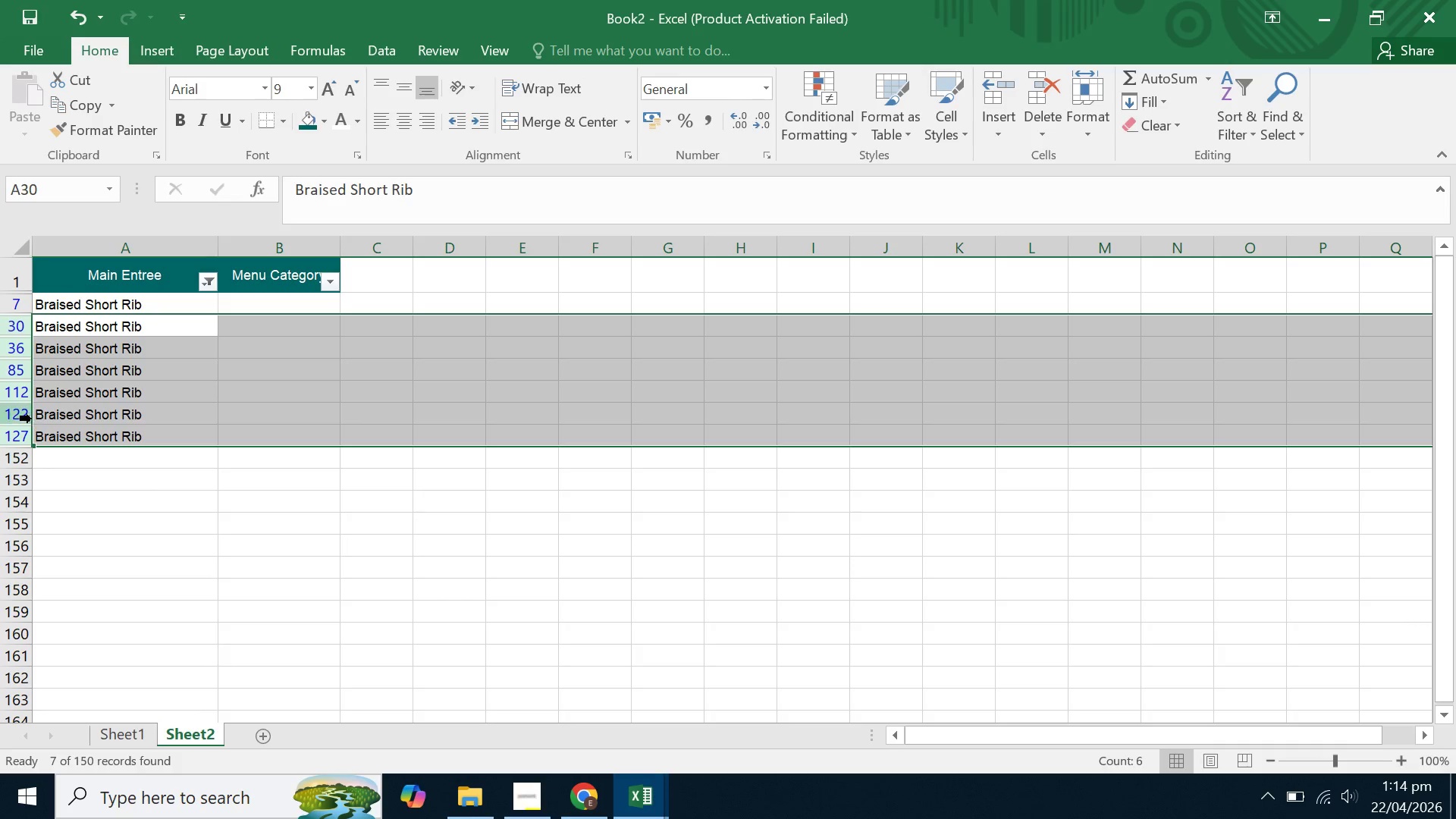 
right_click([32, 419])
 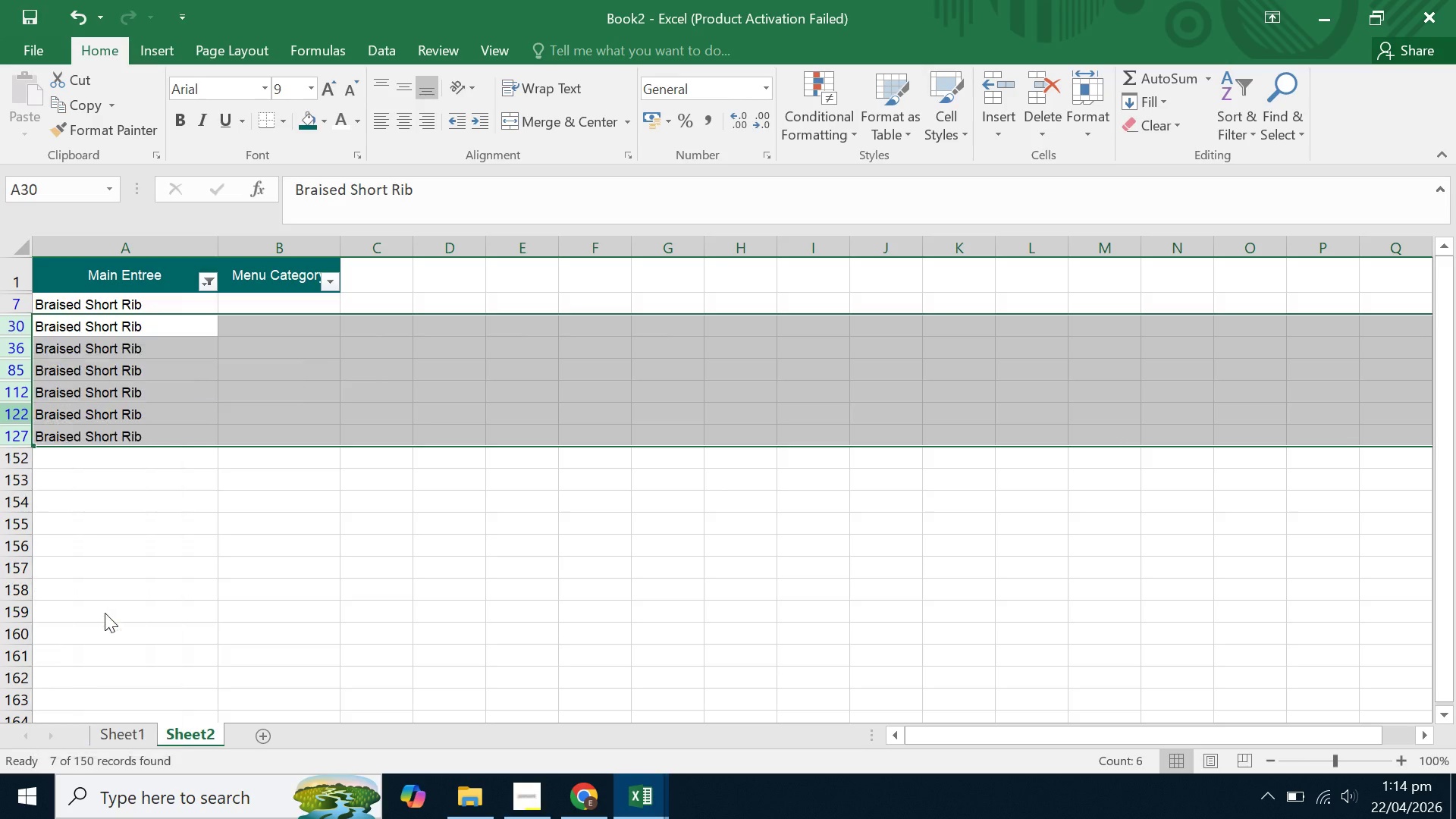 
double_click([300, 509])
 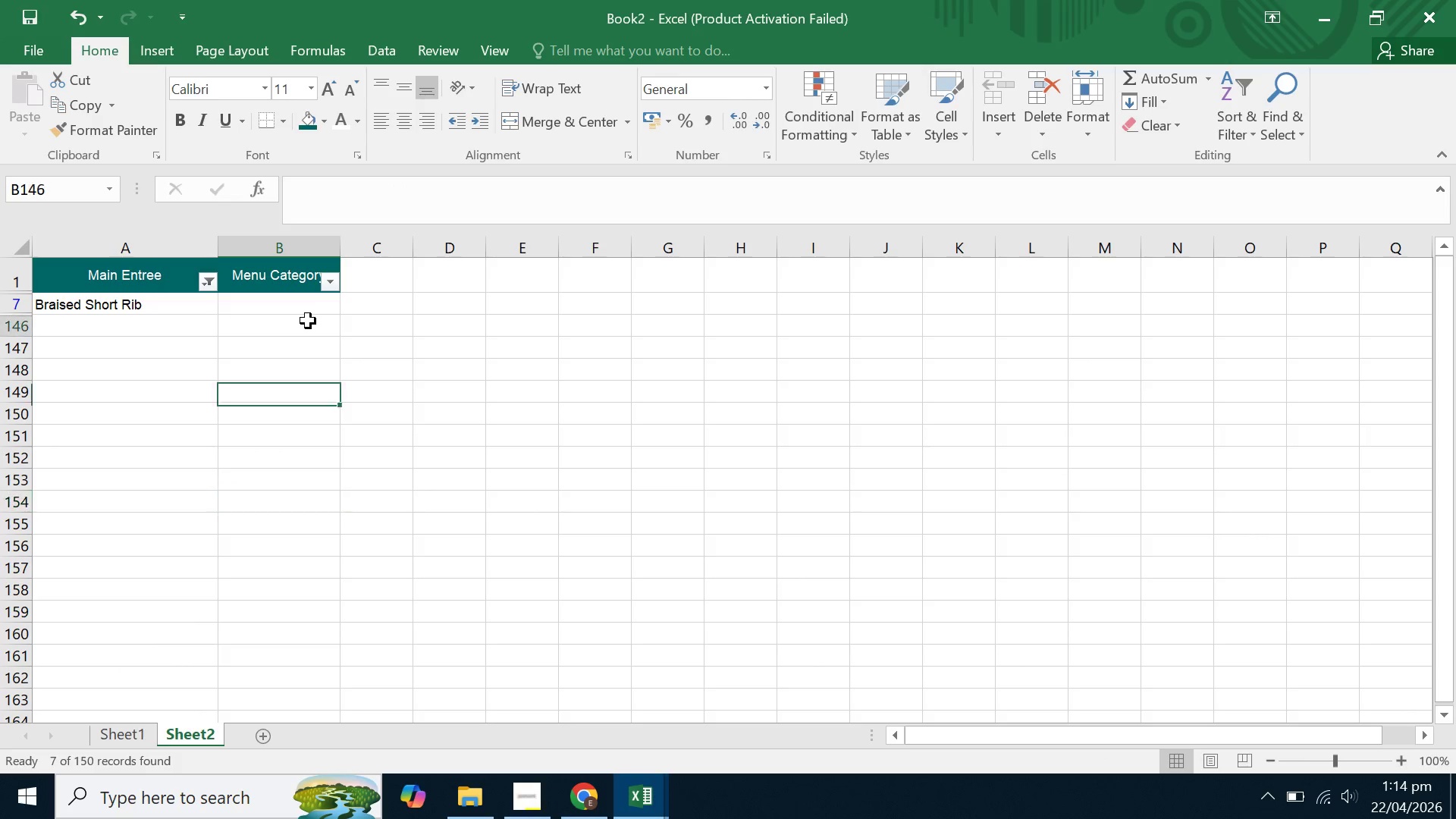 
double_click([300, 295])
 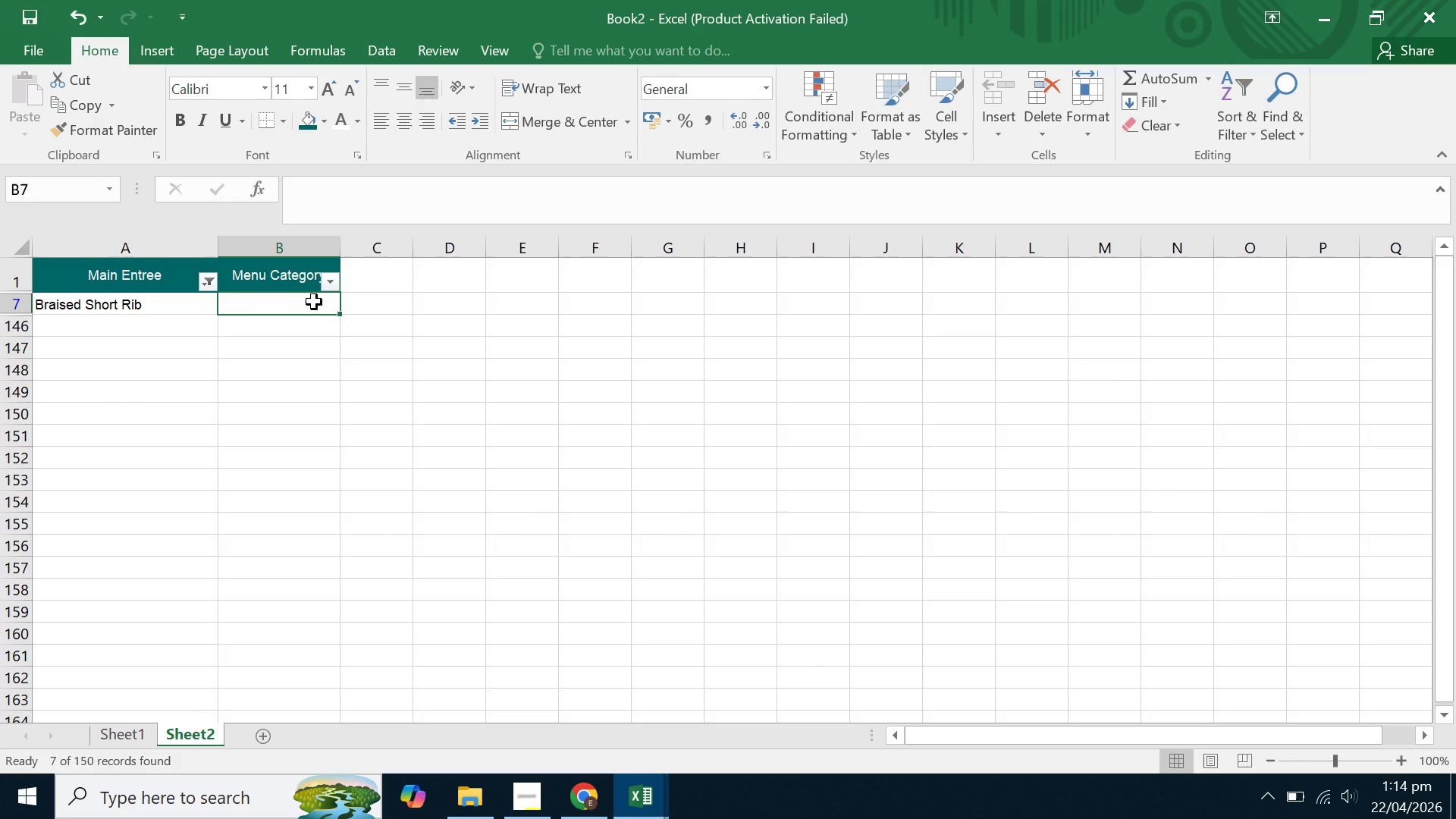 
wait(22.23)
 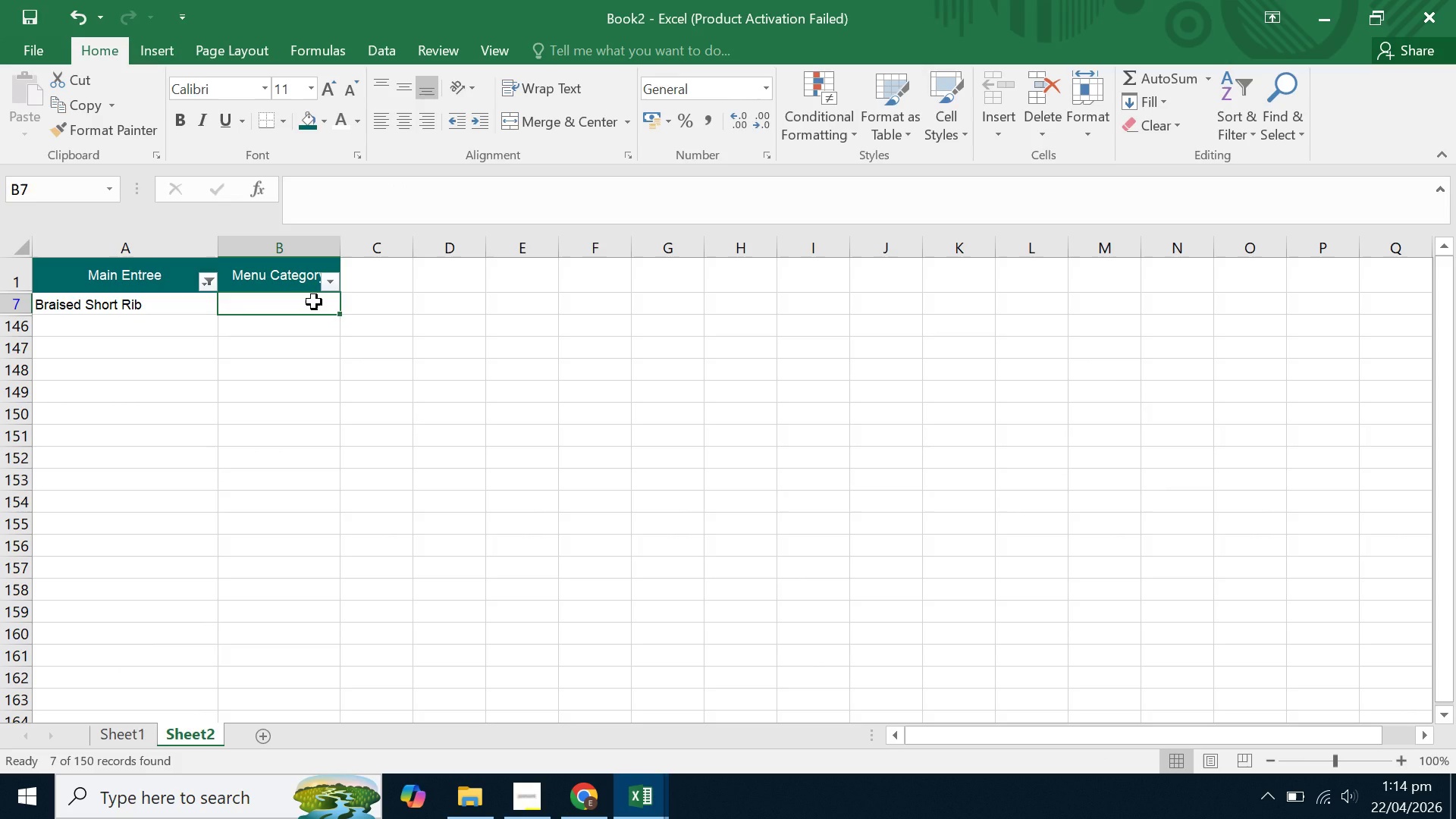 
type(Main)
 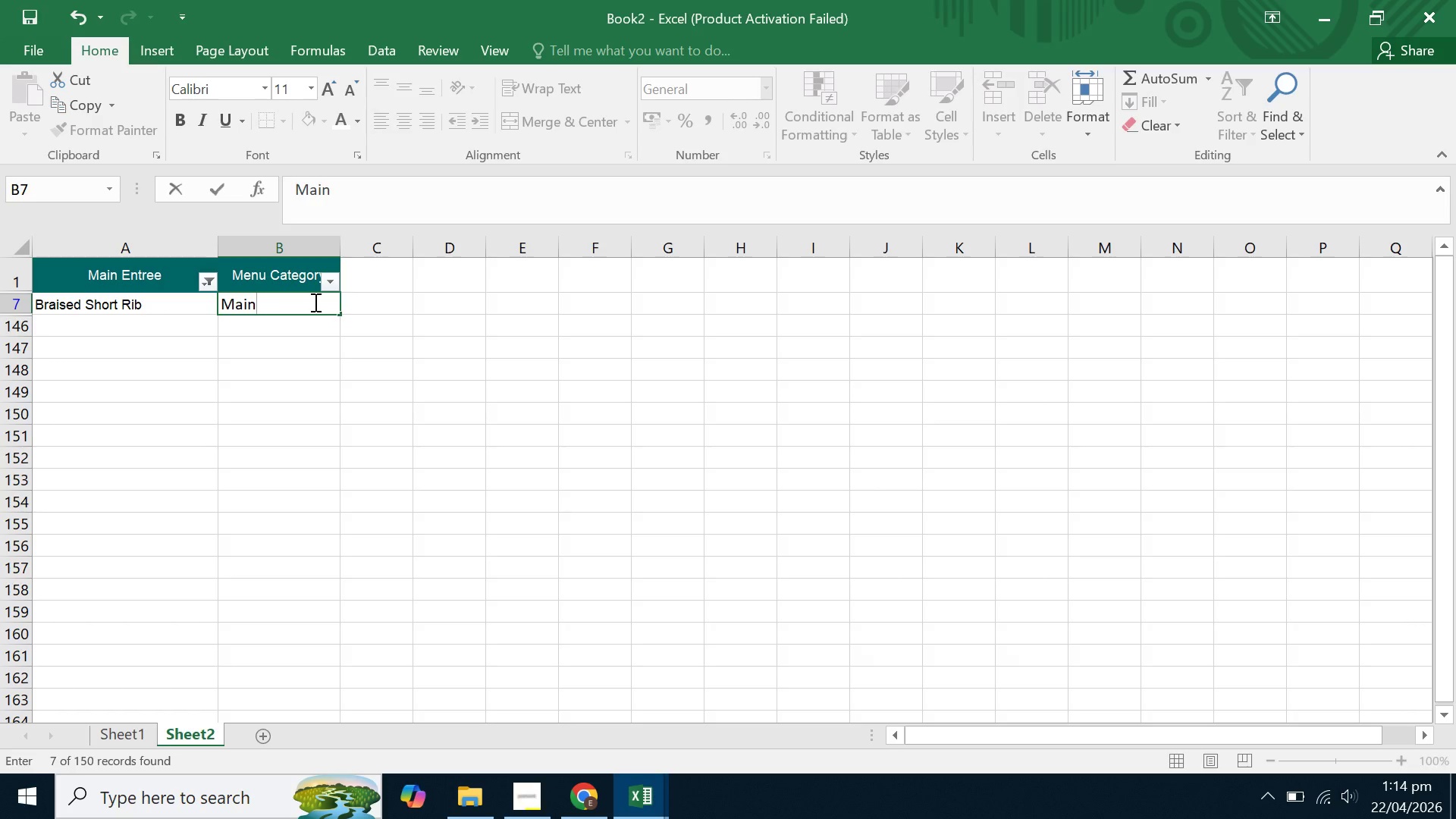 
key(Enter)
 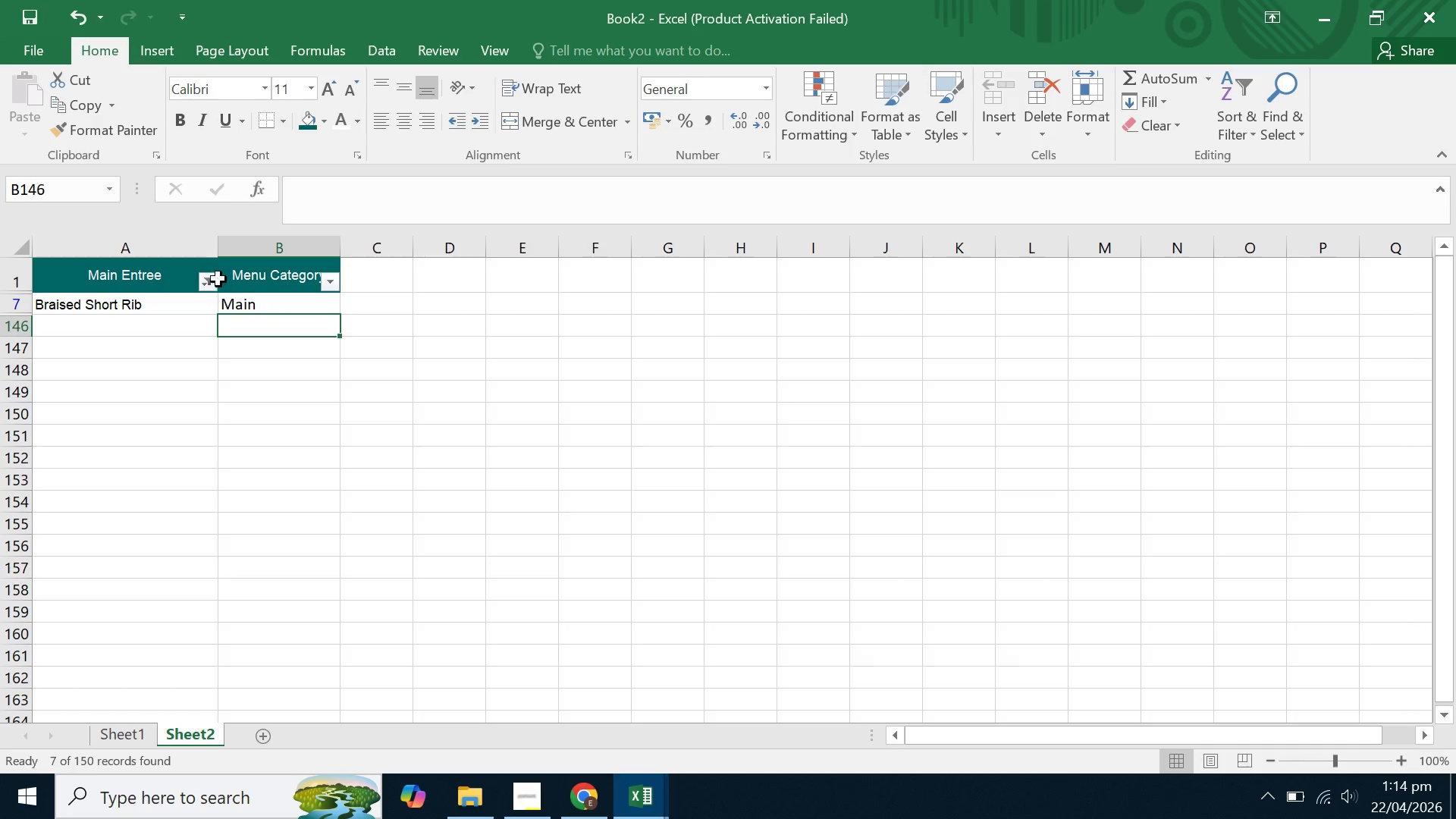 
mouse_move([197, 268])
 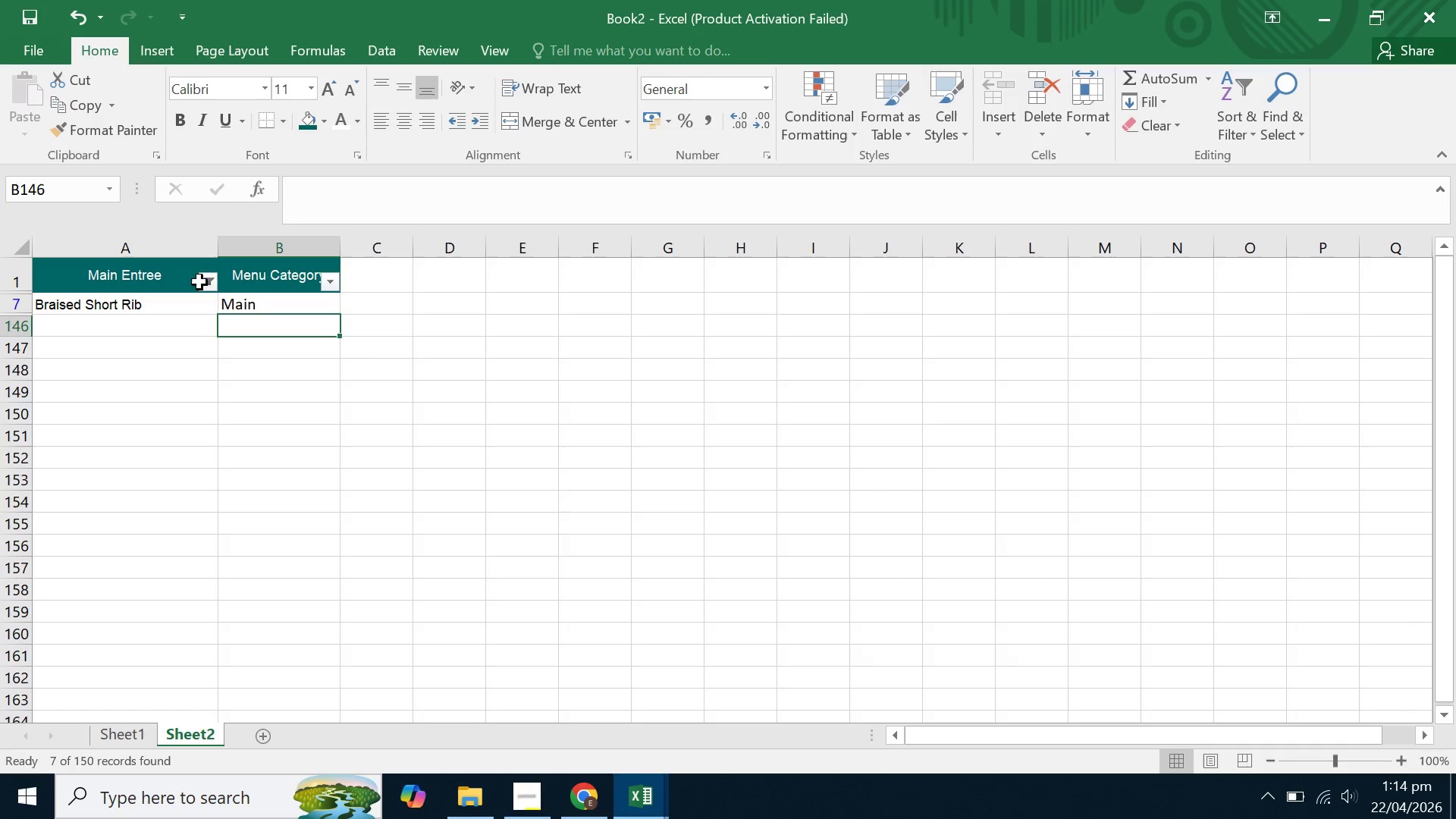 
left_click([207, 281])
 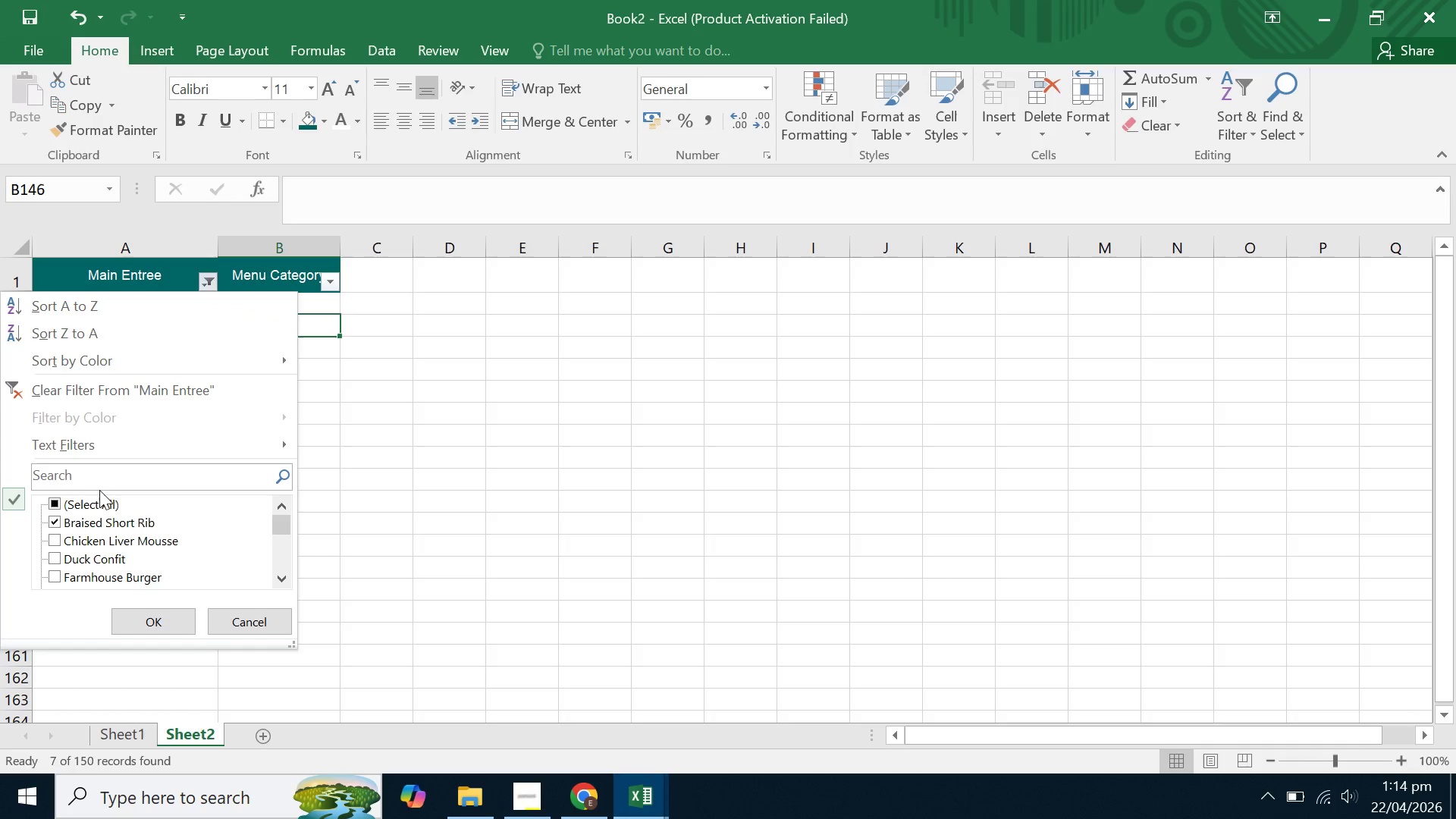 
left_click([105, 483])
 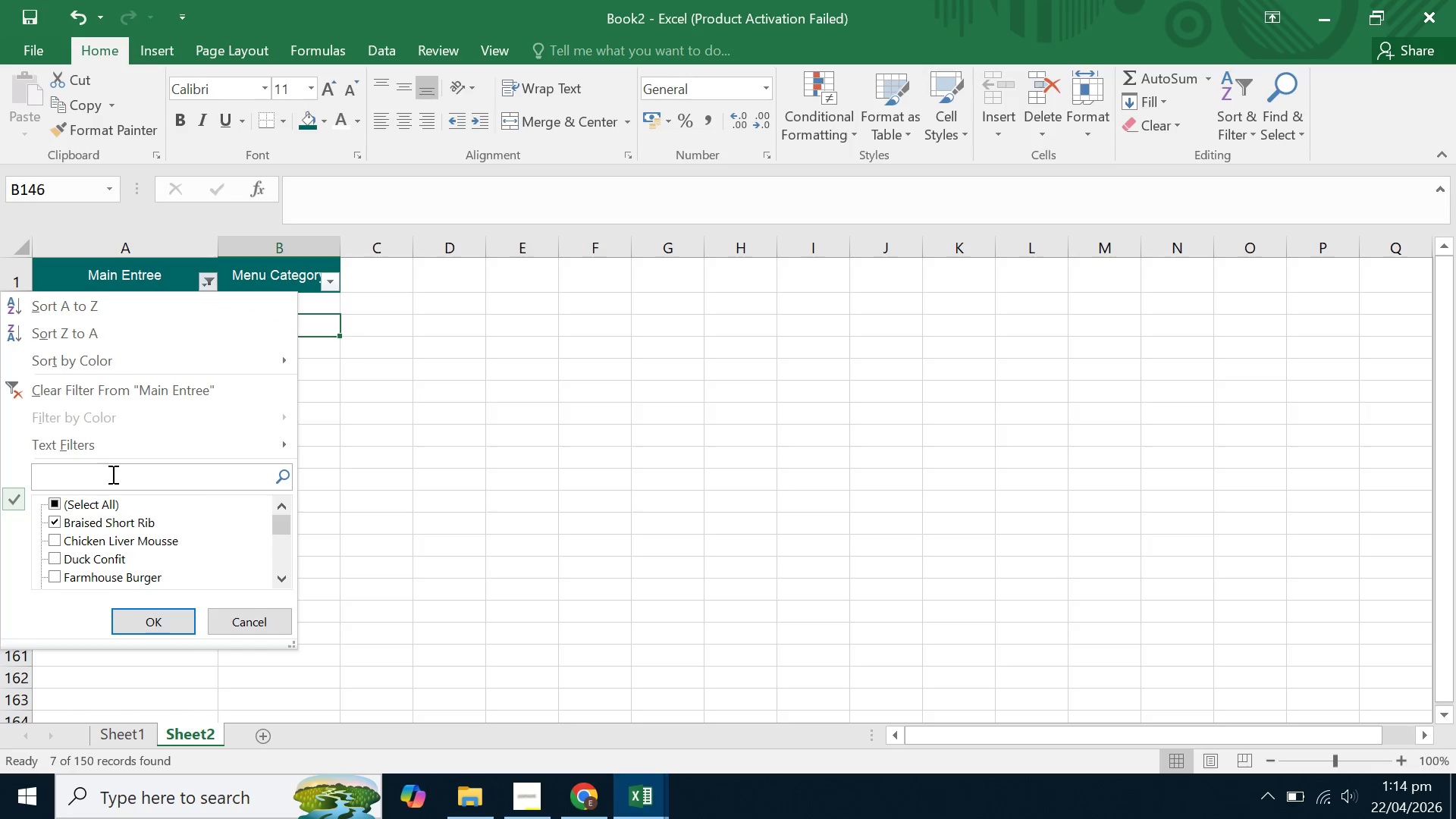 
type(he)
 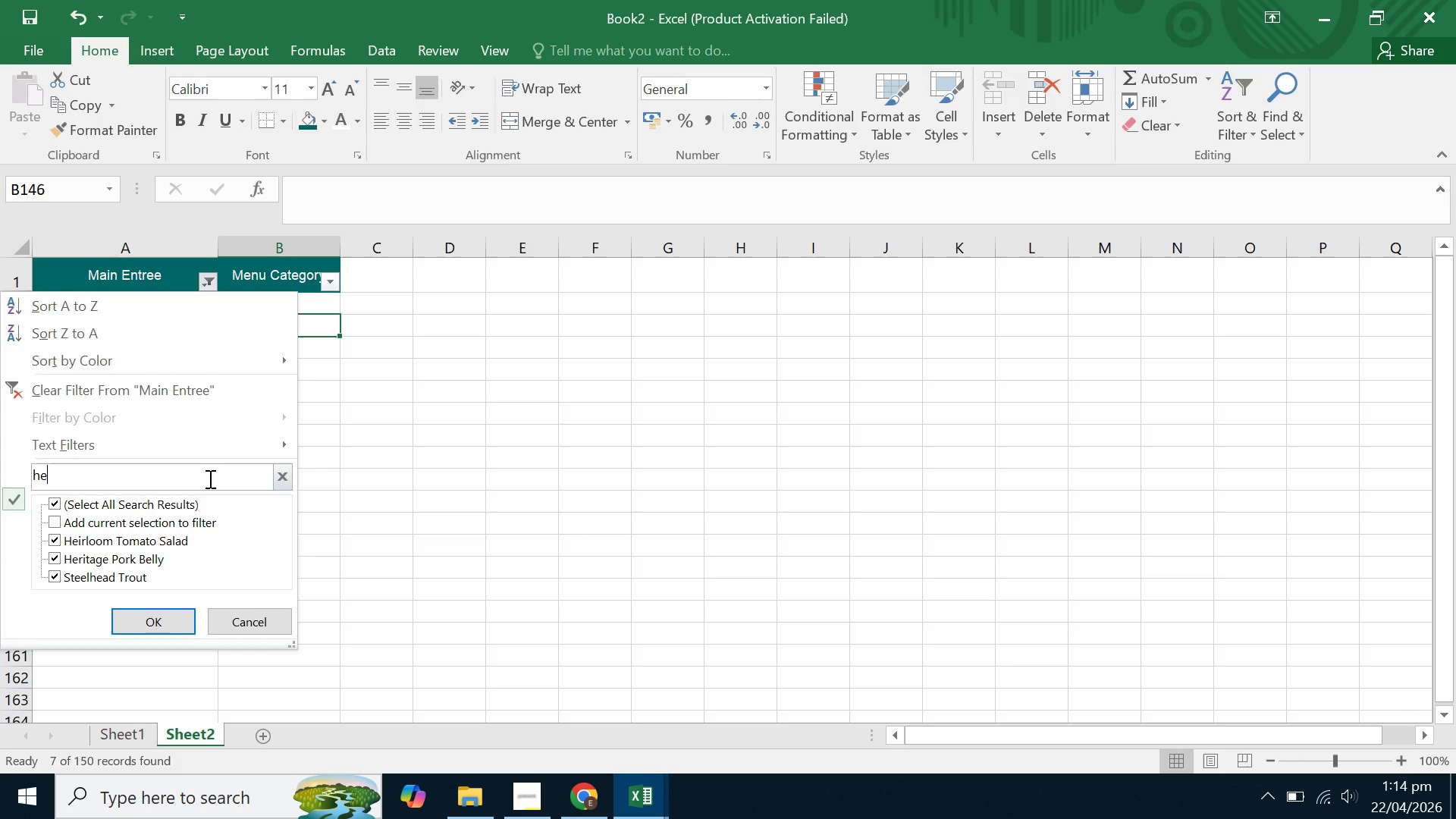 
left_click([82, 502])
 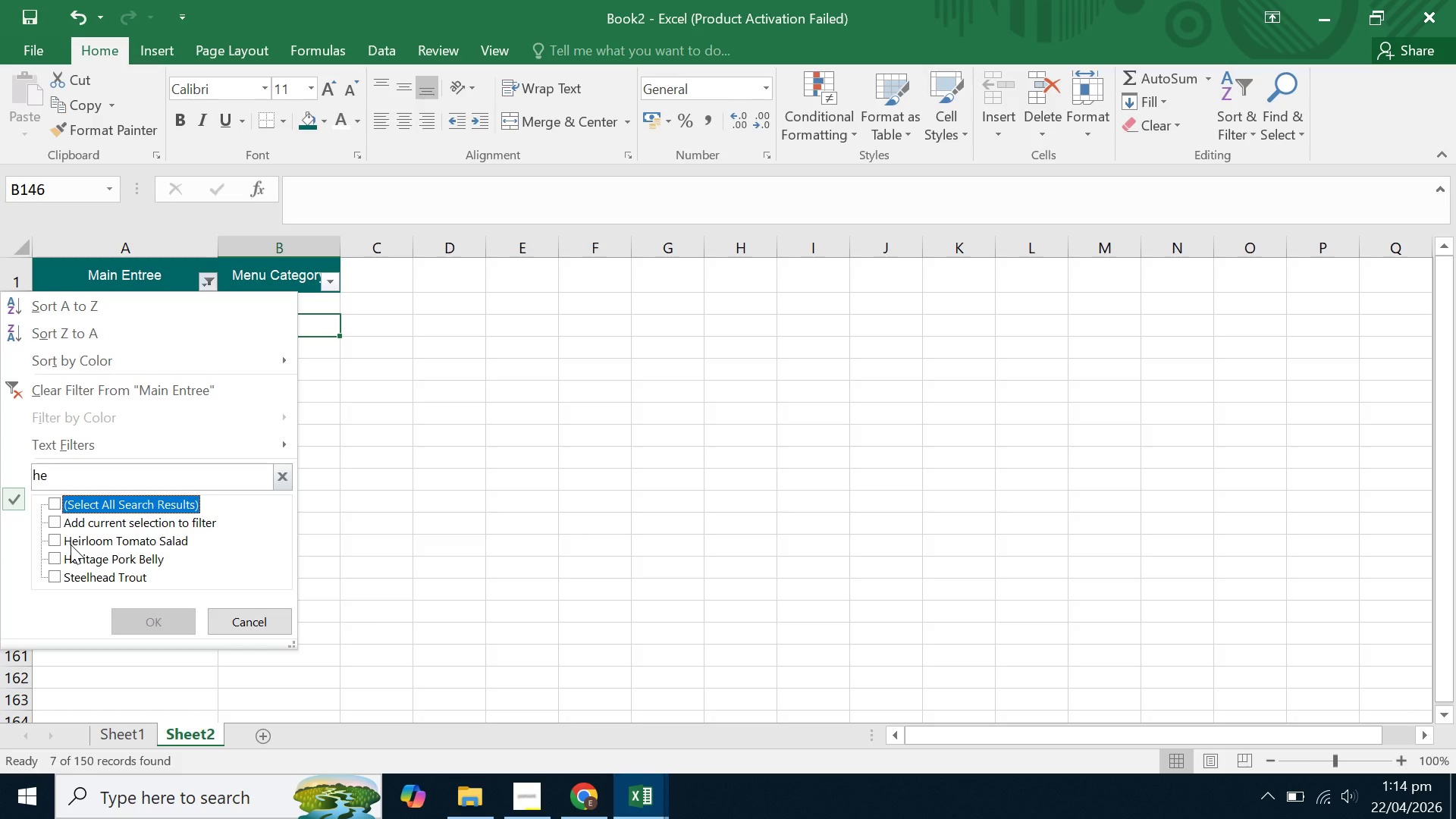 
left_click([71, 544])
 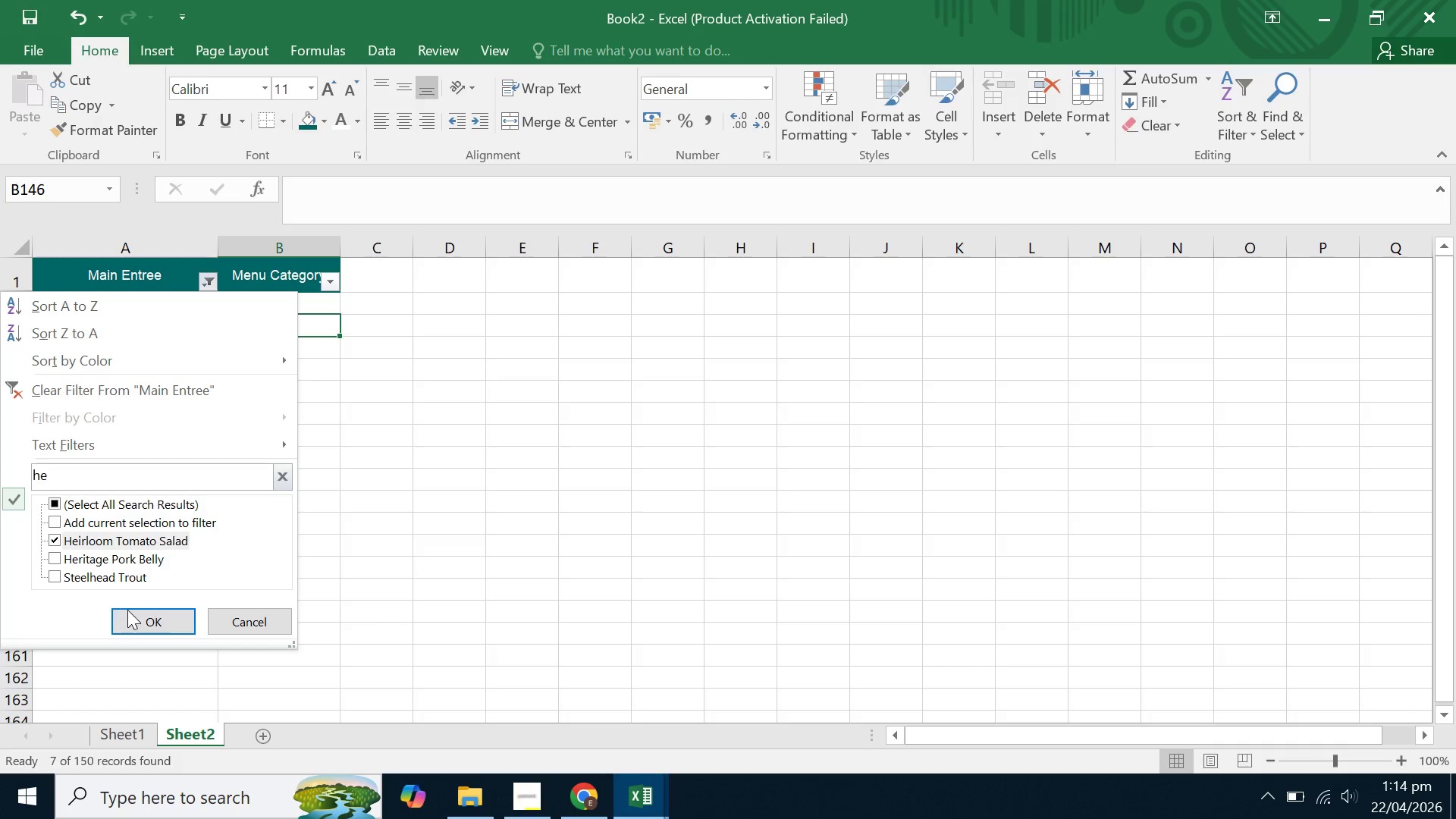 
left_click([130, 614])
 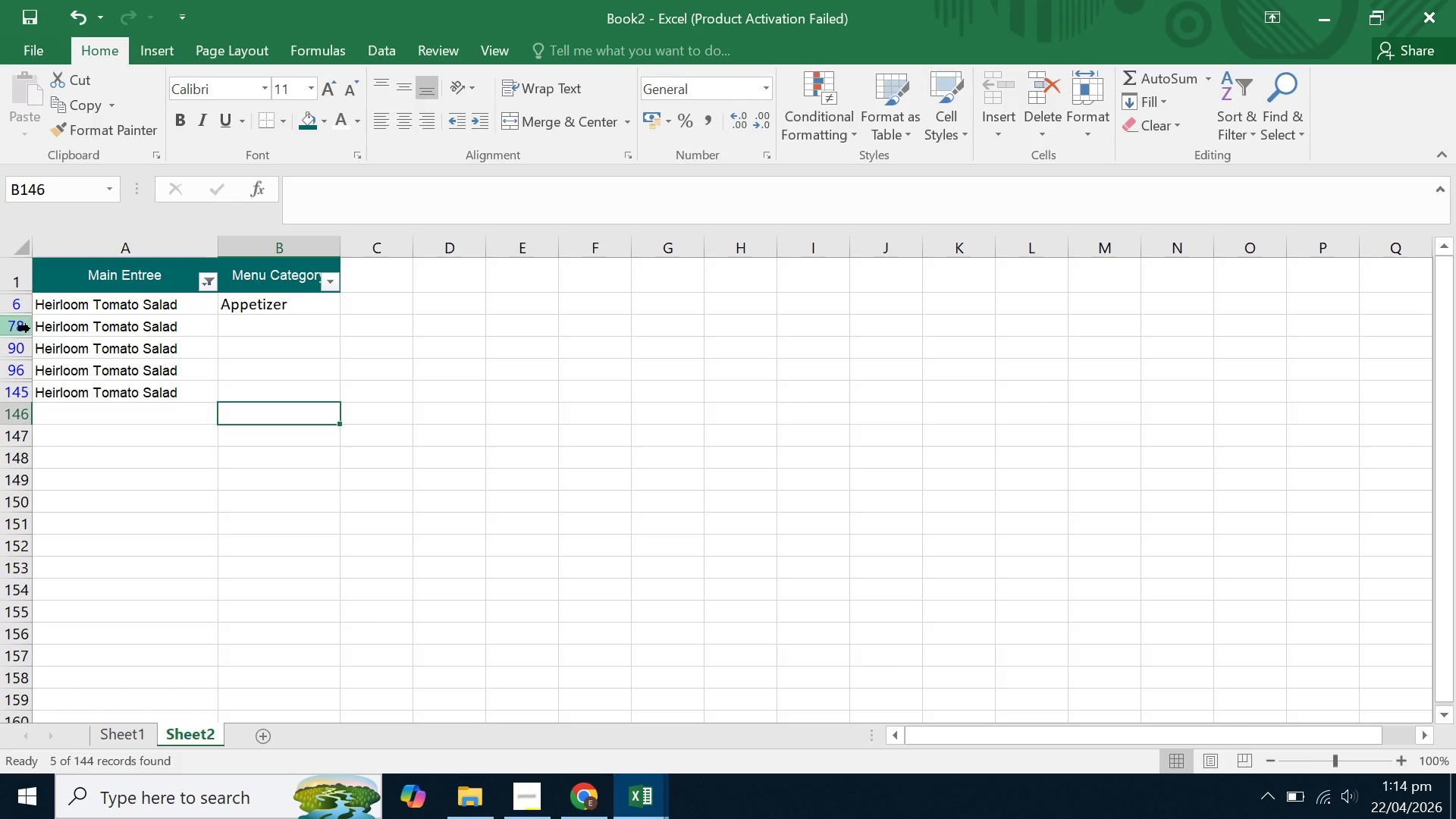 
left_click_drag(start_coordinate=[11, 328], to_coordinate=[27, 420])
 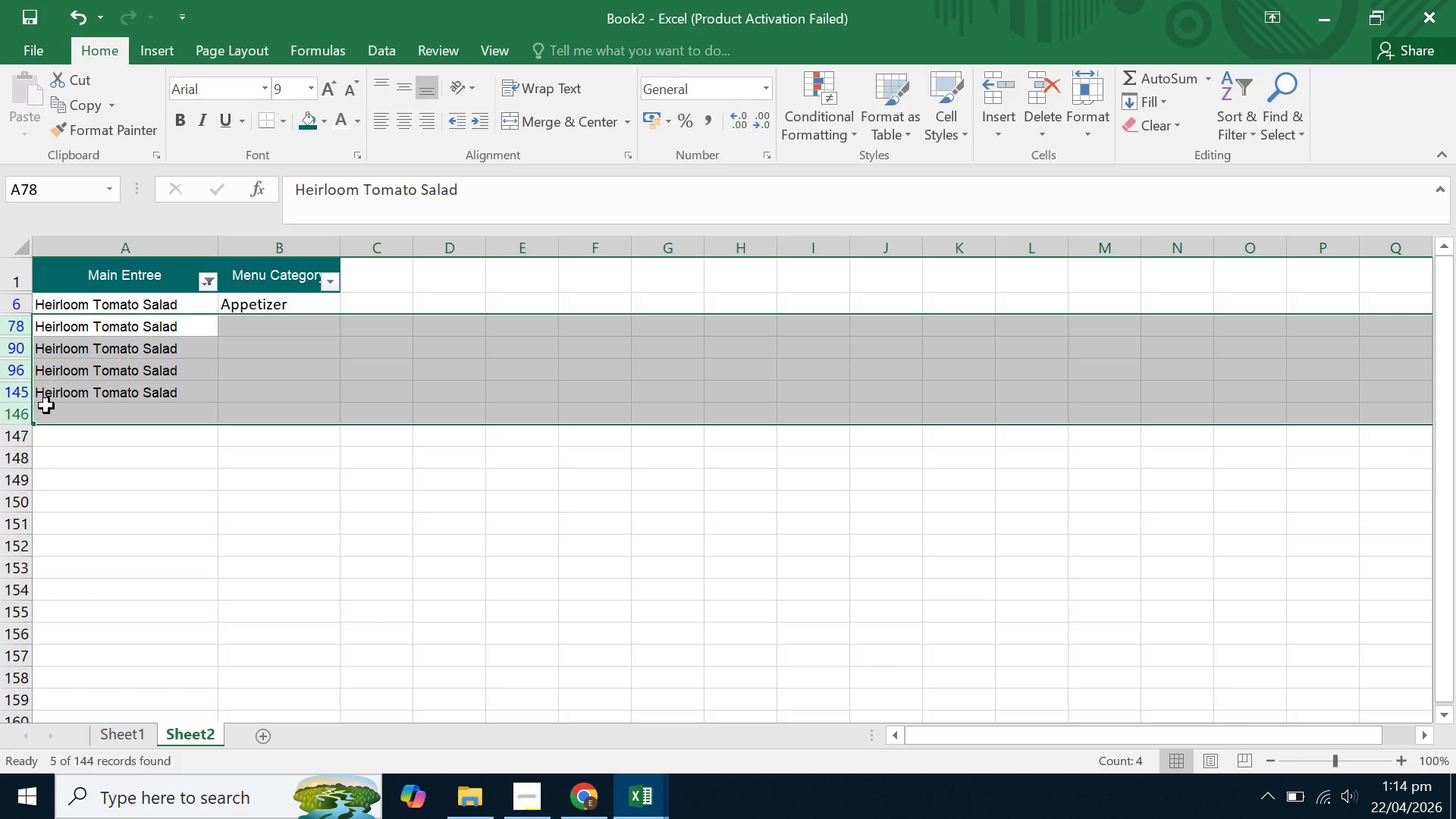 
right_click([46, 405])
 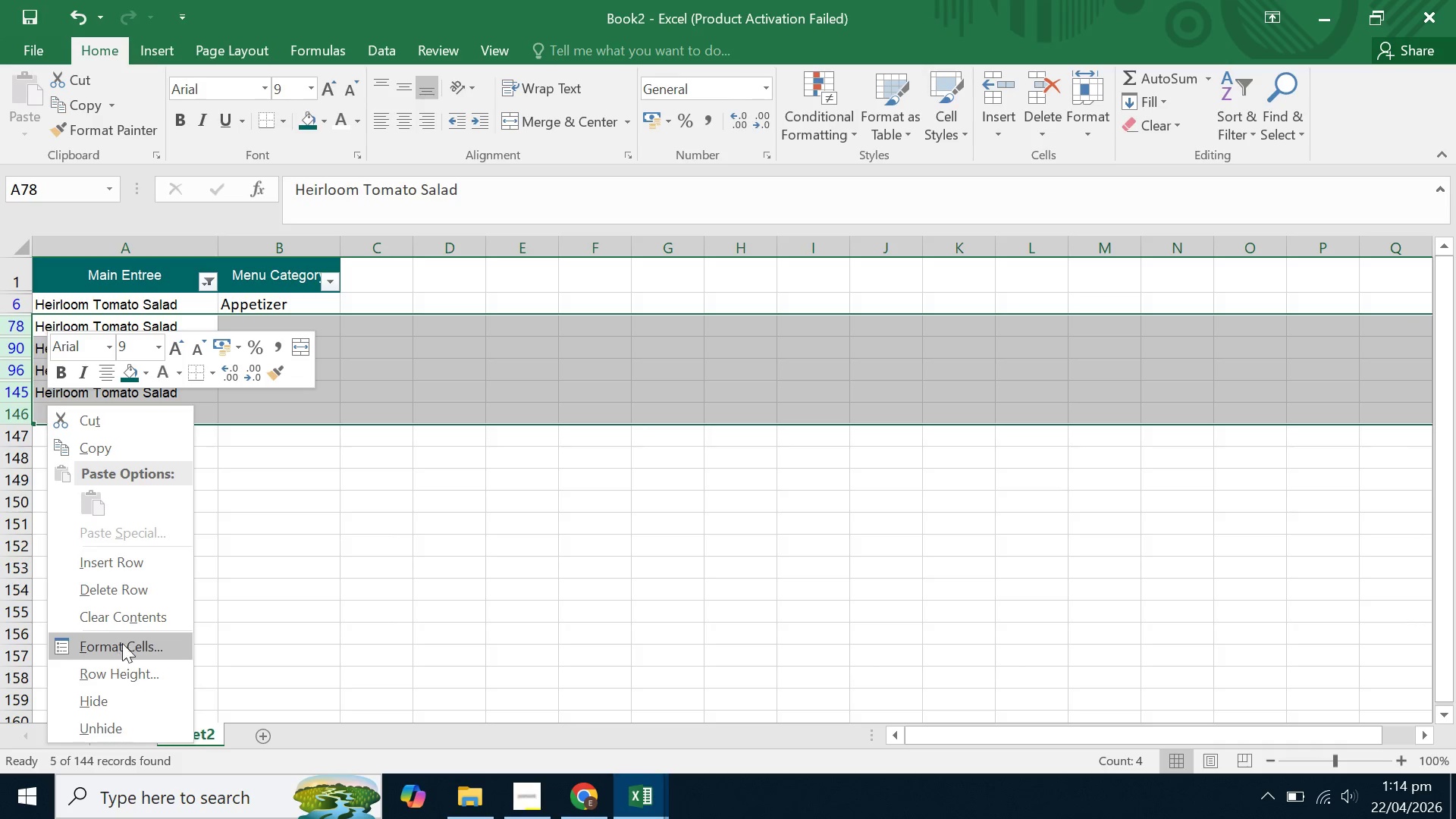 
left_click([143, 594])
 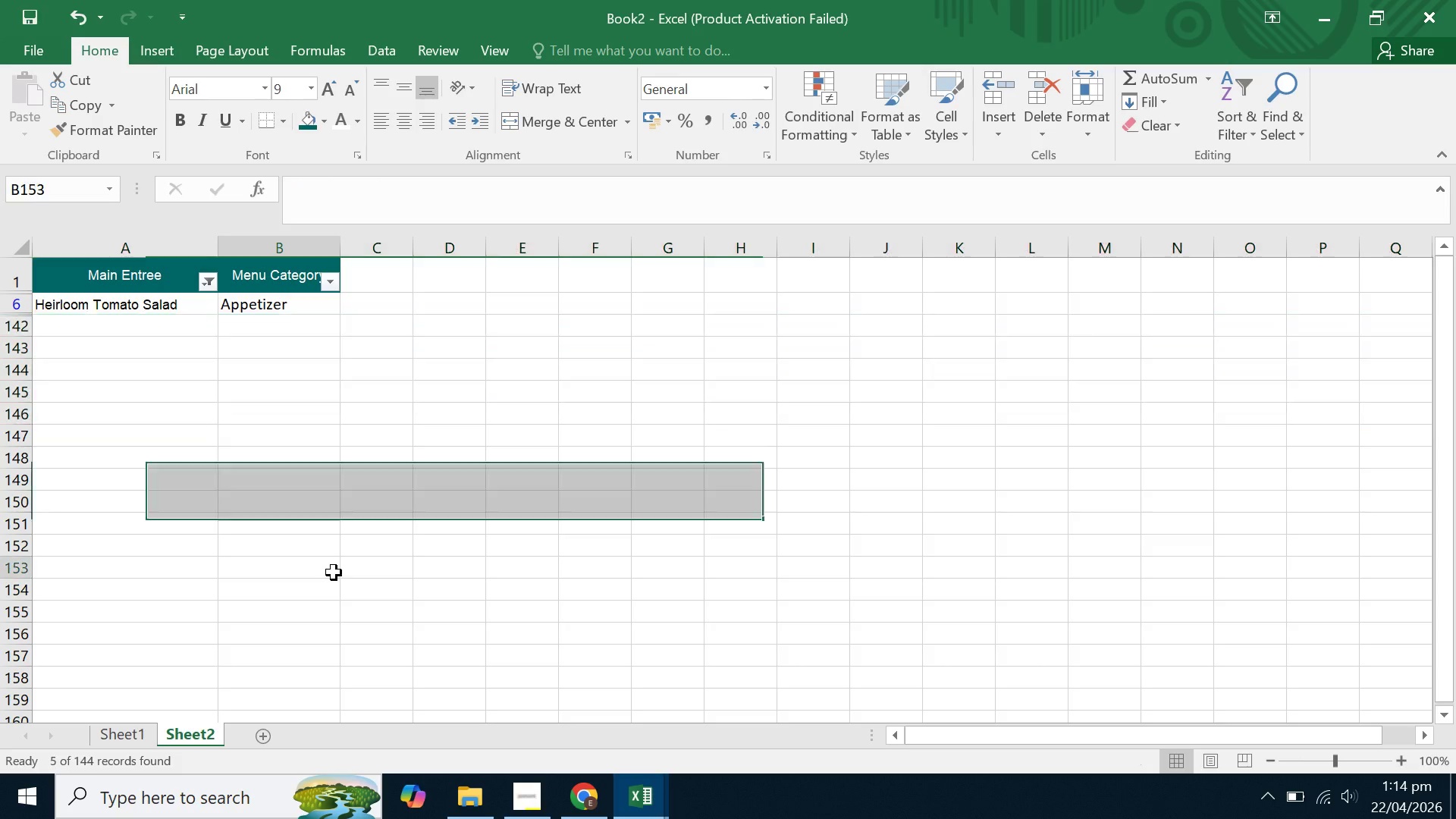 
double_click([370, 510])
 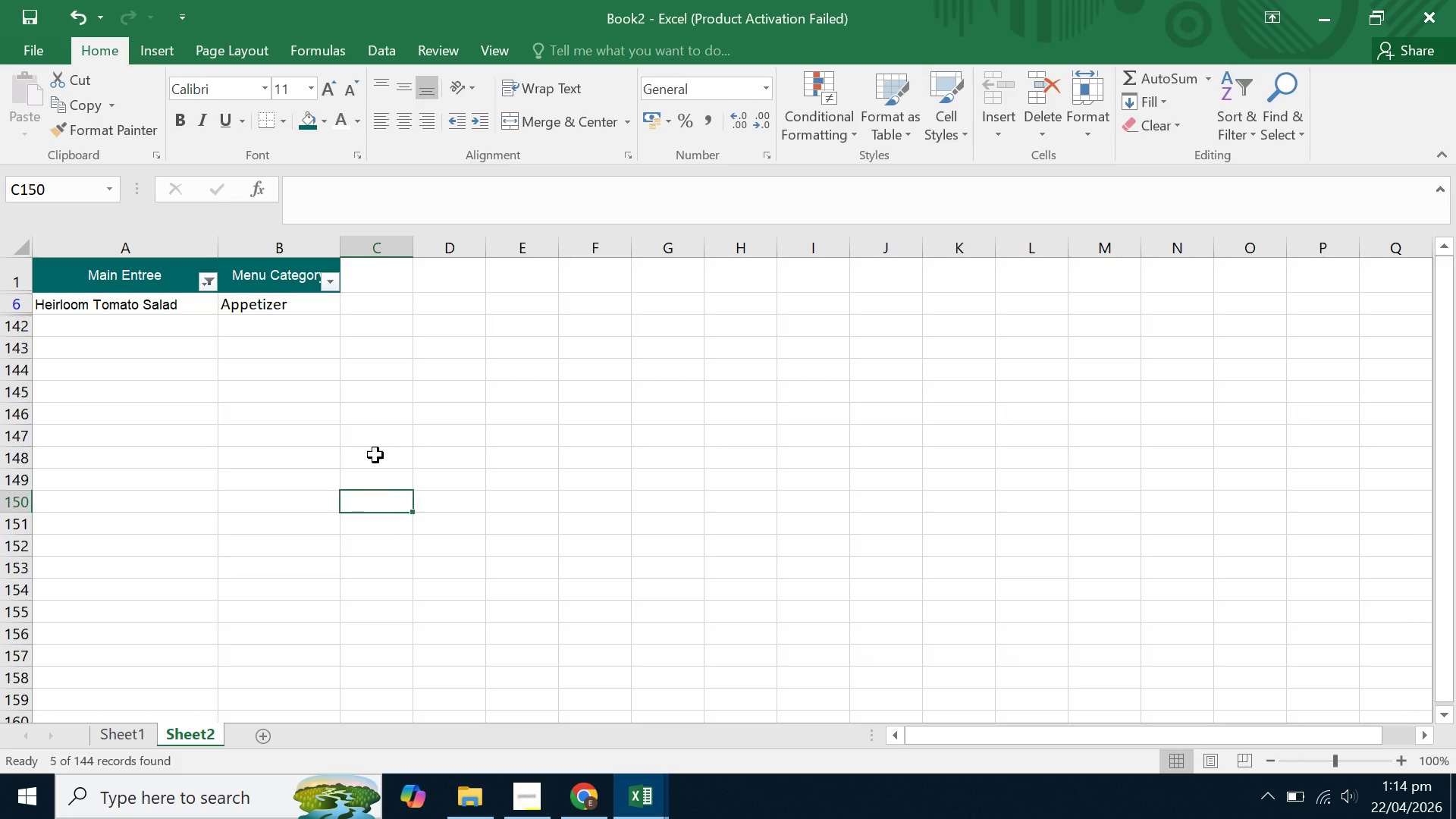 
triple_click([374, 429])
 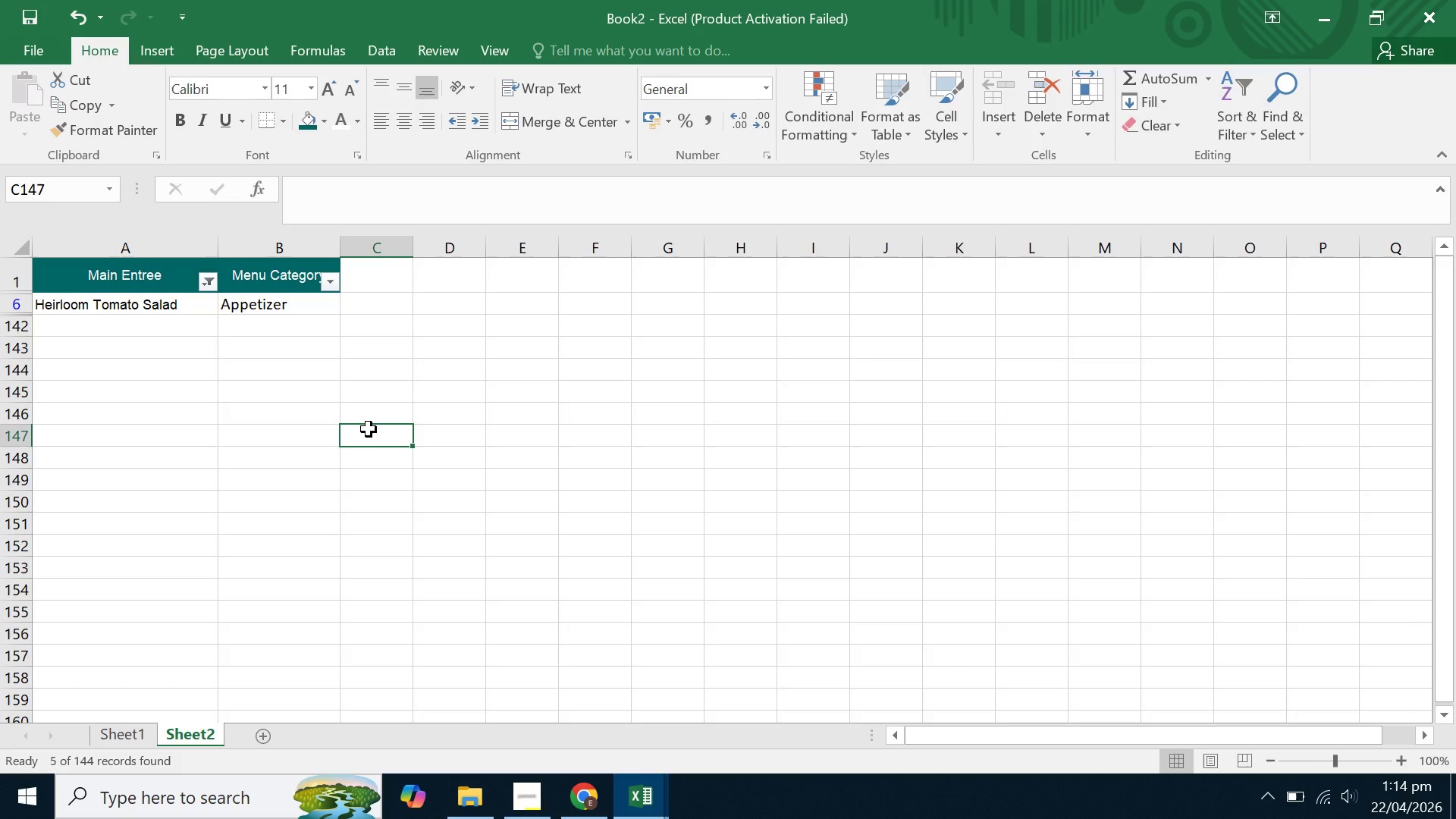 
left_click([369, 429])
 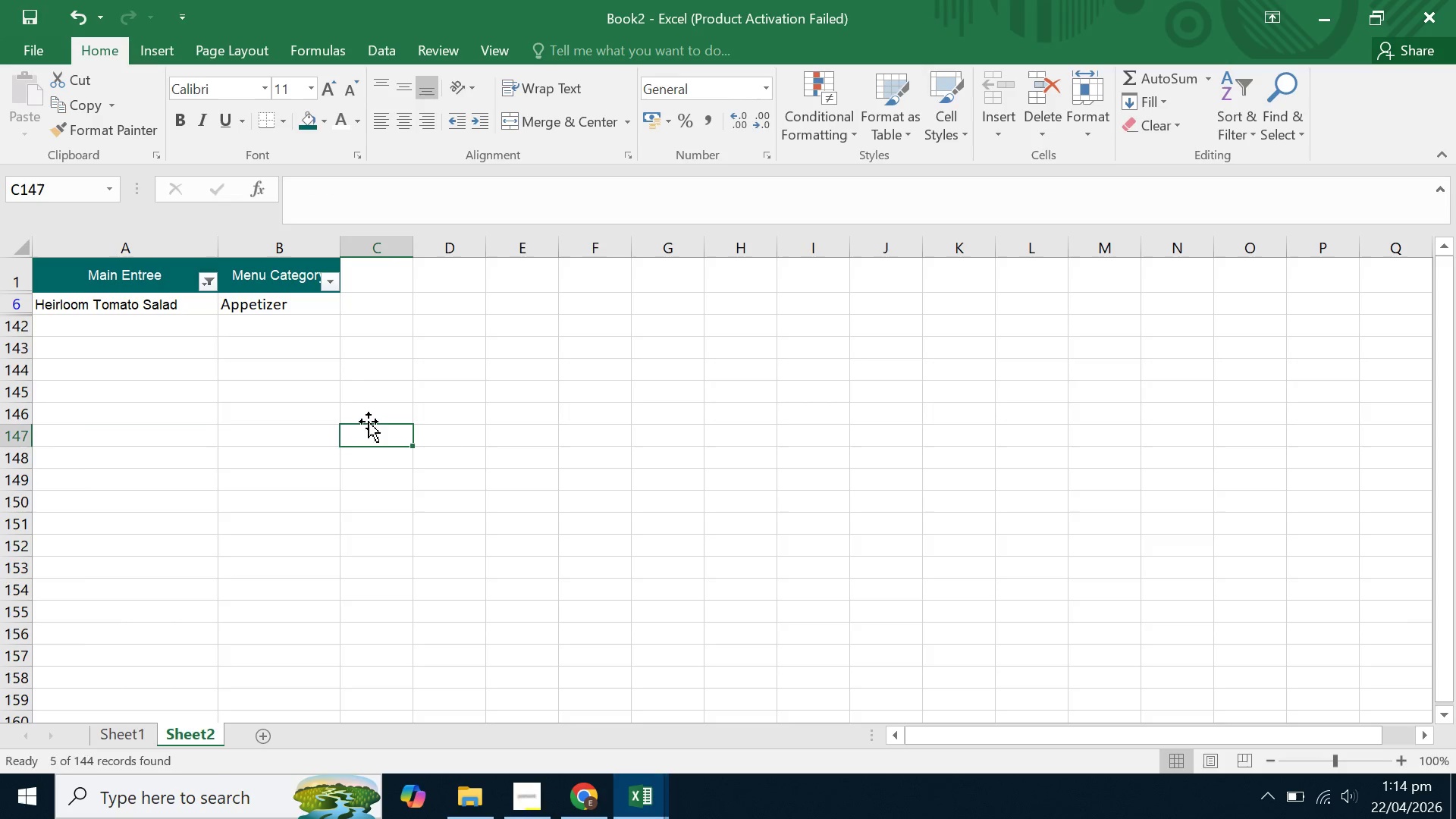 
double_click([369, 422])
 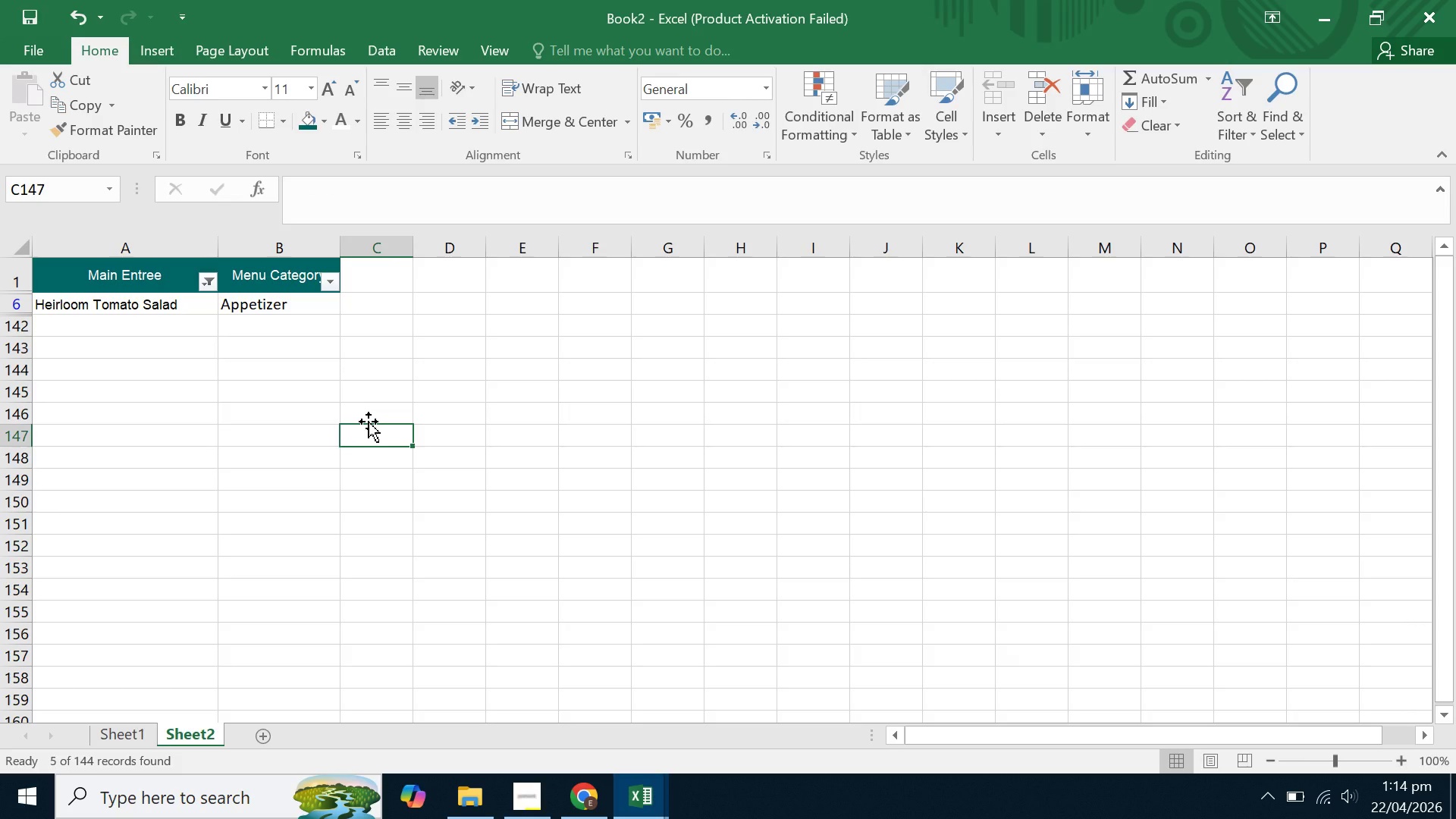 
wait(5.38)
 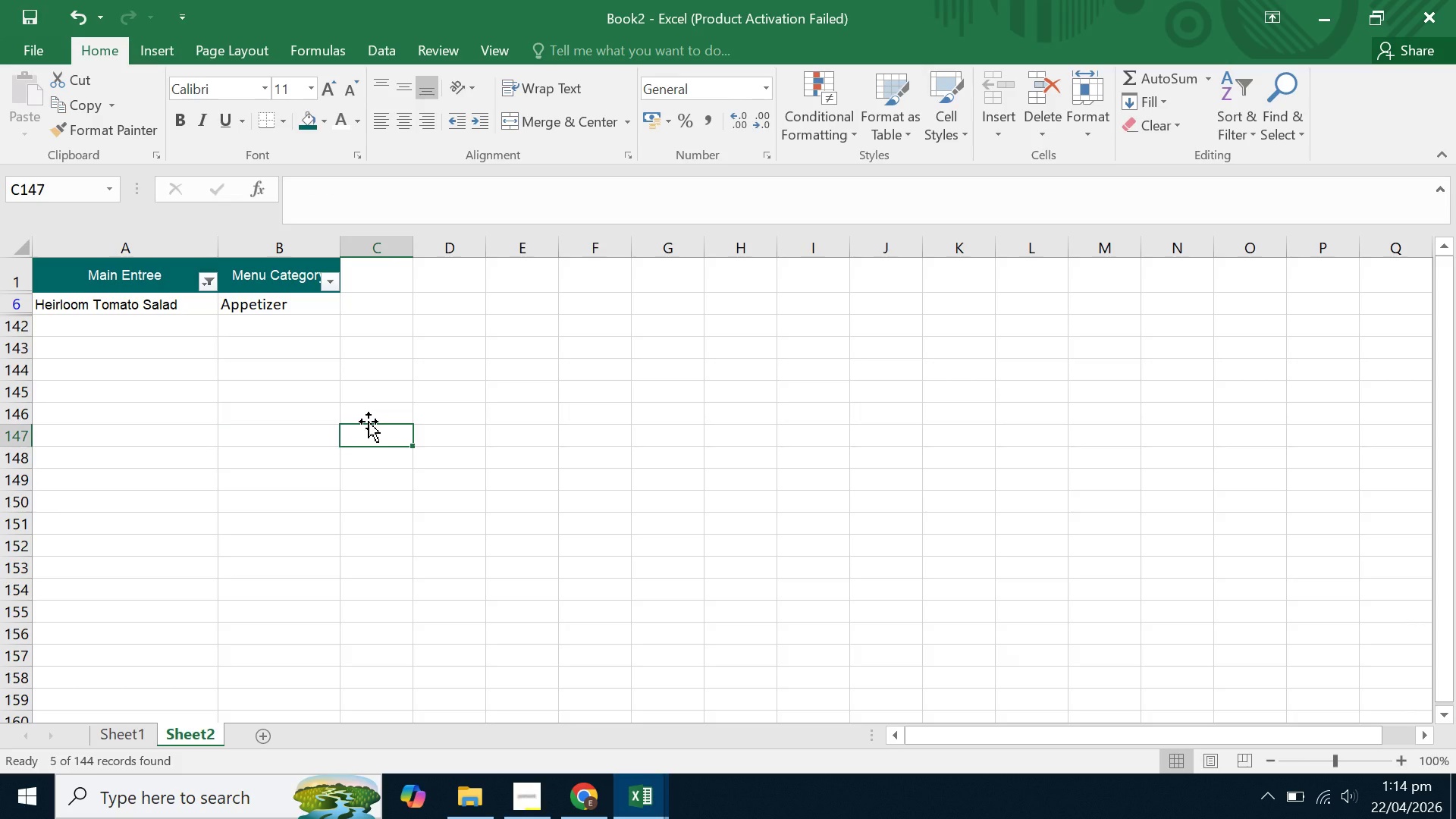 
left_click([211, 281])
 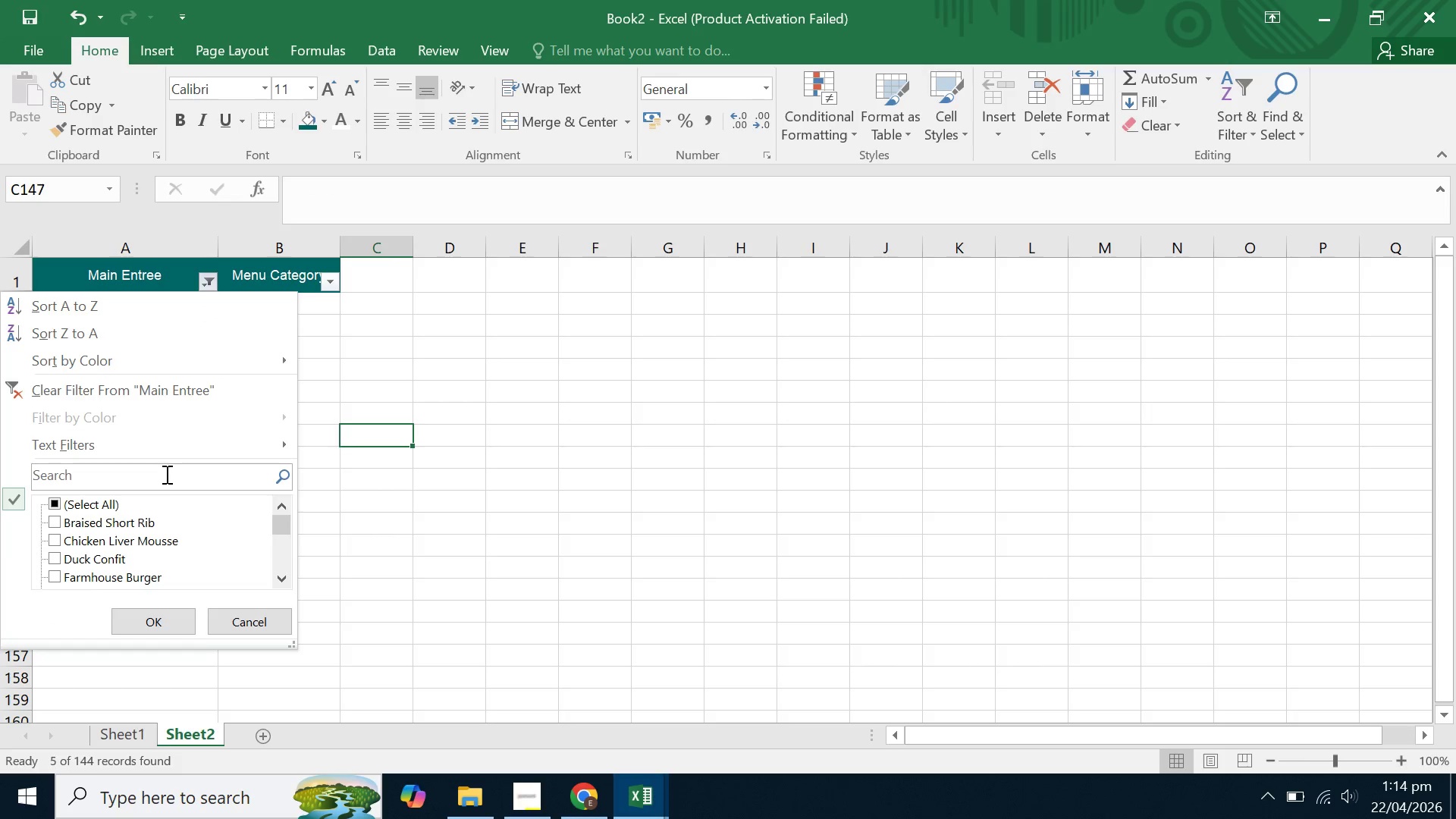 
left_click([161, 482])
 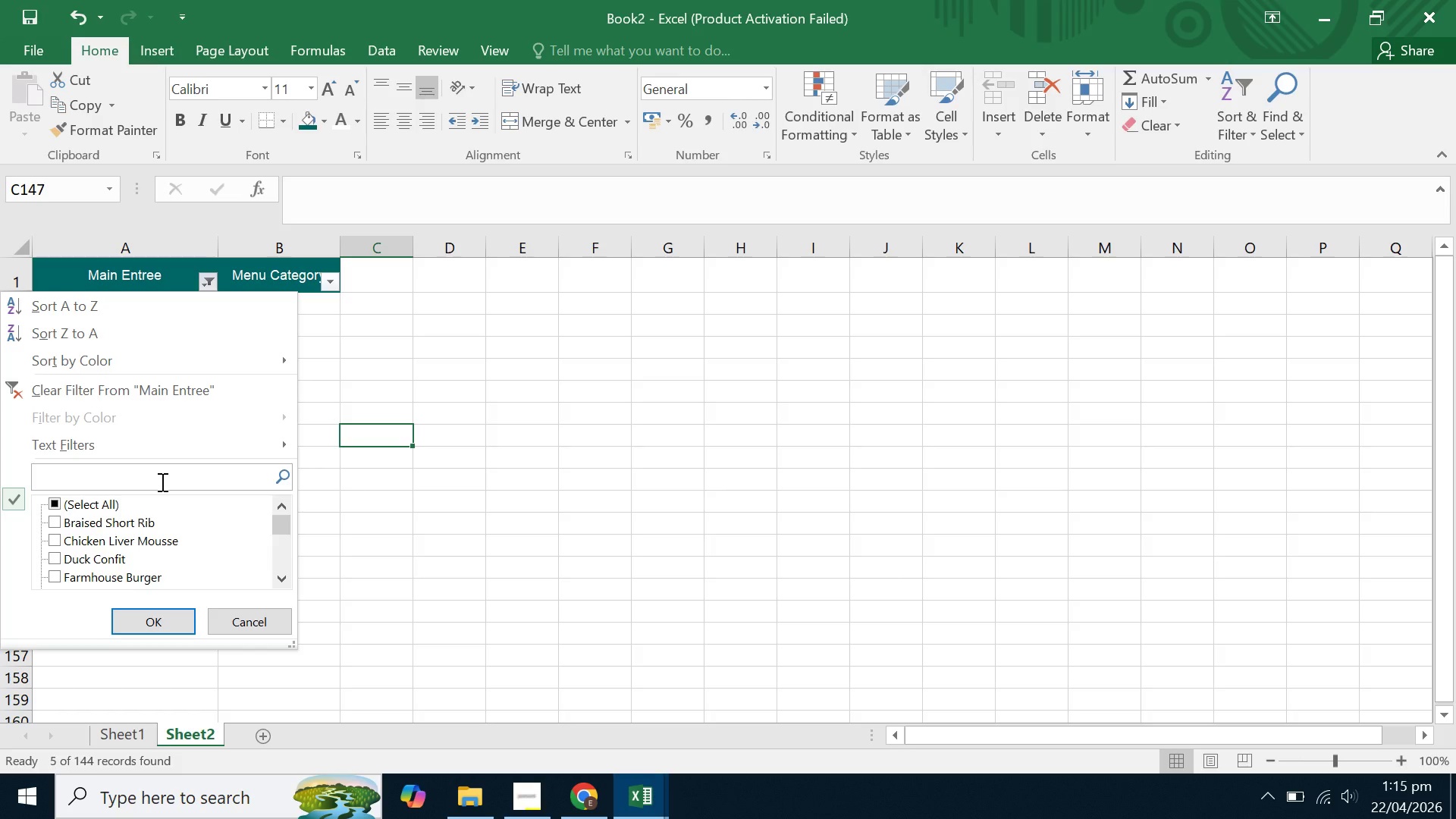 
type(chicken)
 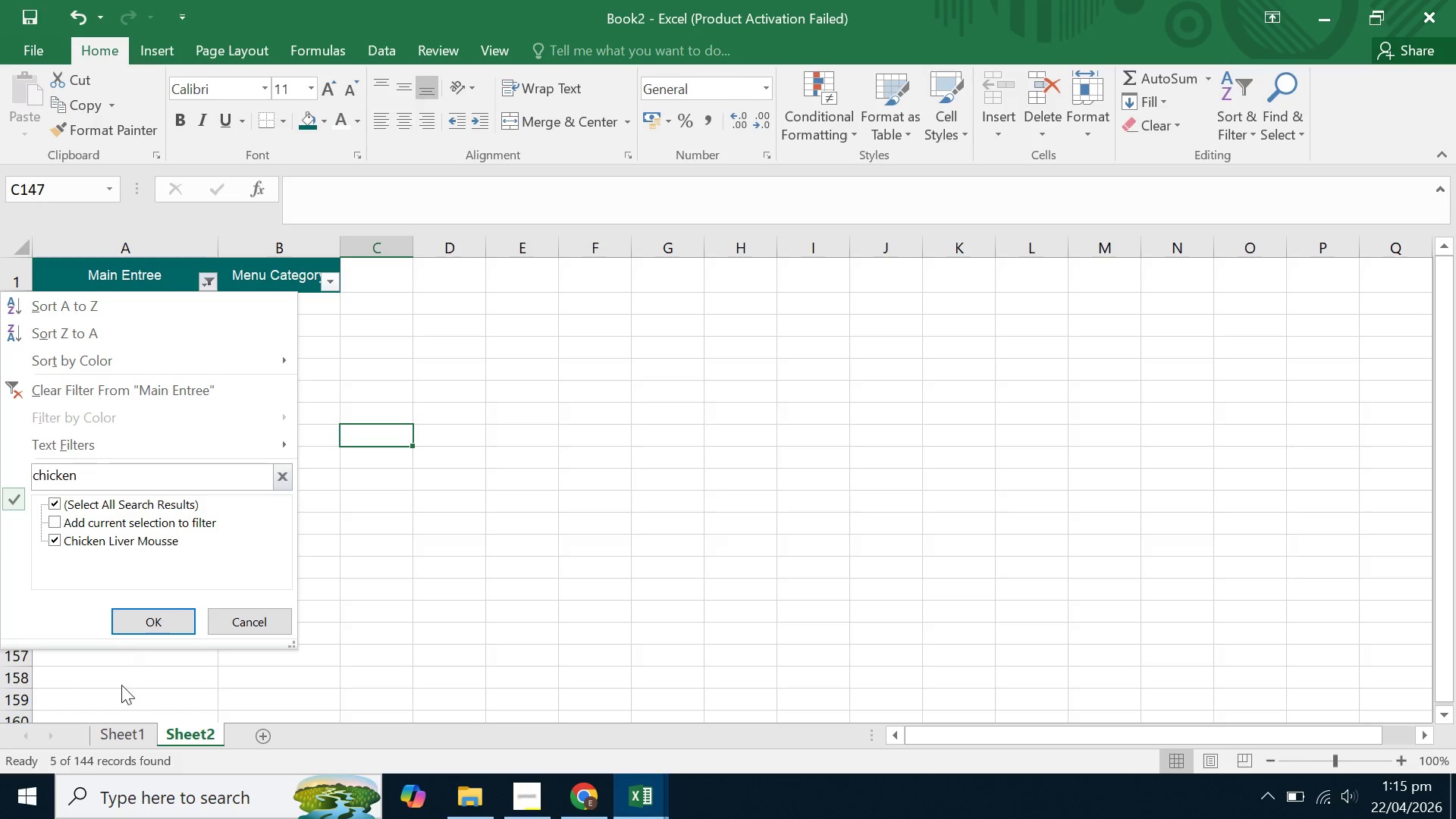 
left_click([141, 622])
 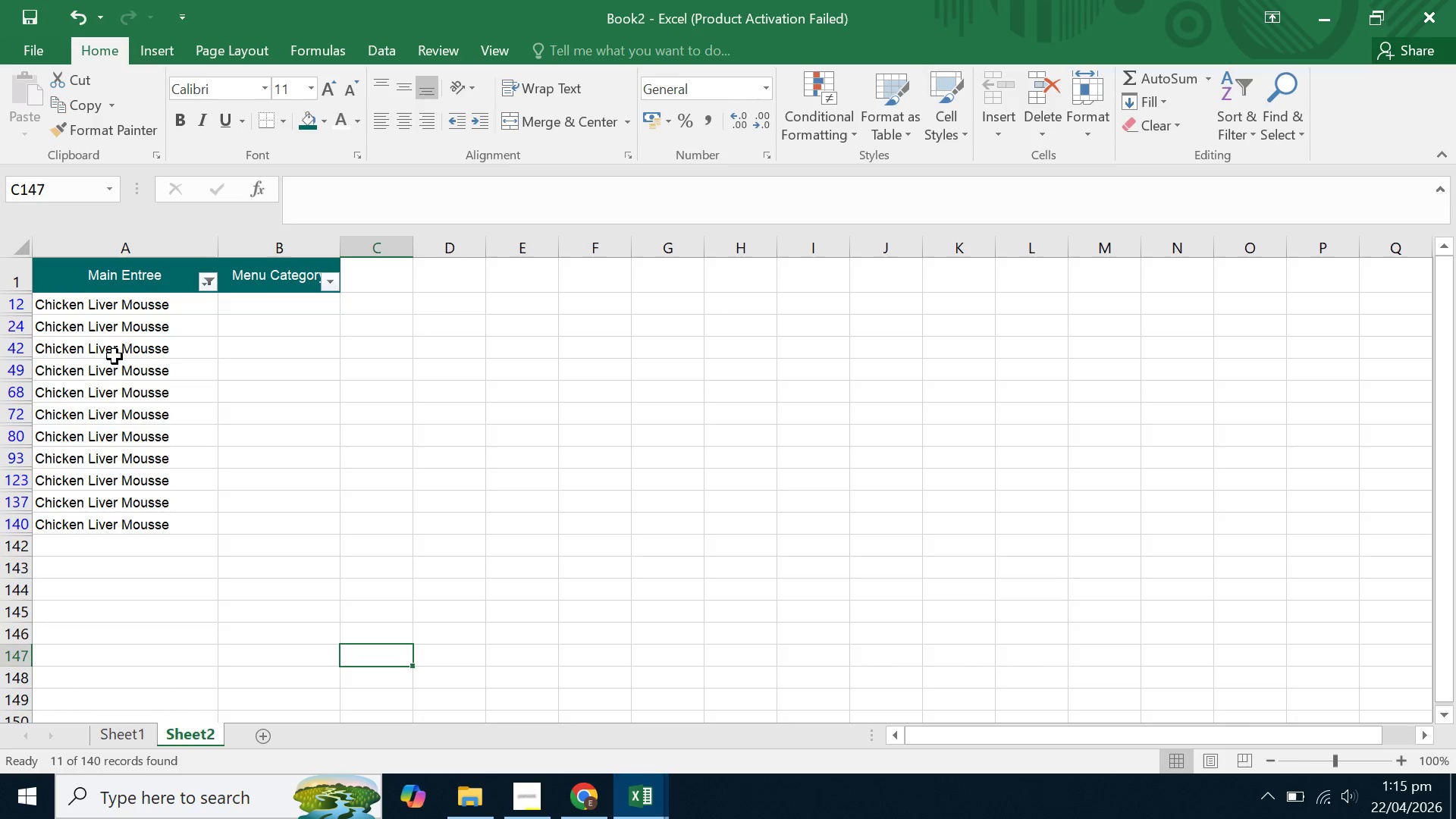 
left_click([268, 306])
 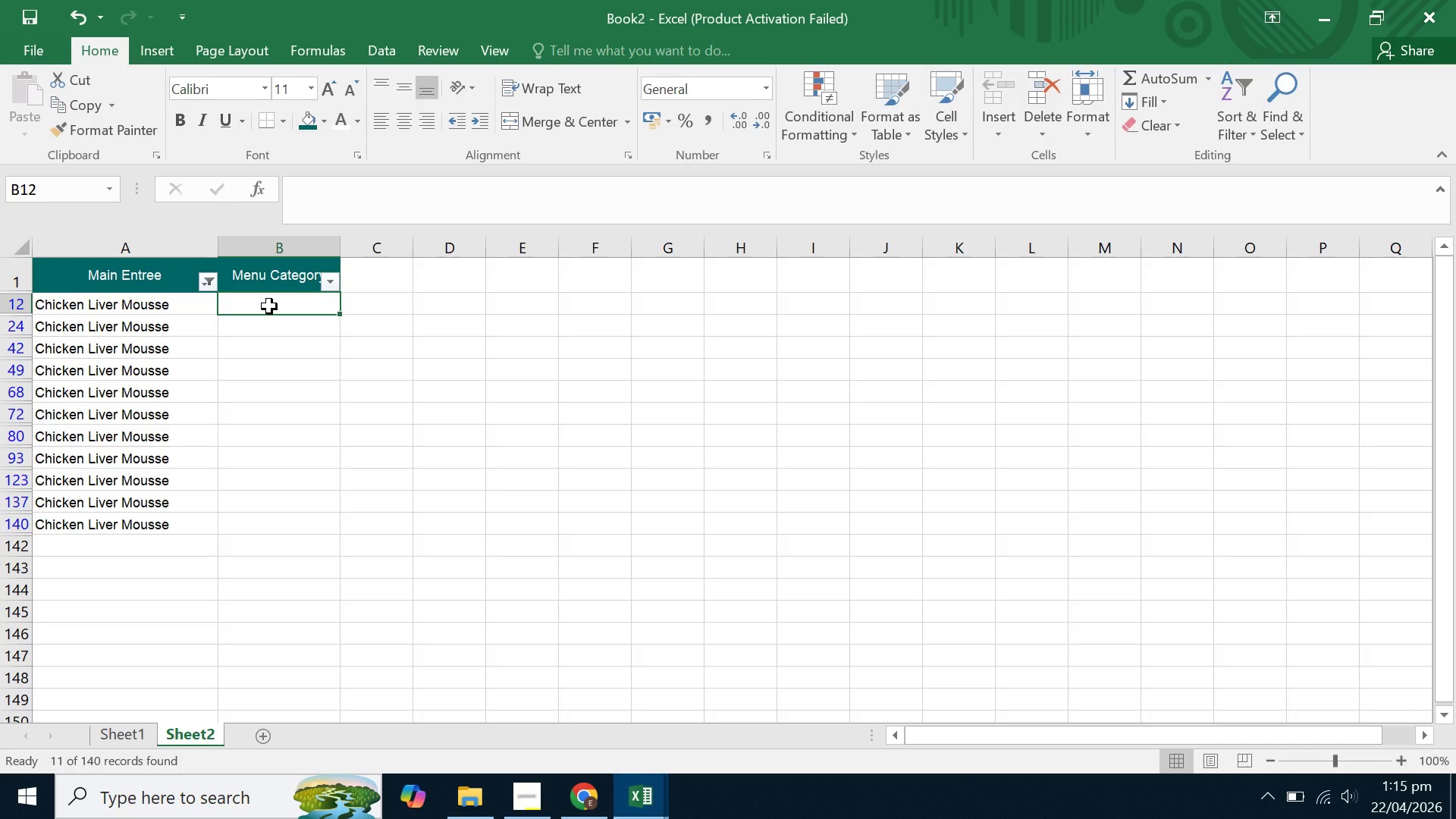 
hold_key(key=ShiftLeft, duration=1.52)
 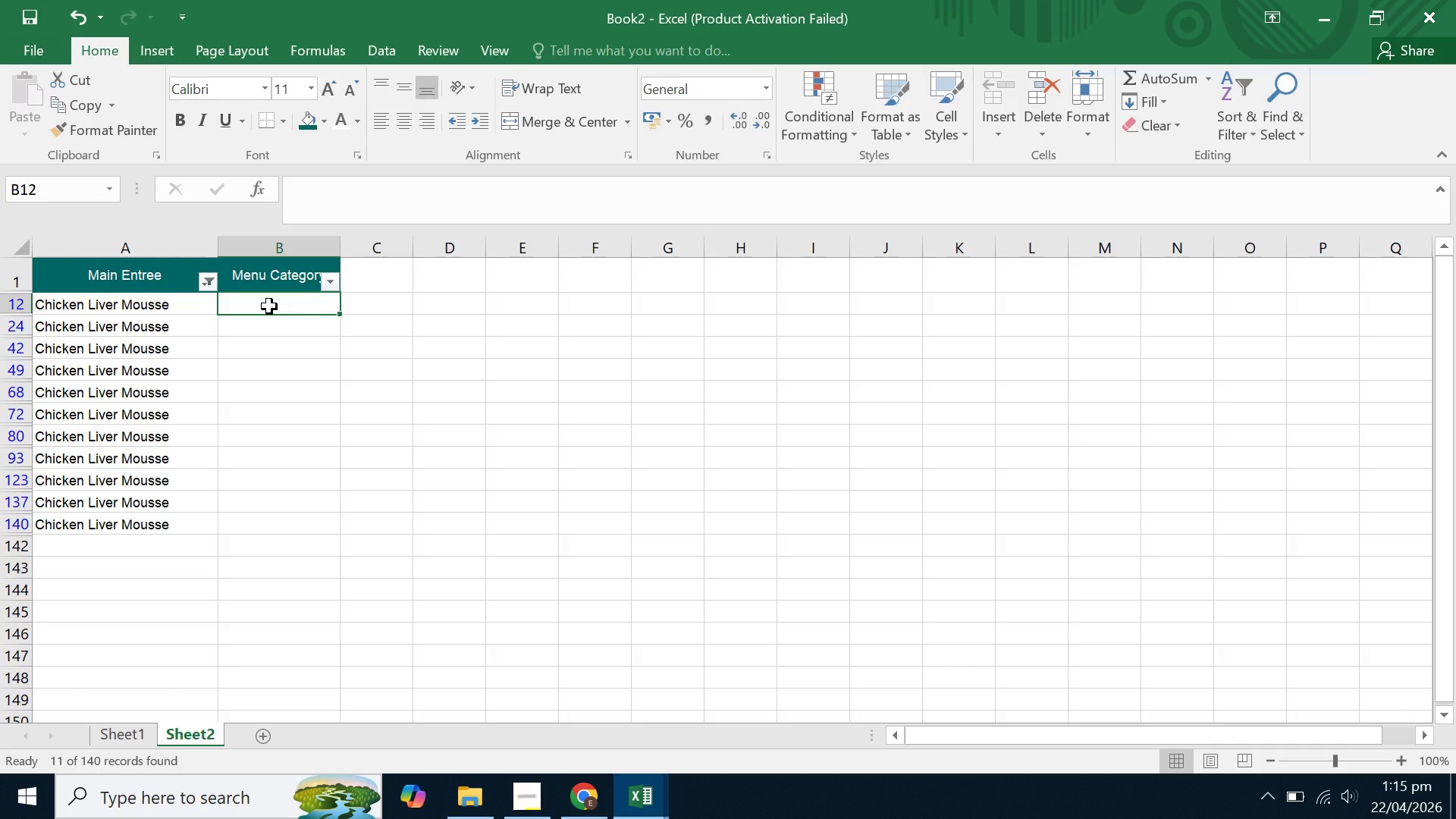 
type(Ap)
 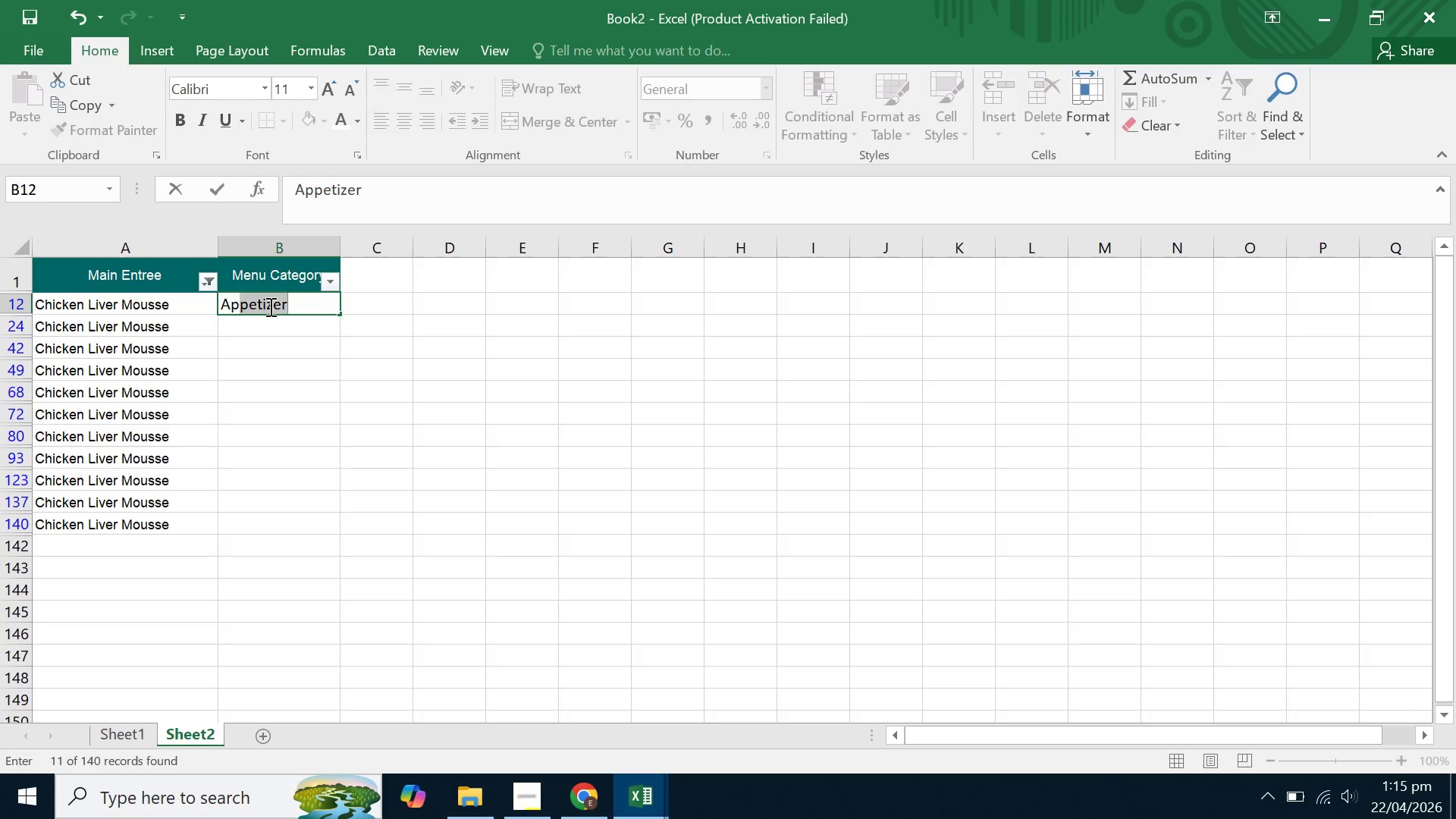 
key(Enter)
 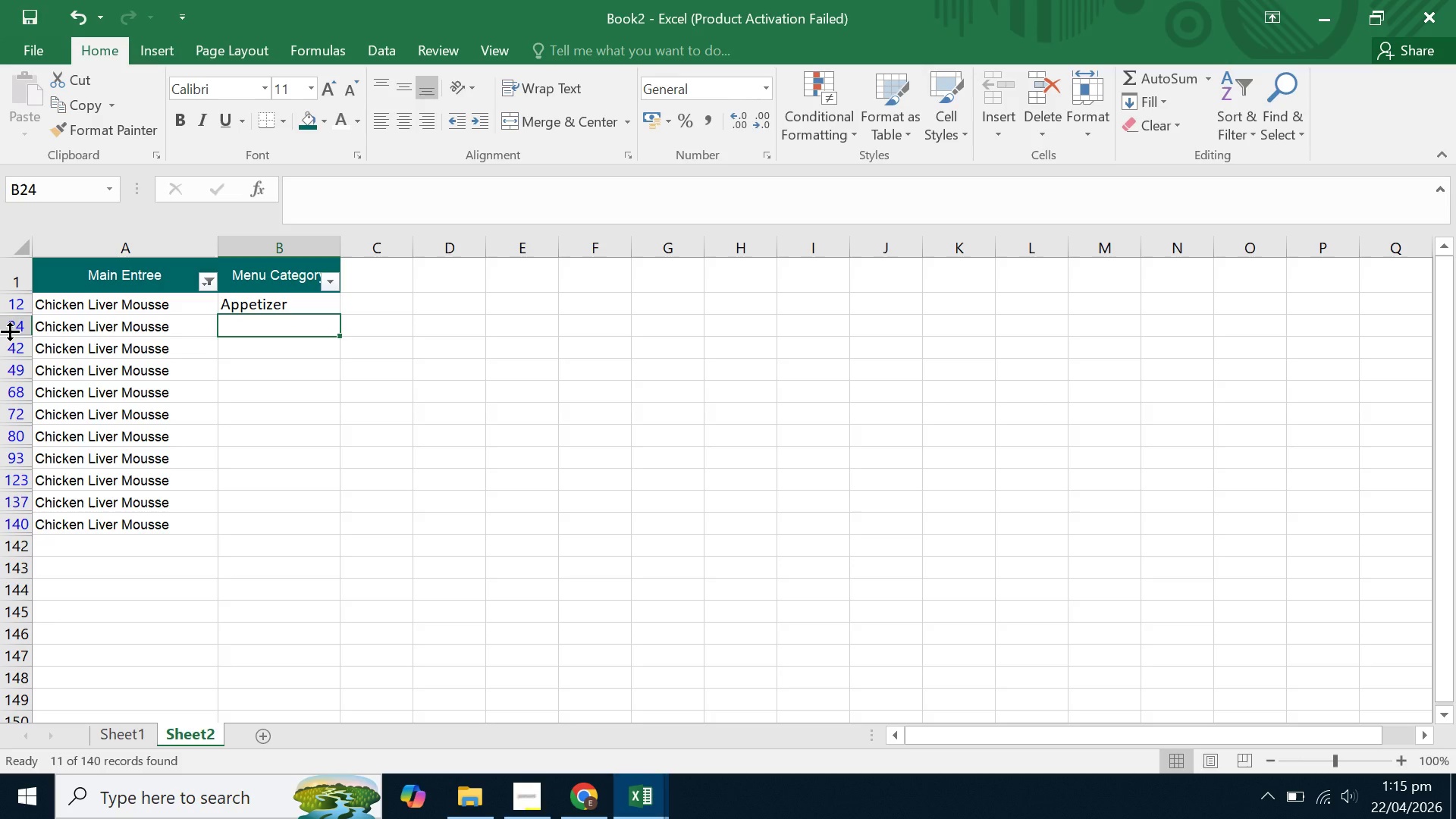 
left_click_drag(start_coordinate=[10, 331], to_coordinate=[27, 530])
 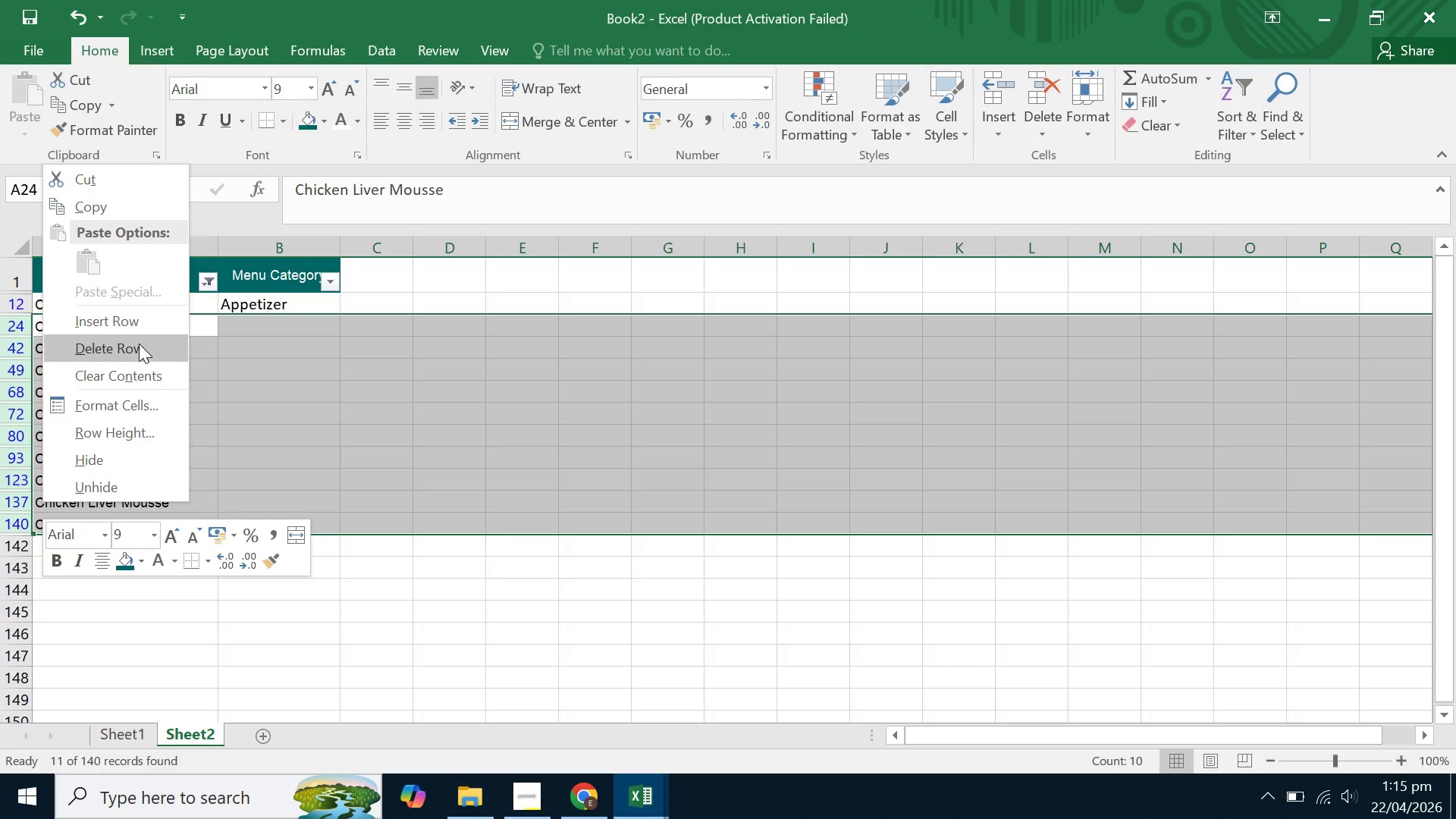 
double_click([239, 366])
 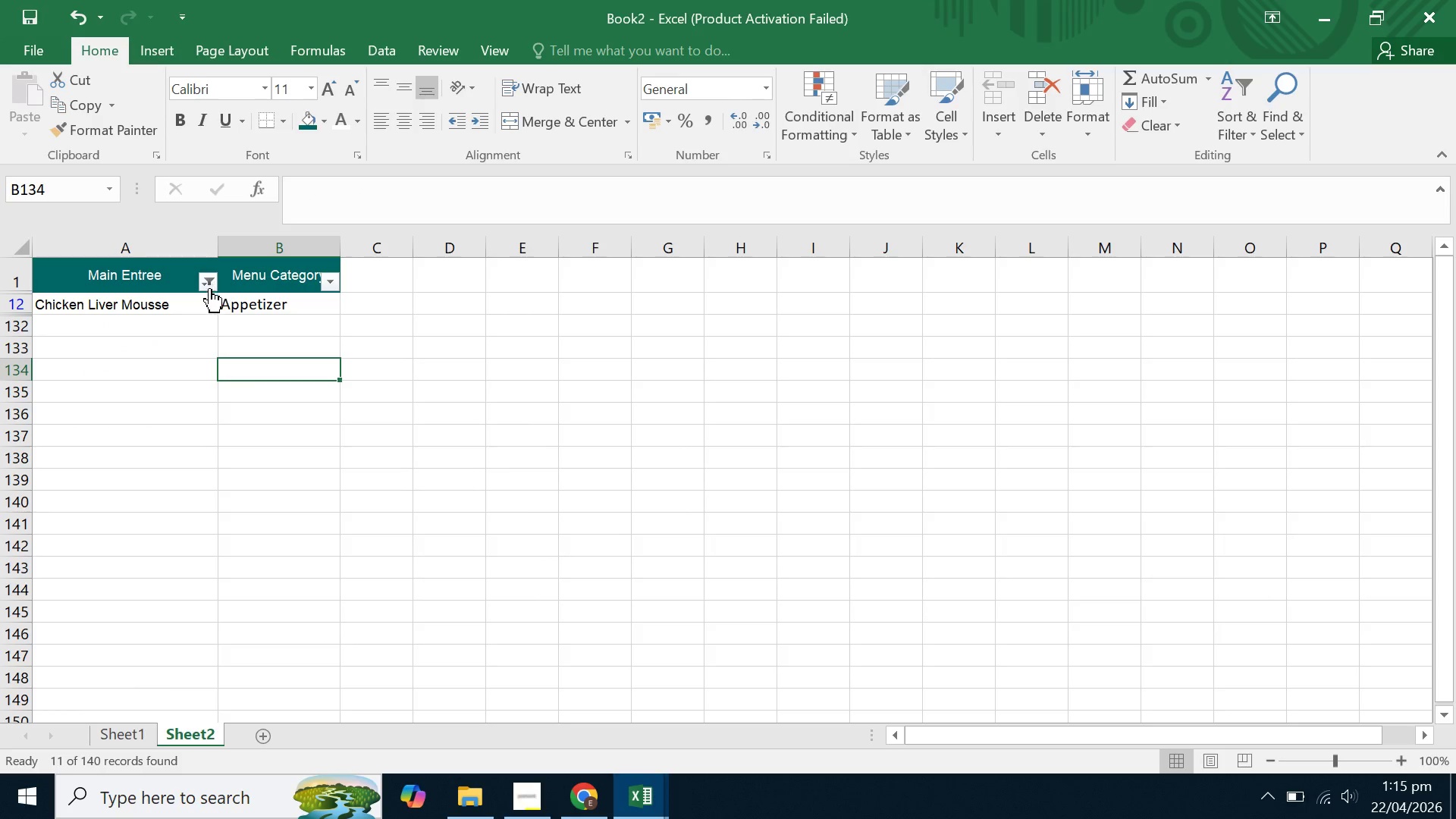 
left_click([208, 275])
 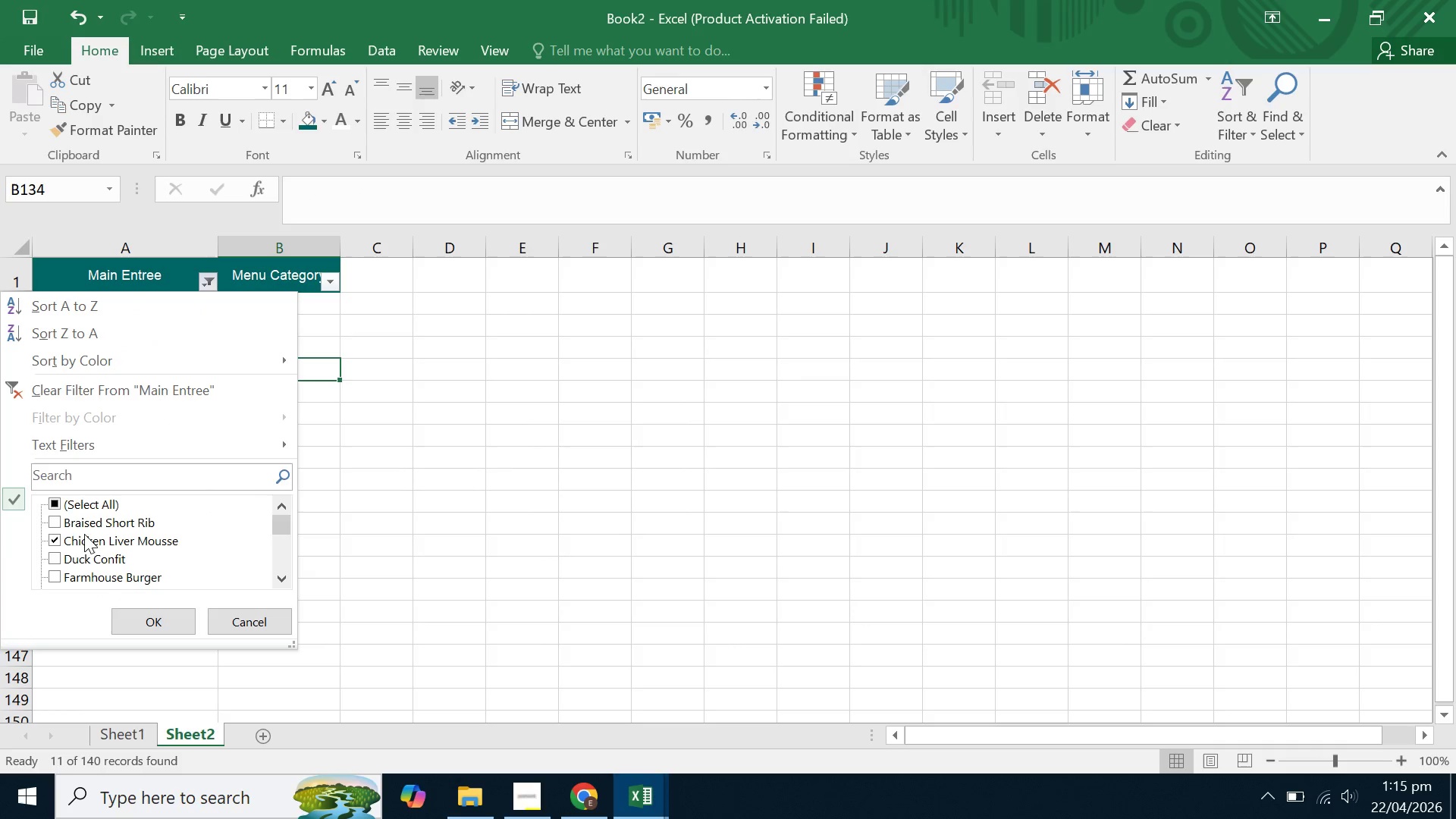 
left_click([76, 543])
 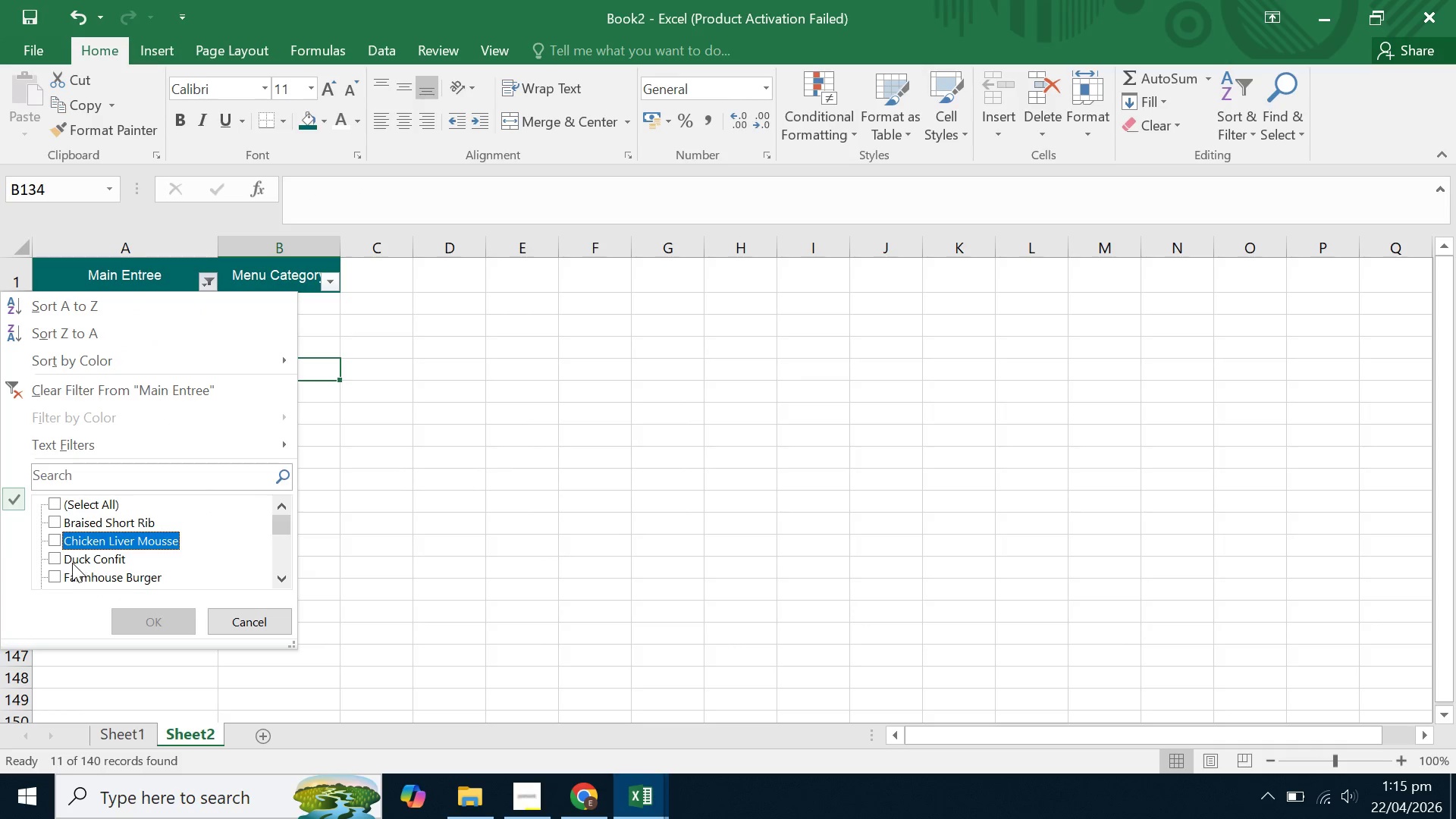 
left_click([72, 563])
 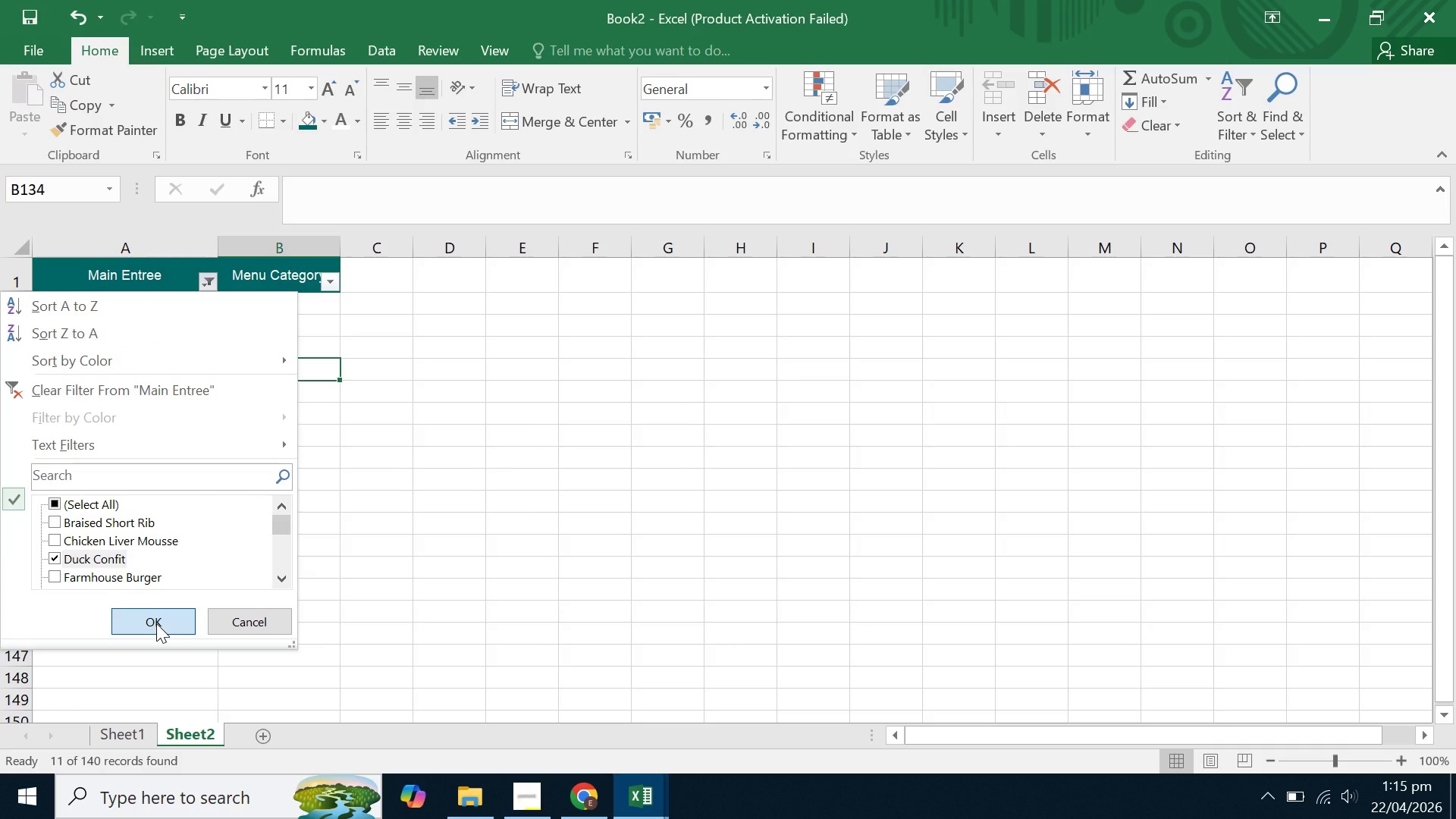 
left_click([156, 623])
 